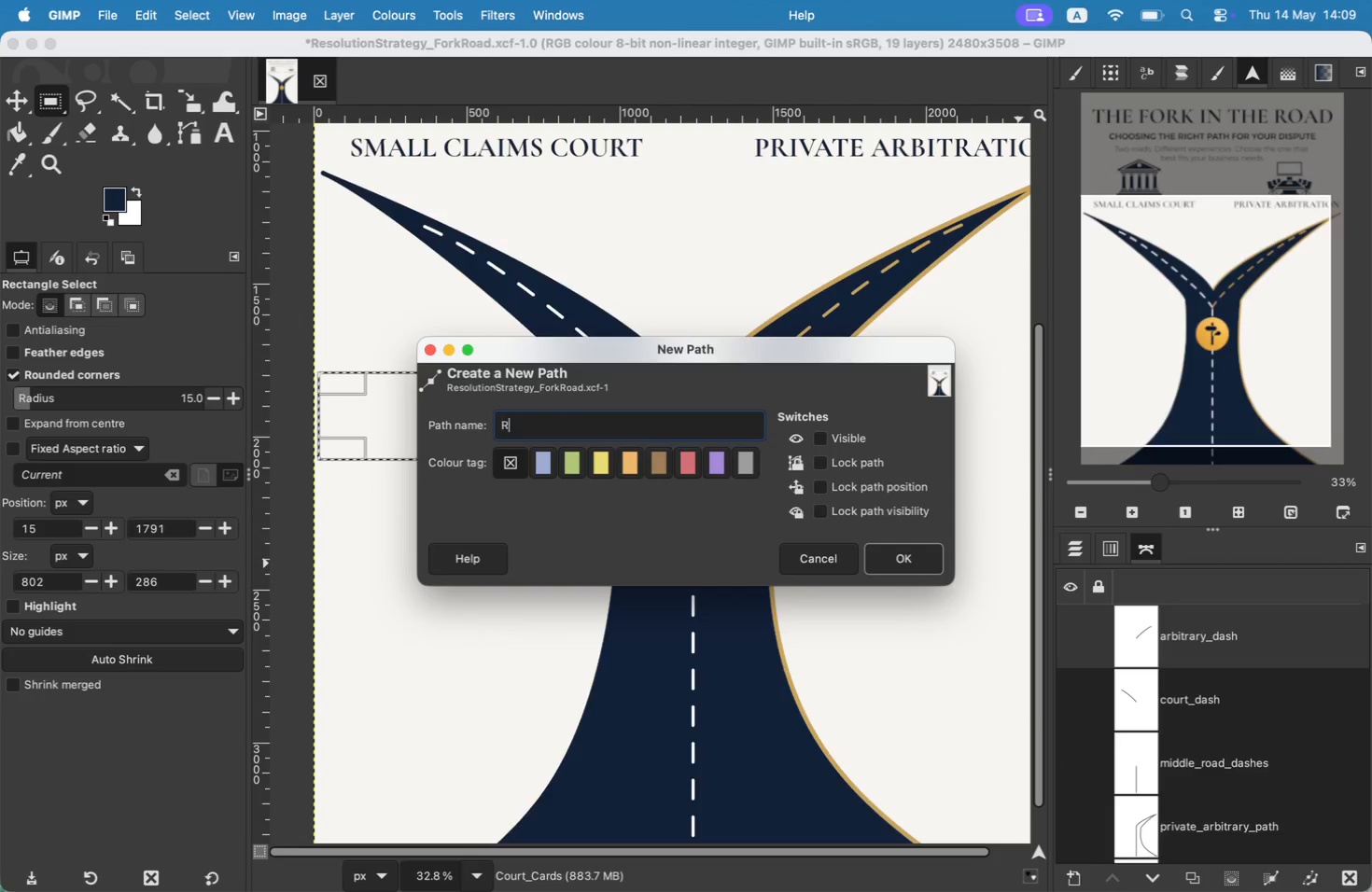 
key(Enter)
 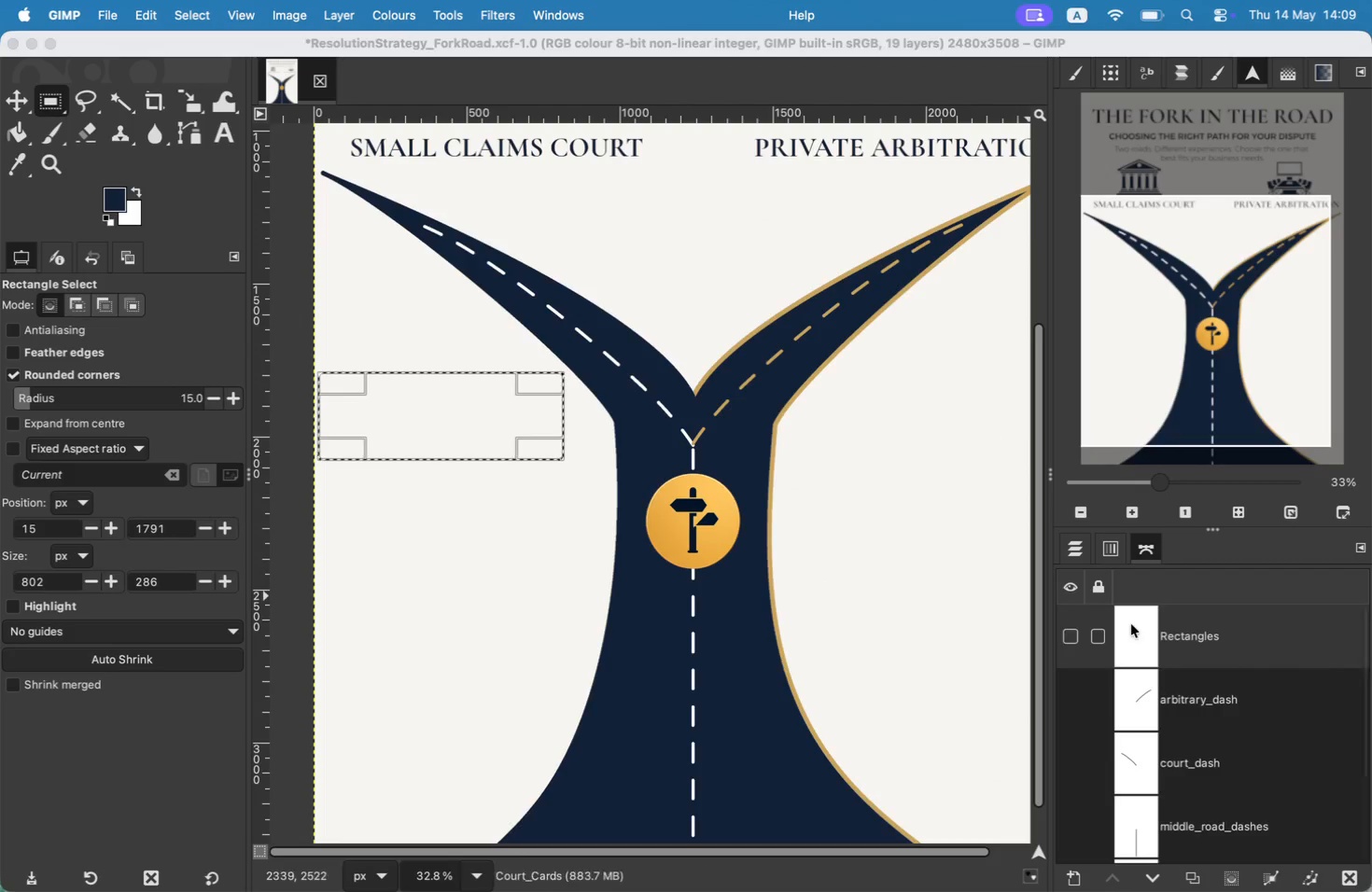 
left_click([1211, 634])
 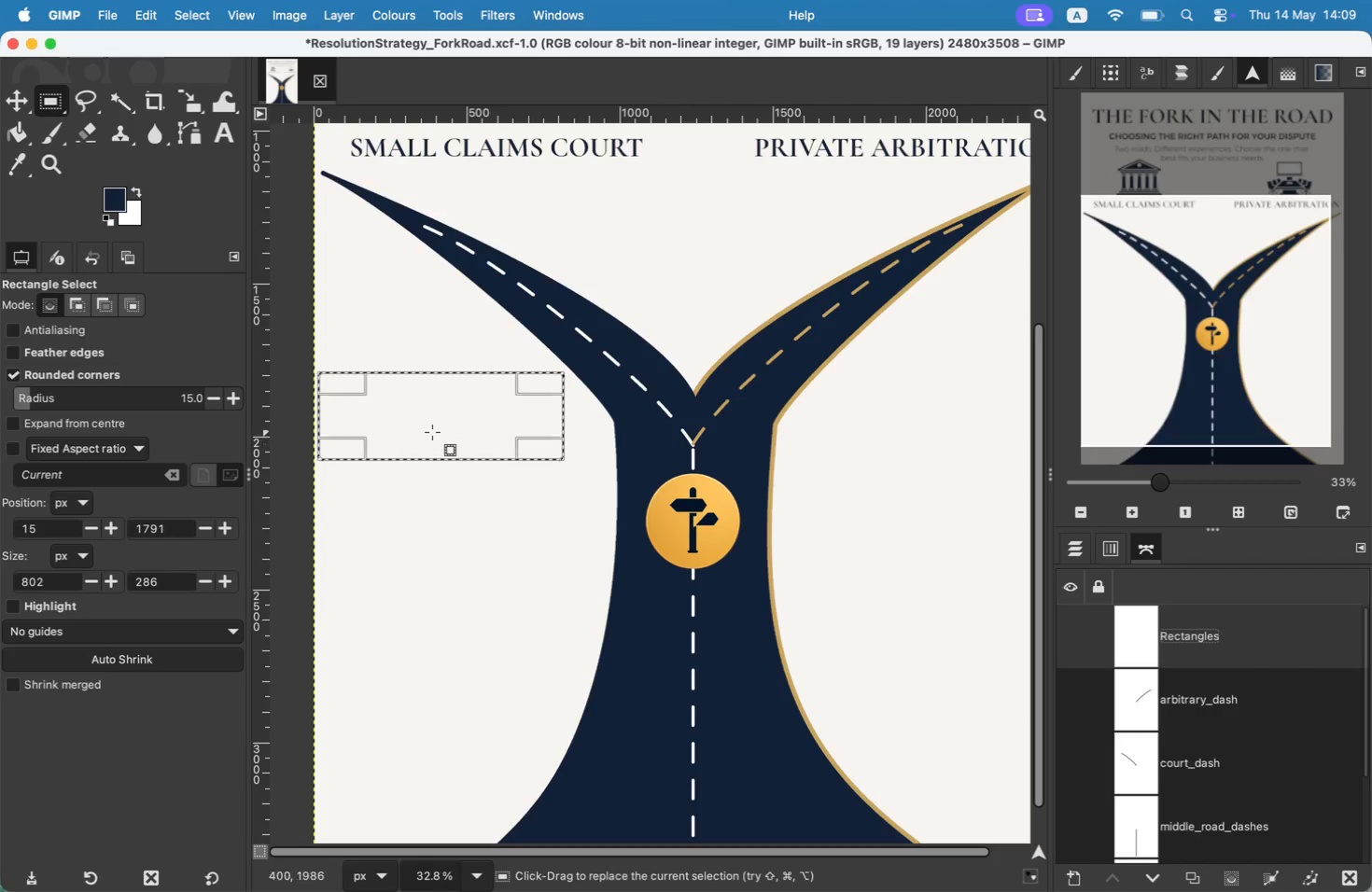 
left_click_drag(start_coordinate=[436, 429], to_coordinate=[436, 434])
 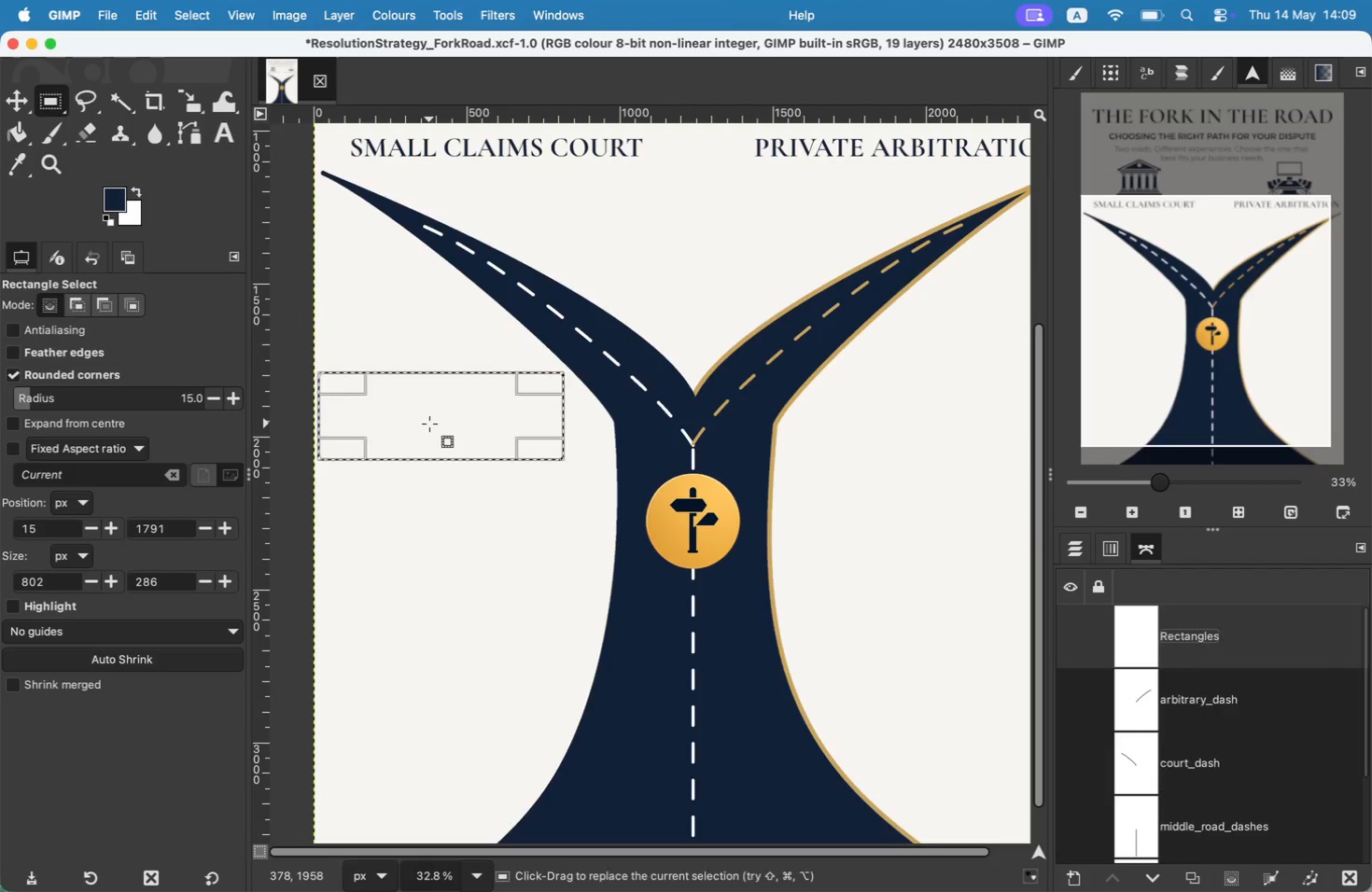 
left_click_drag(start_coordinate=[439, 411], to_coordinate=[441, 426])
 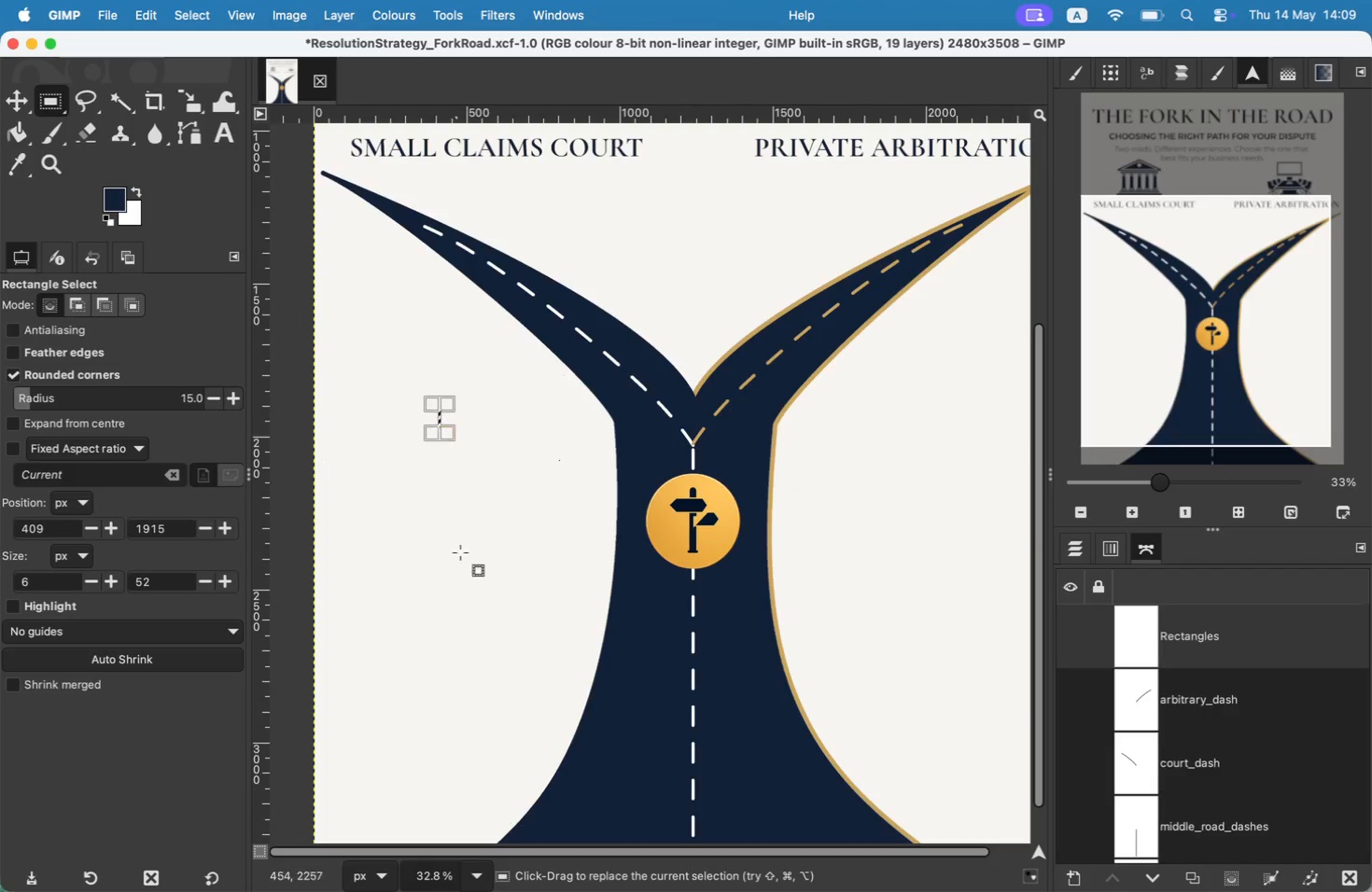 
key(Meta+CommandLeft)
 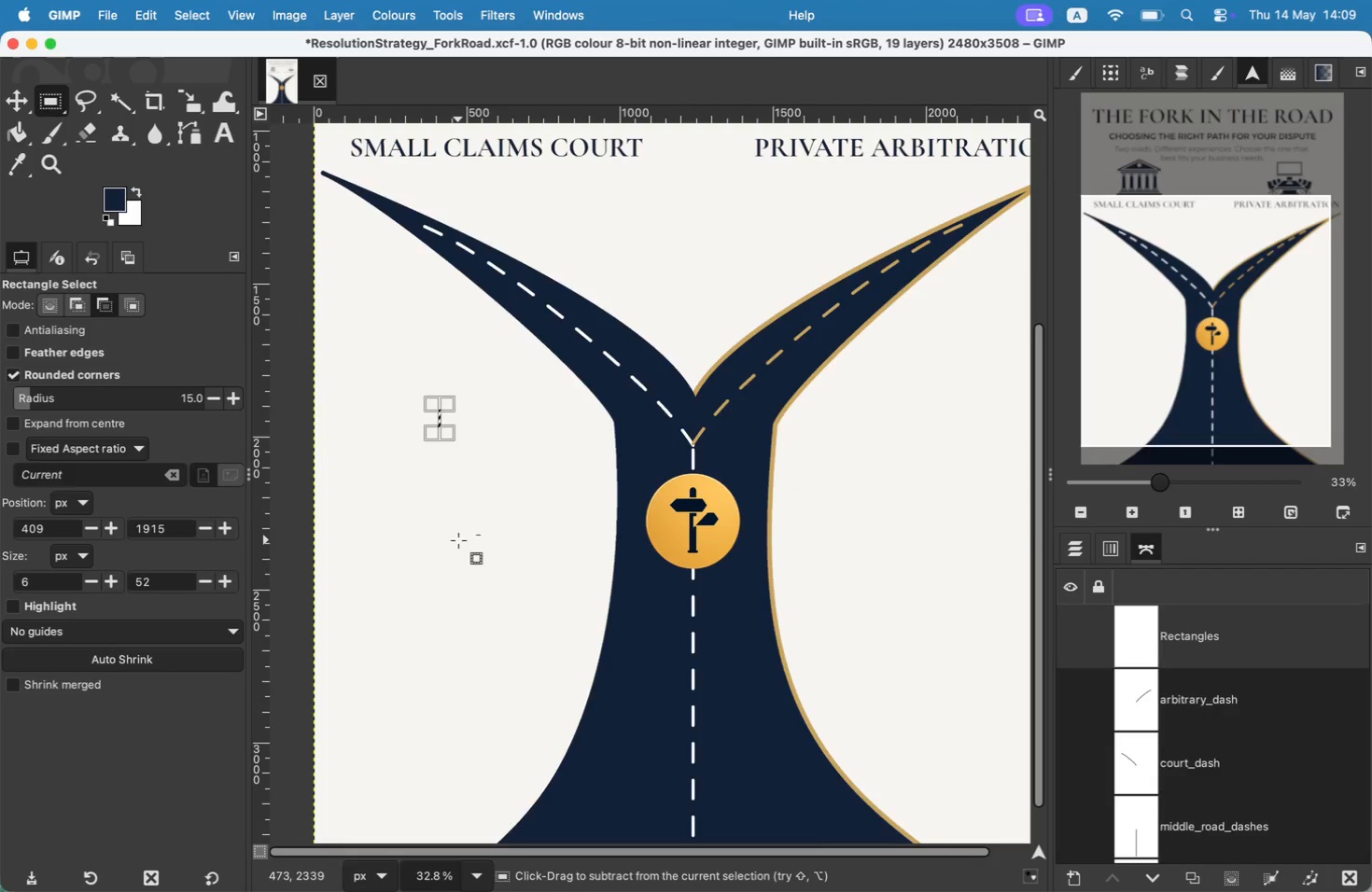 
key(Meta+Z)
 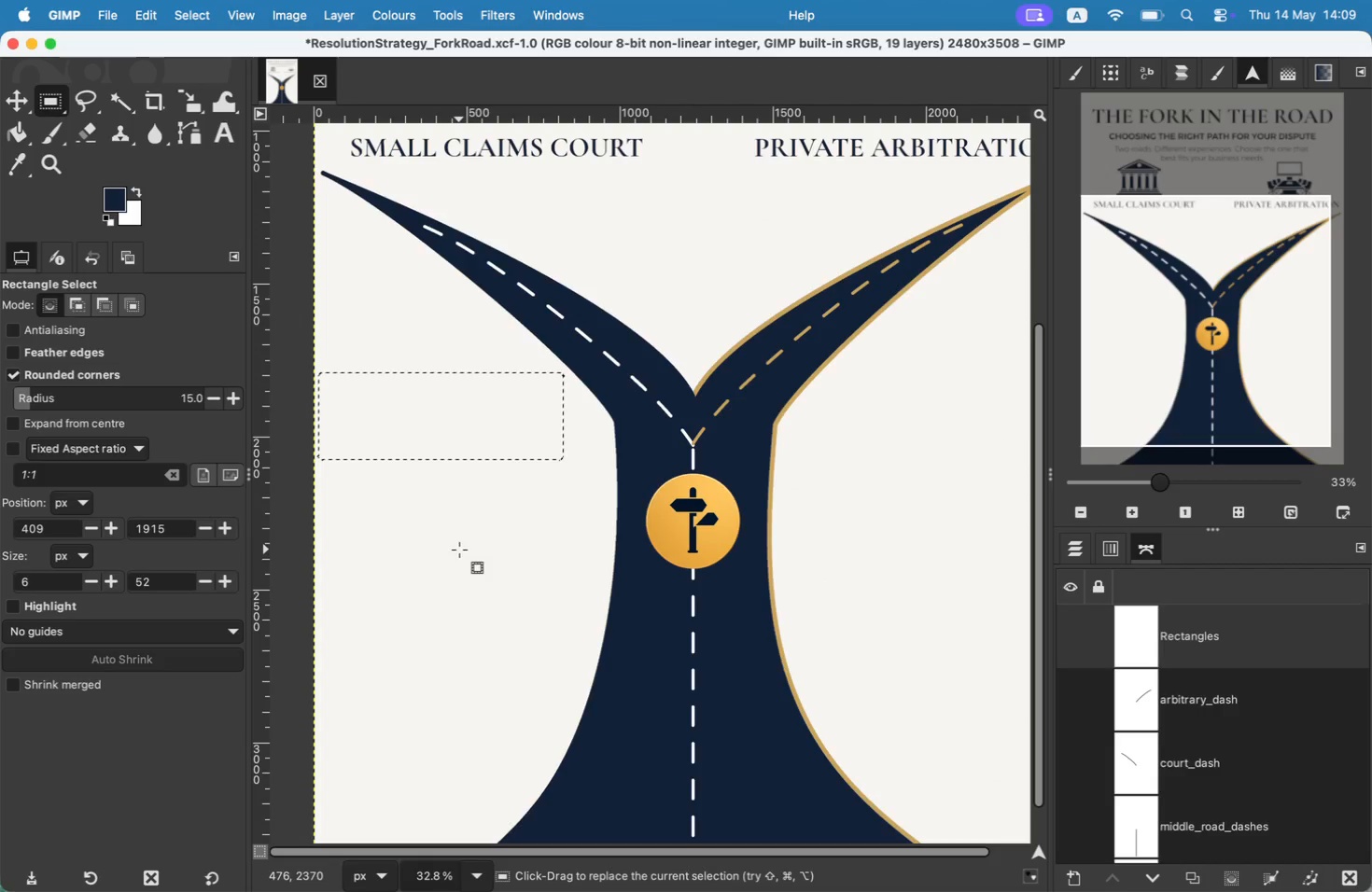 
left_click([119, 250])
 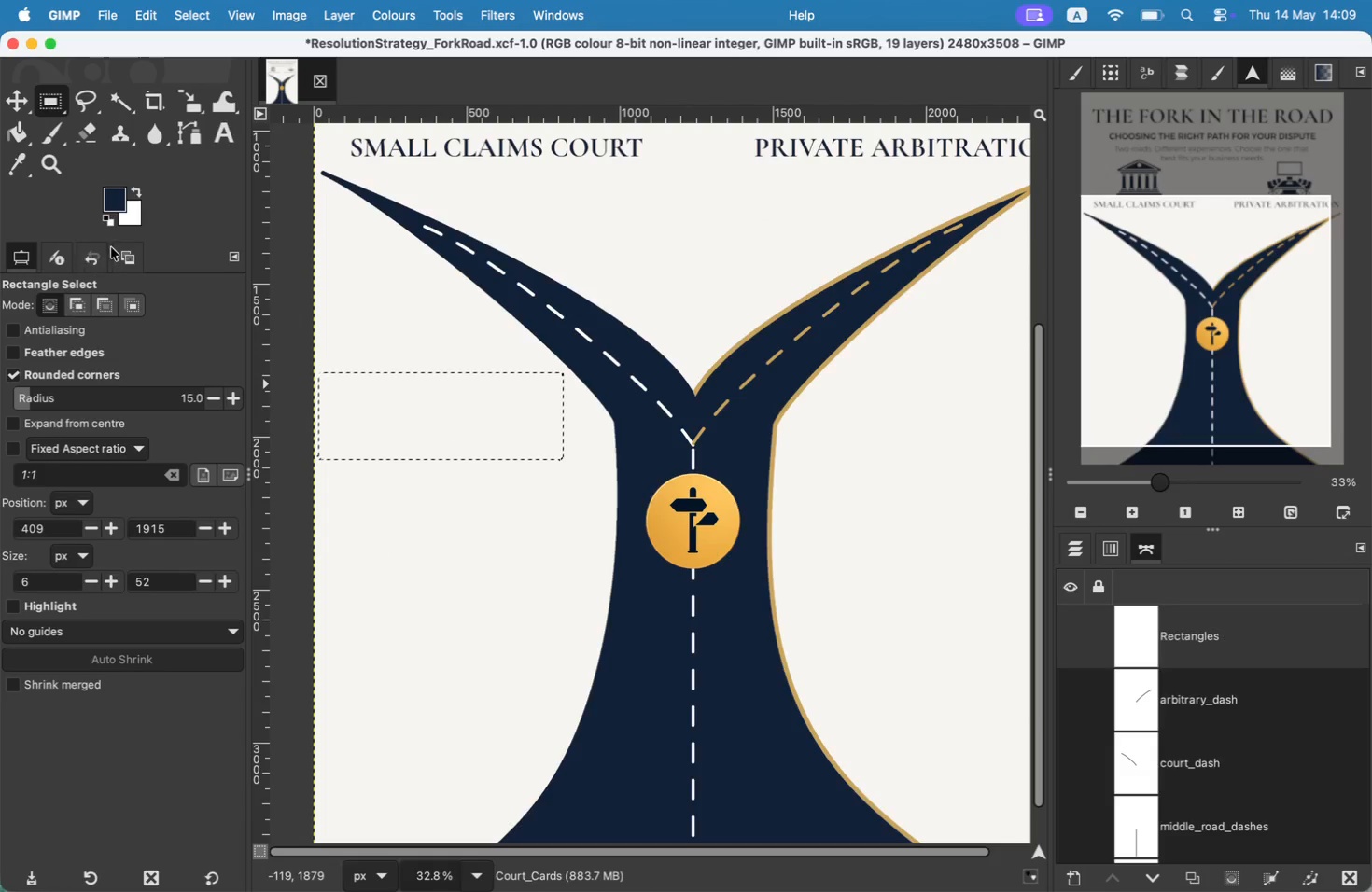 
left_click([60, 257])
 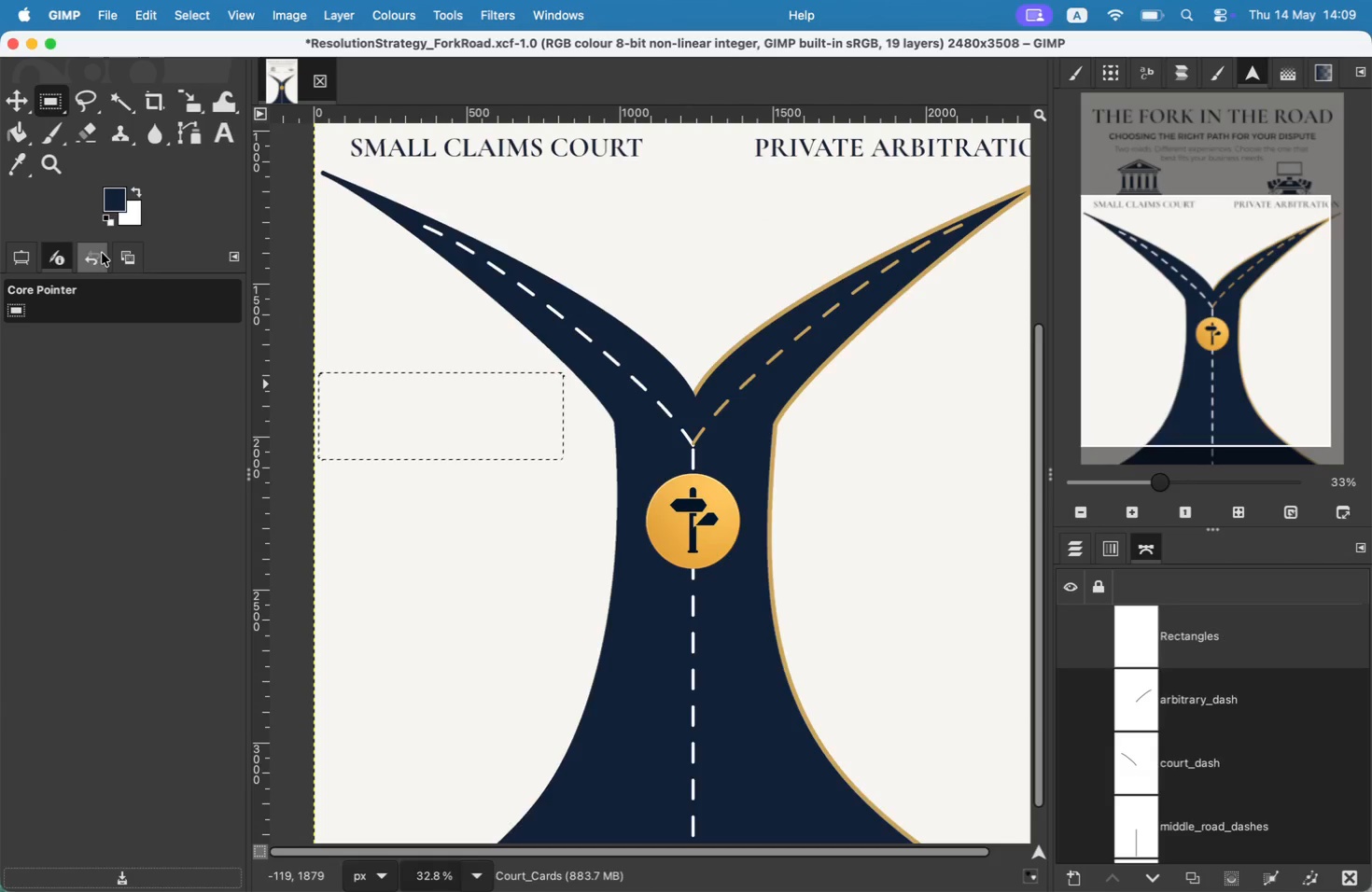 
left_click([106, 253])
 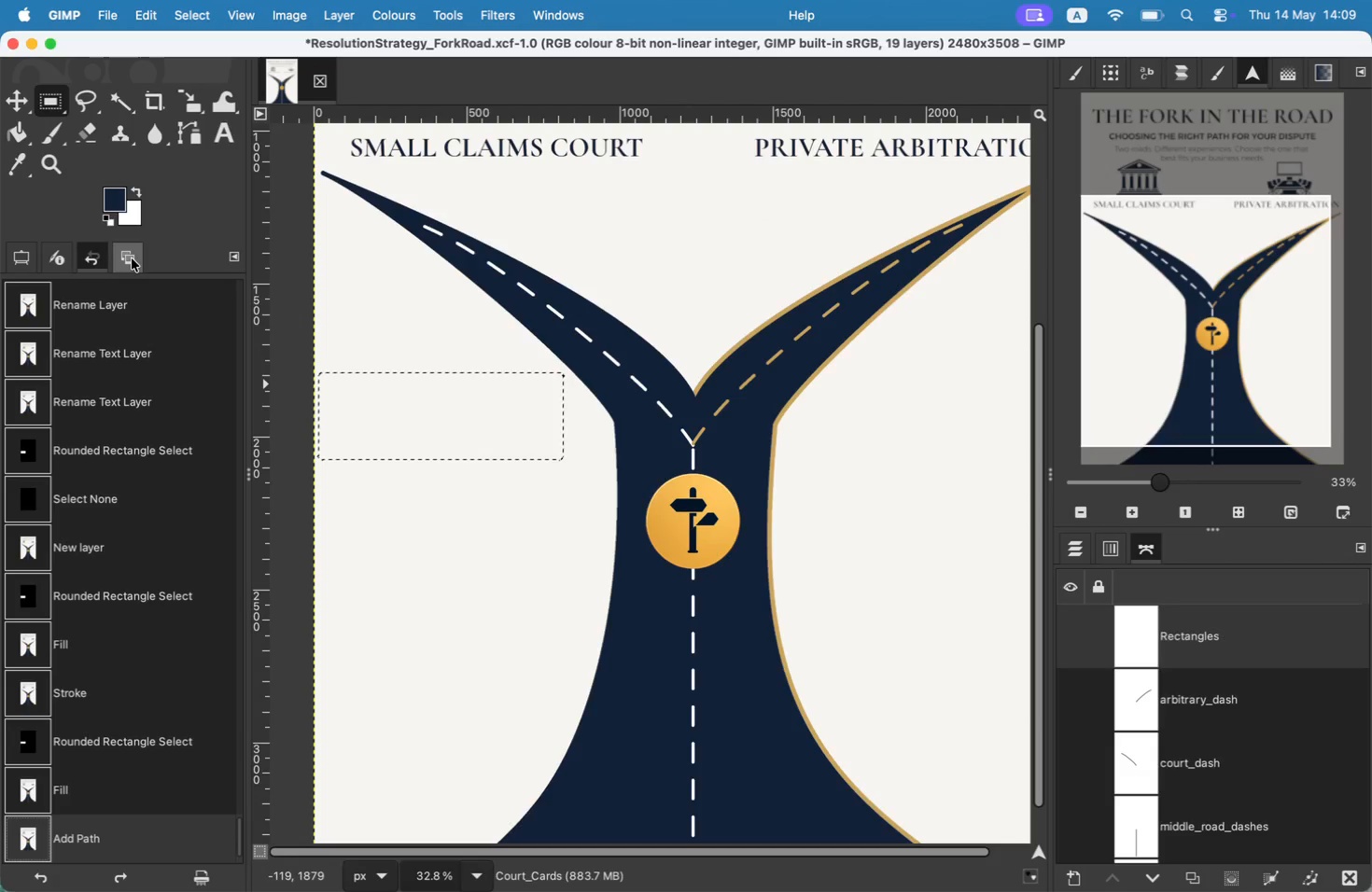 
left_click([33, 259])
 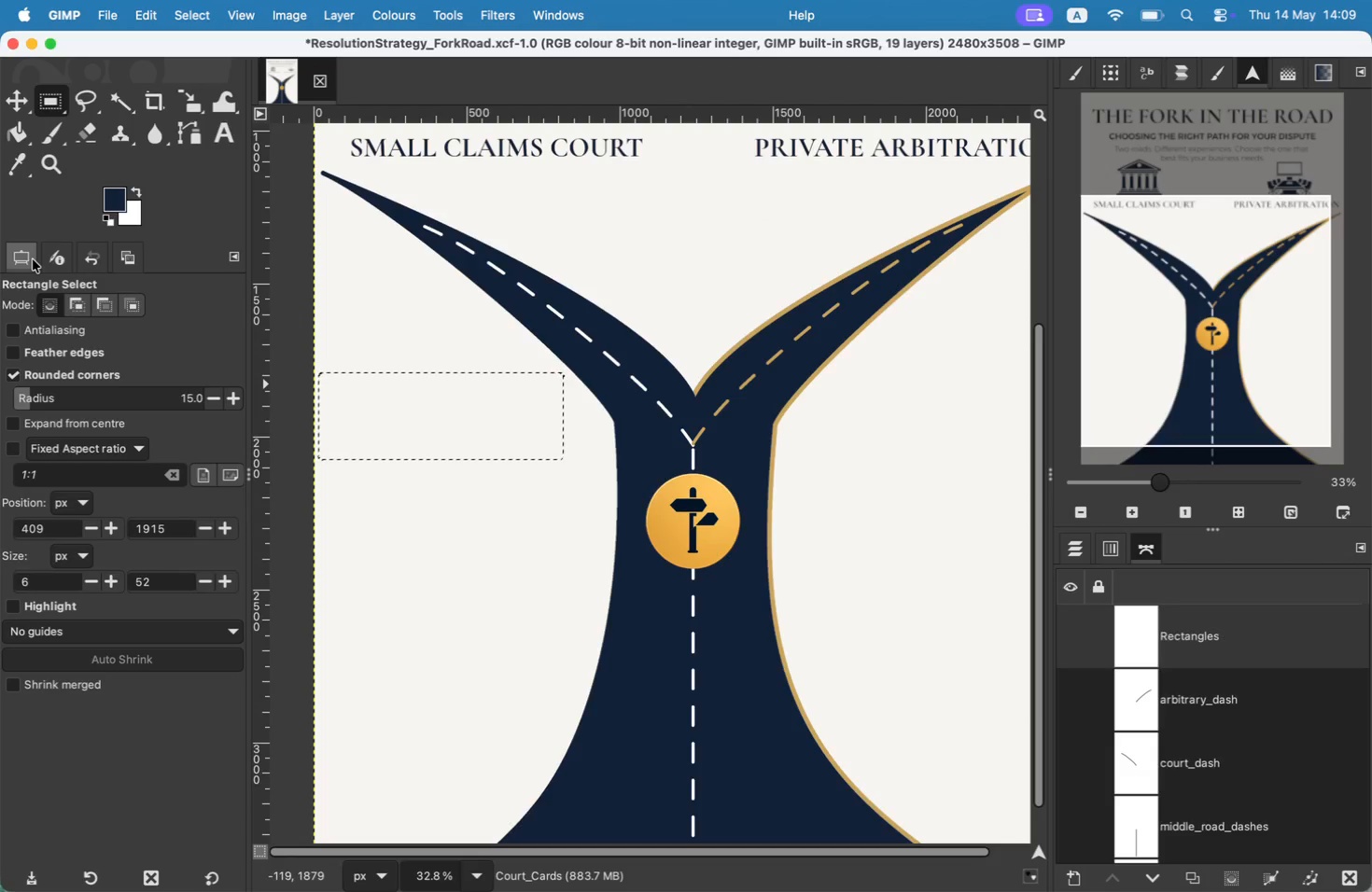 
key(Meta+Z)
 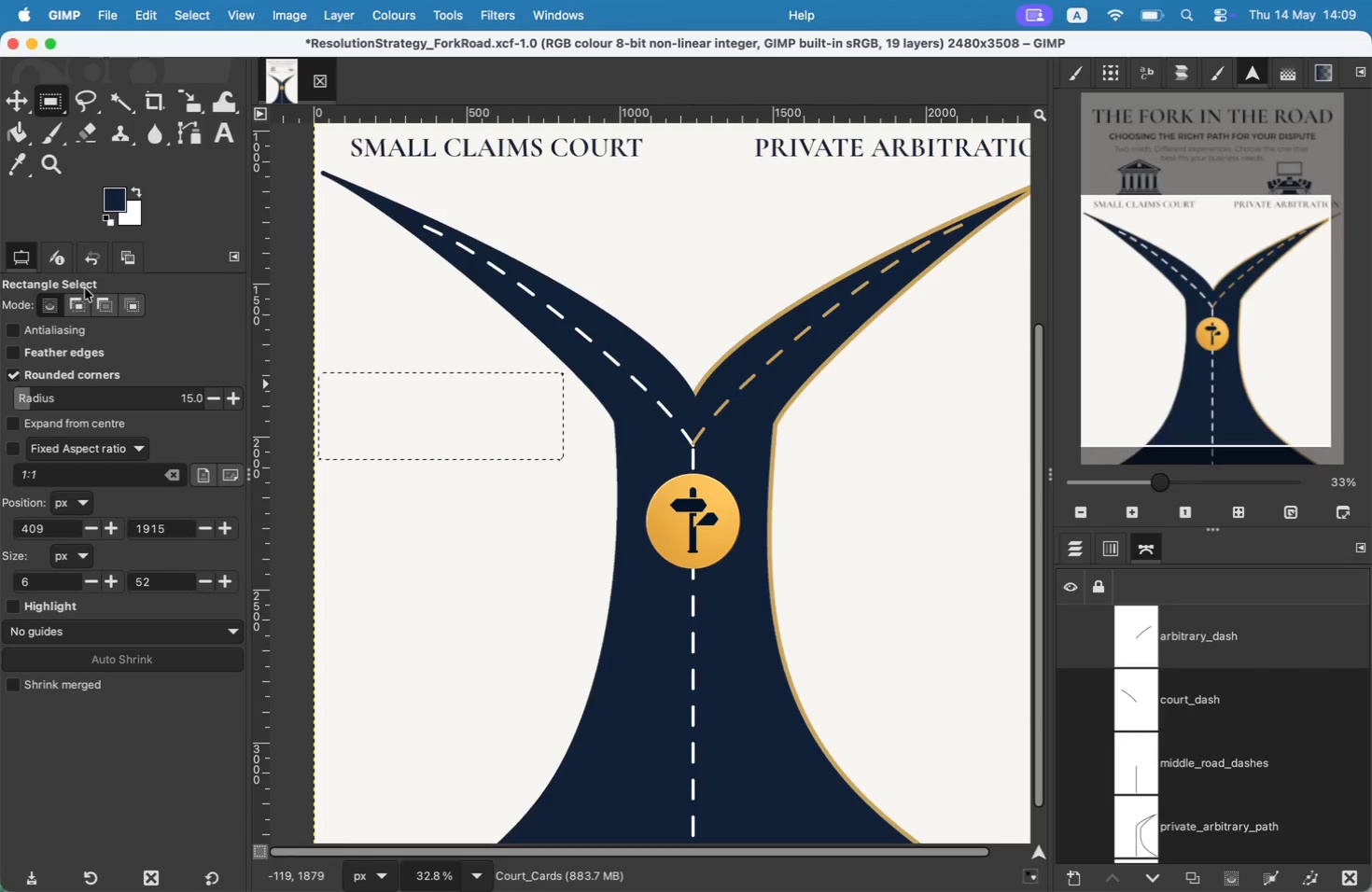 
key(Meta+Z)
 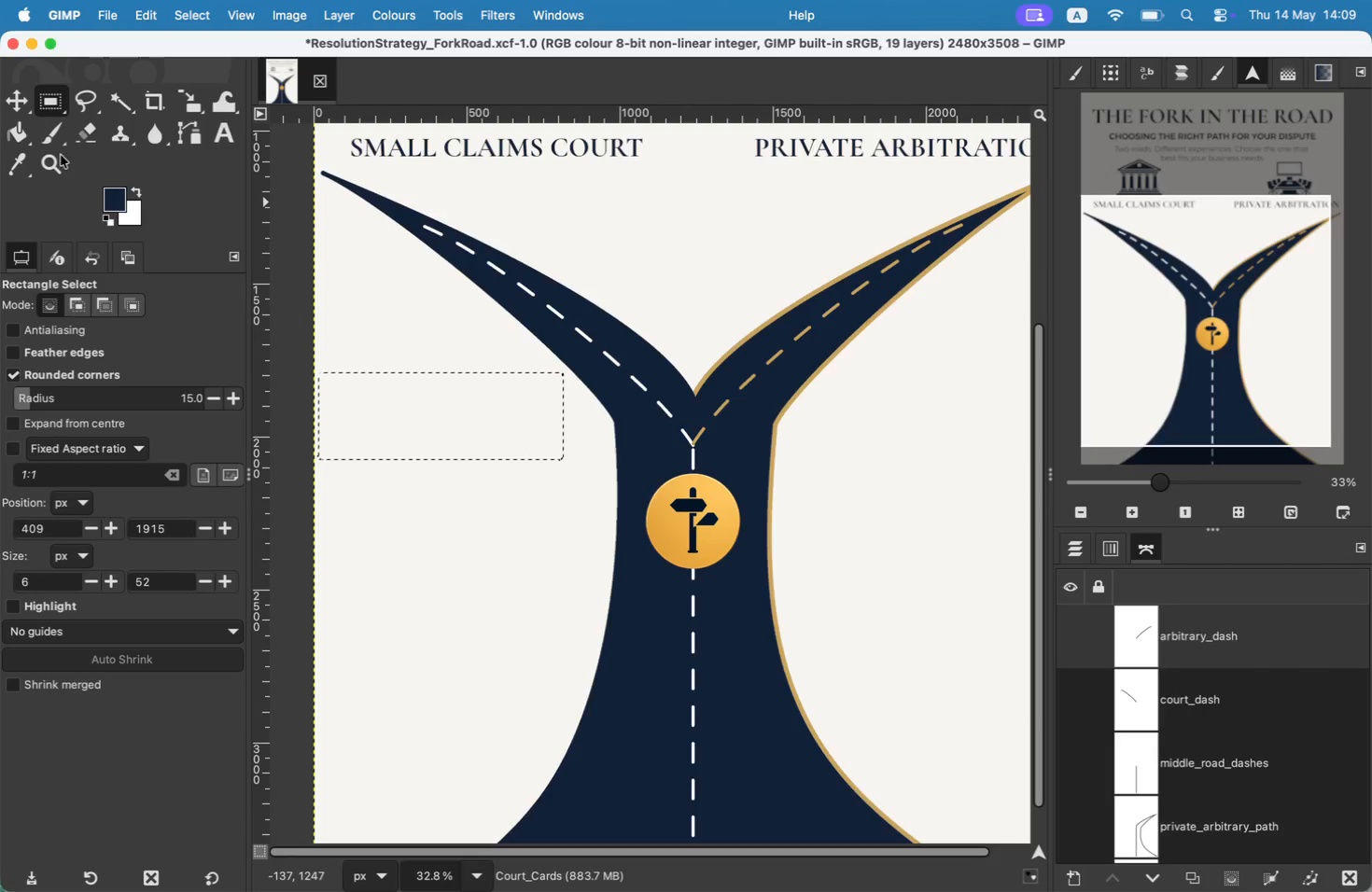 
left_click([388, 322])
 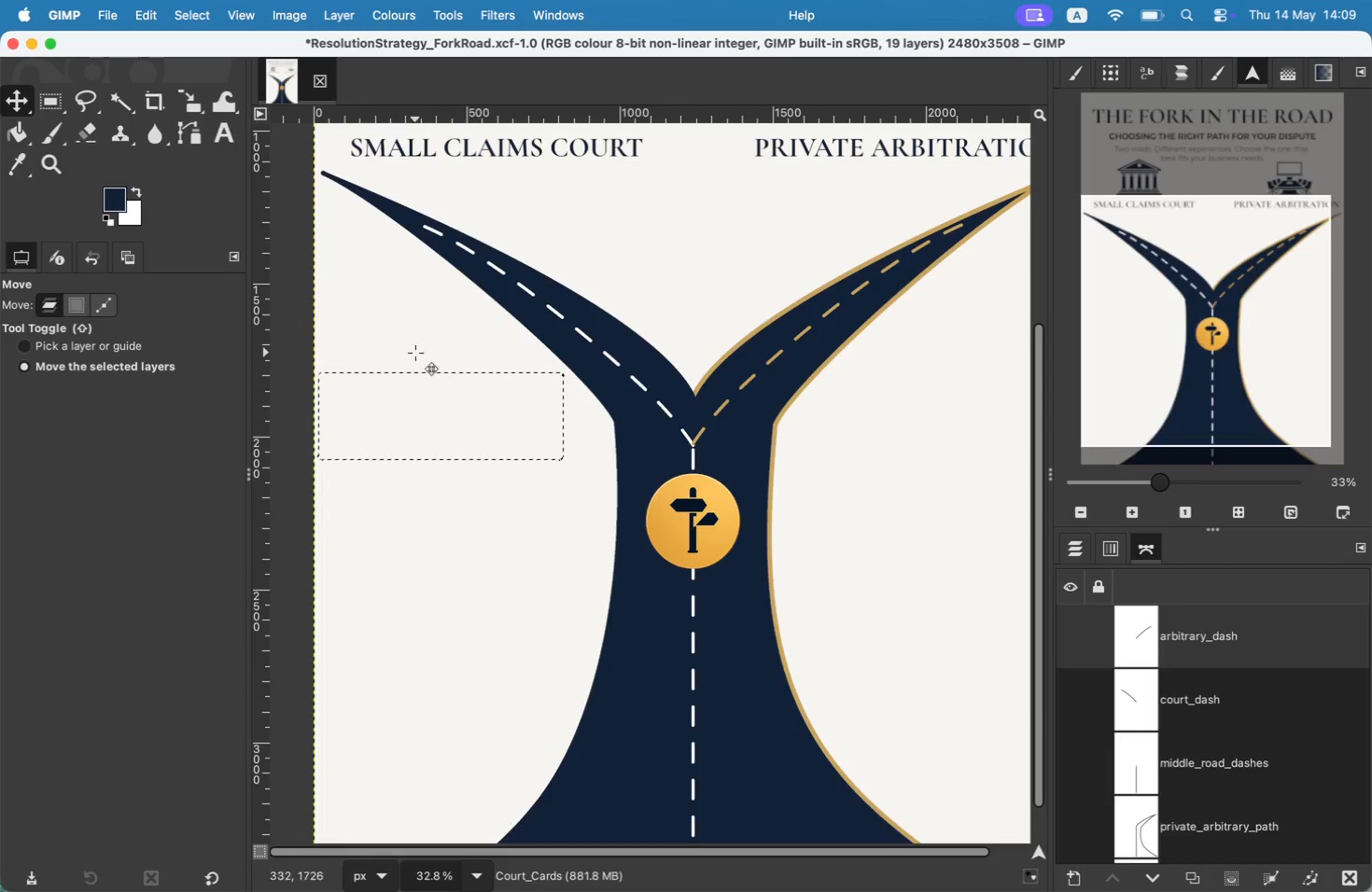 
left_click_drag(start_coordinate=[456, 405], to_coordinate=[470, 448])
 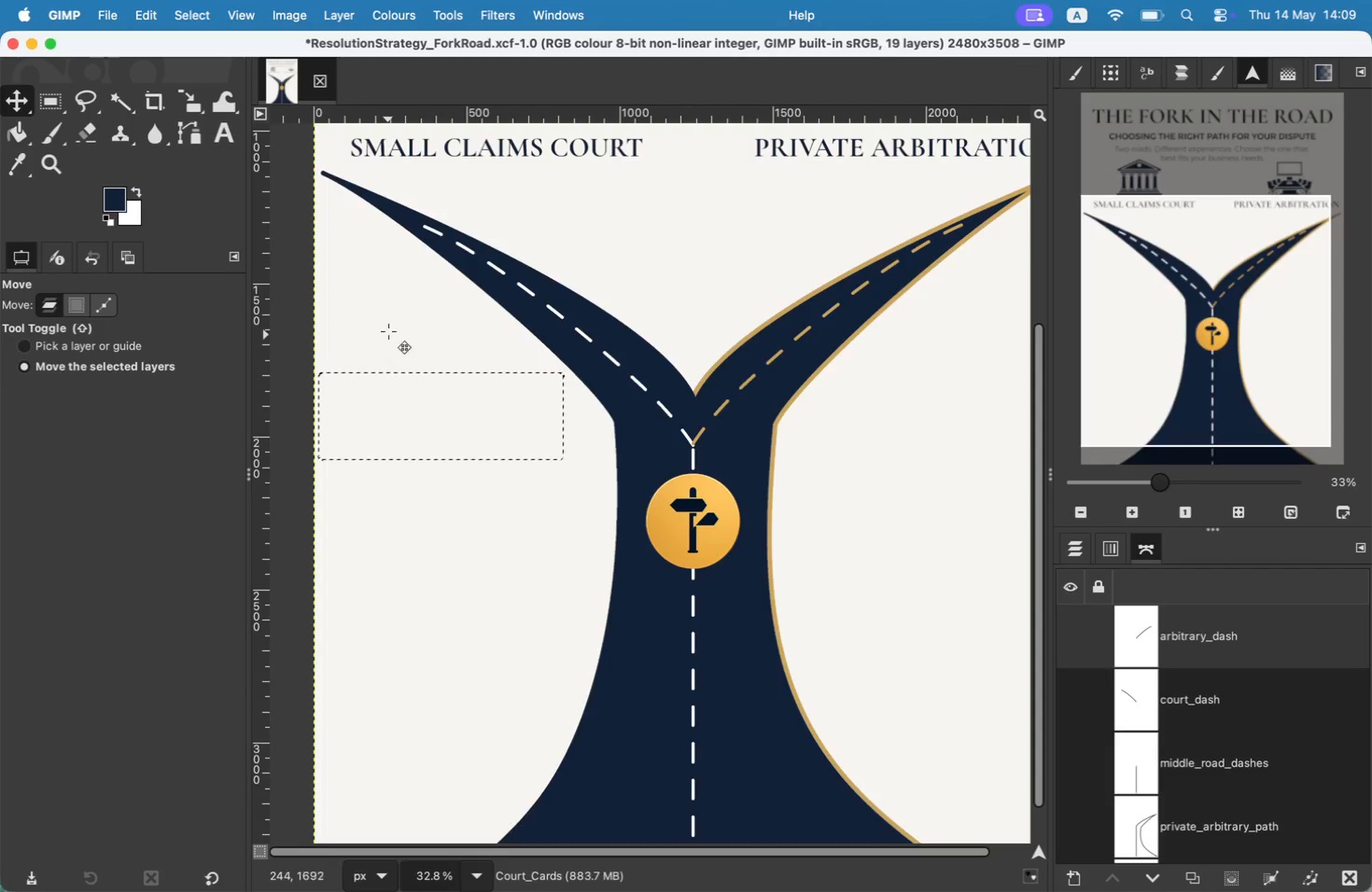 
key(Meta+Z)
 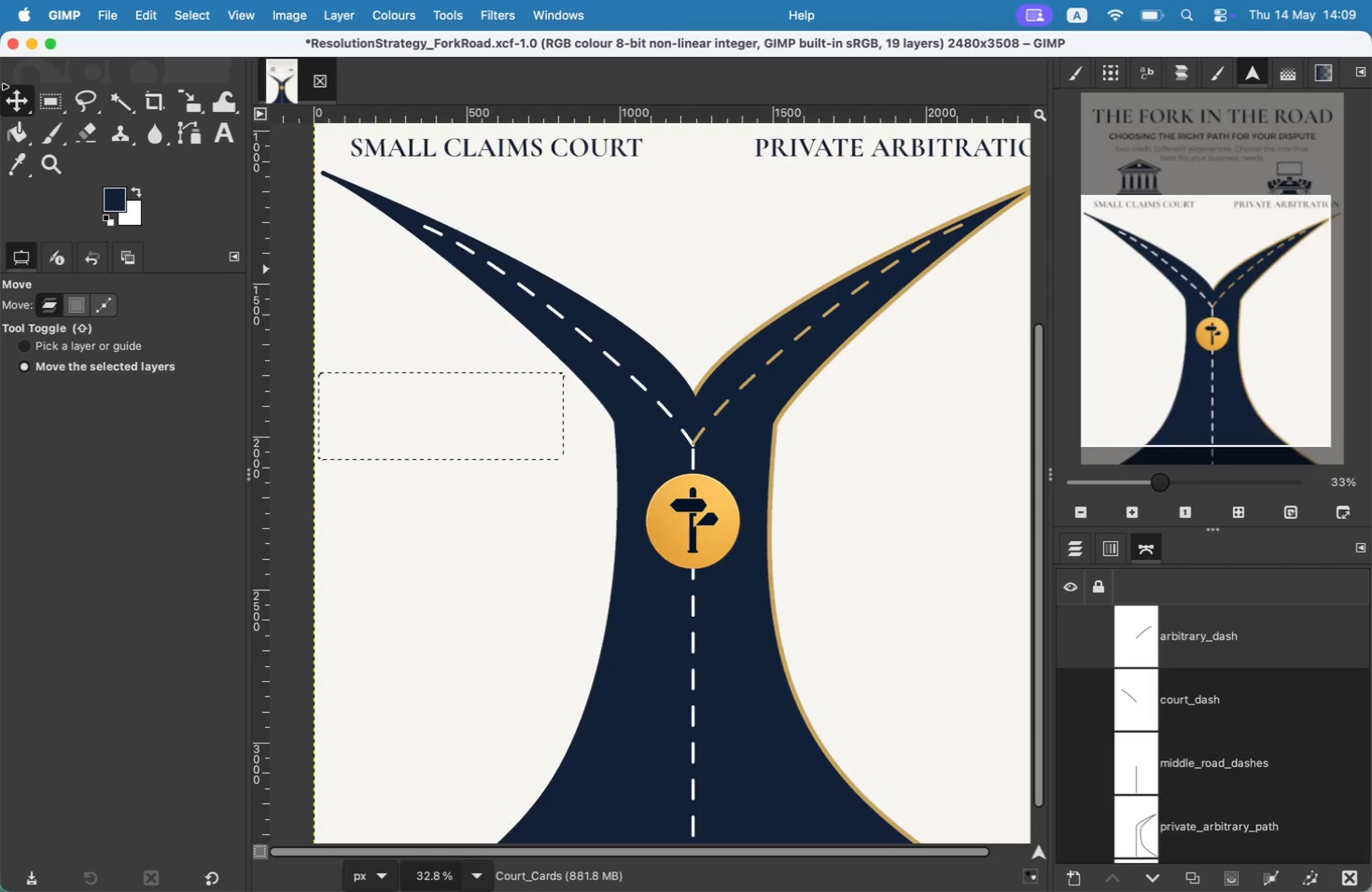 
key(Meta+Z)
 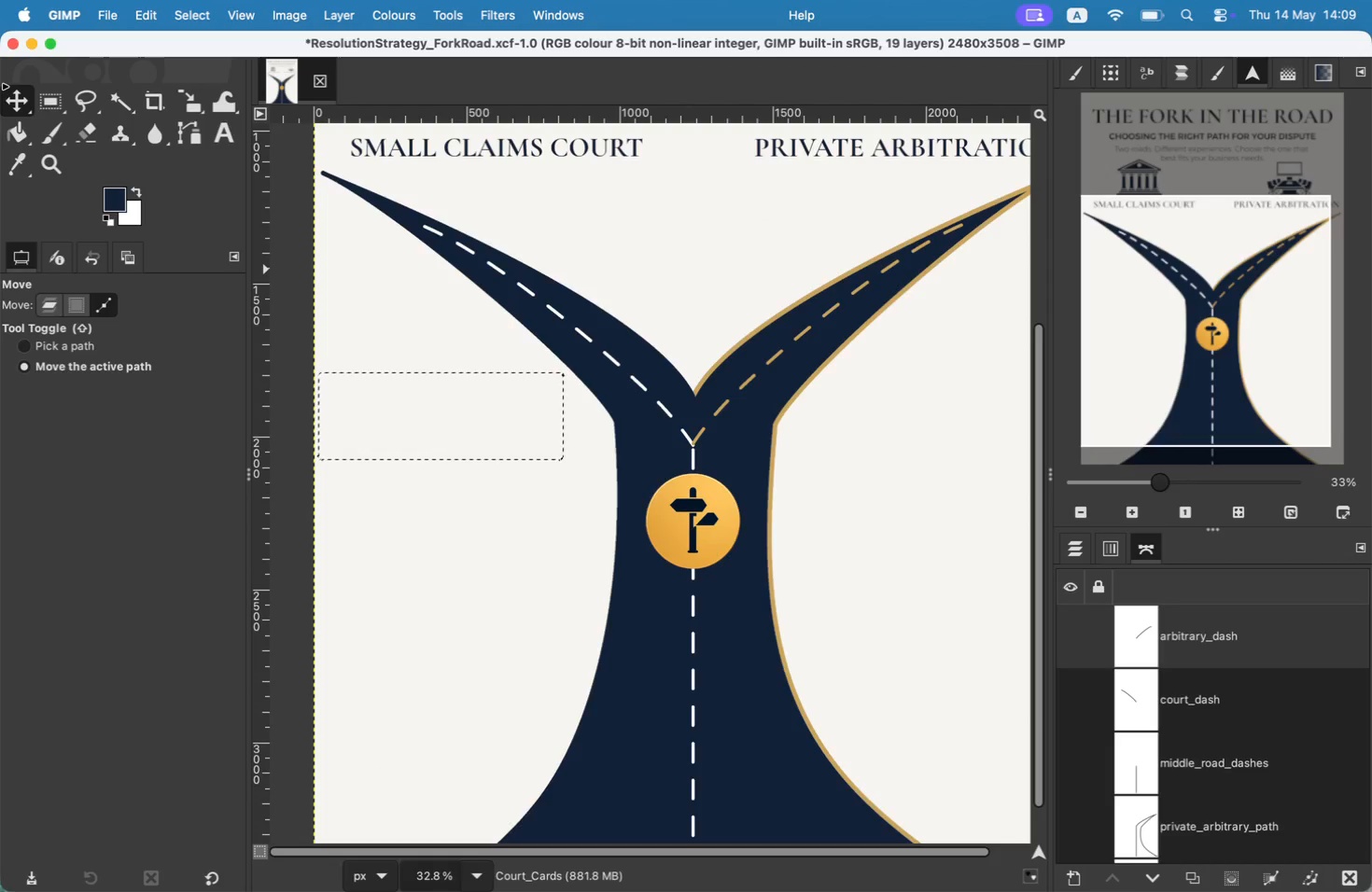 
key(Meta+Z)
 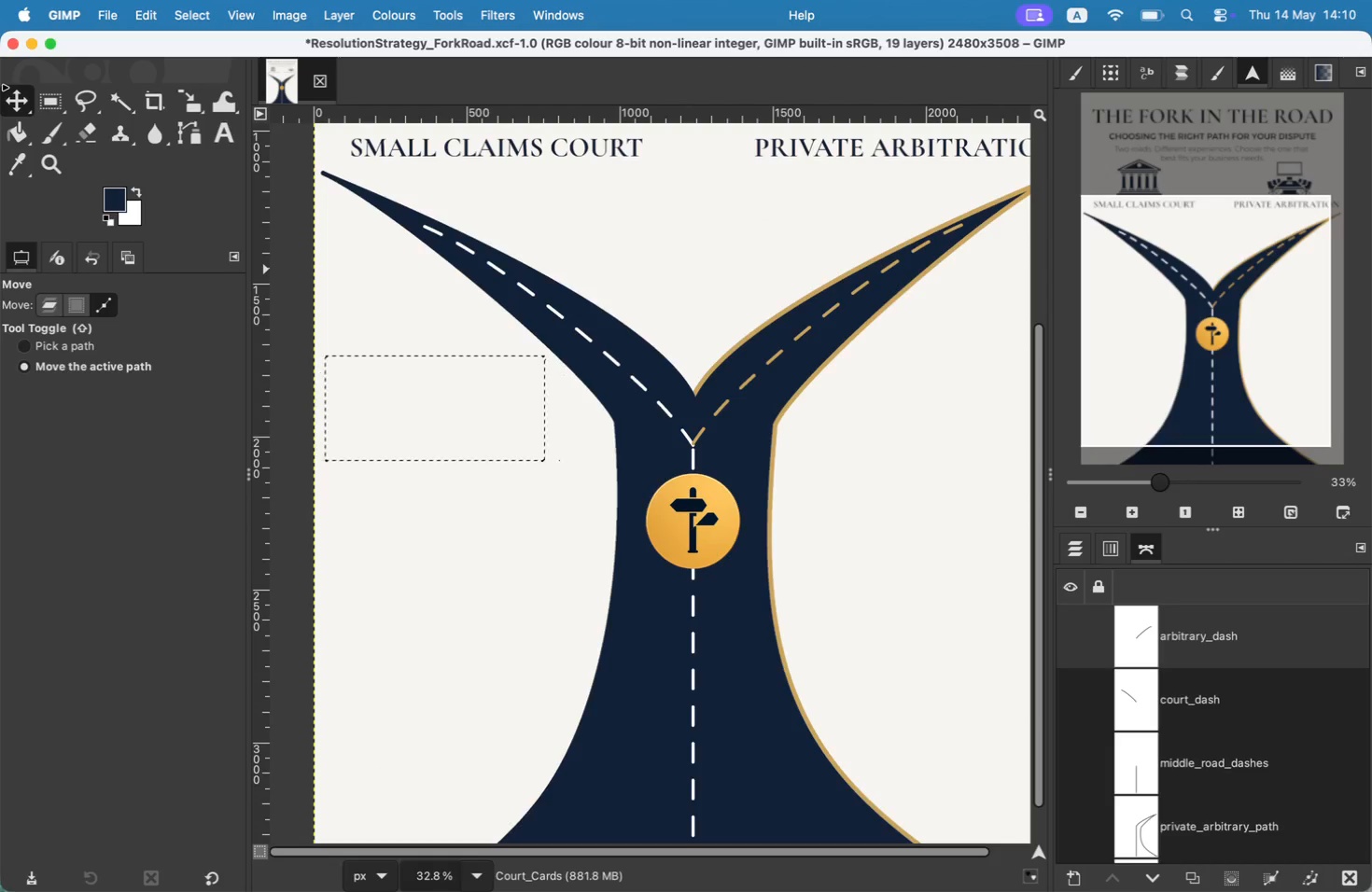 
key(Meta+Z)
 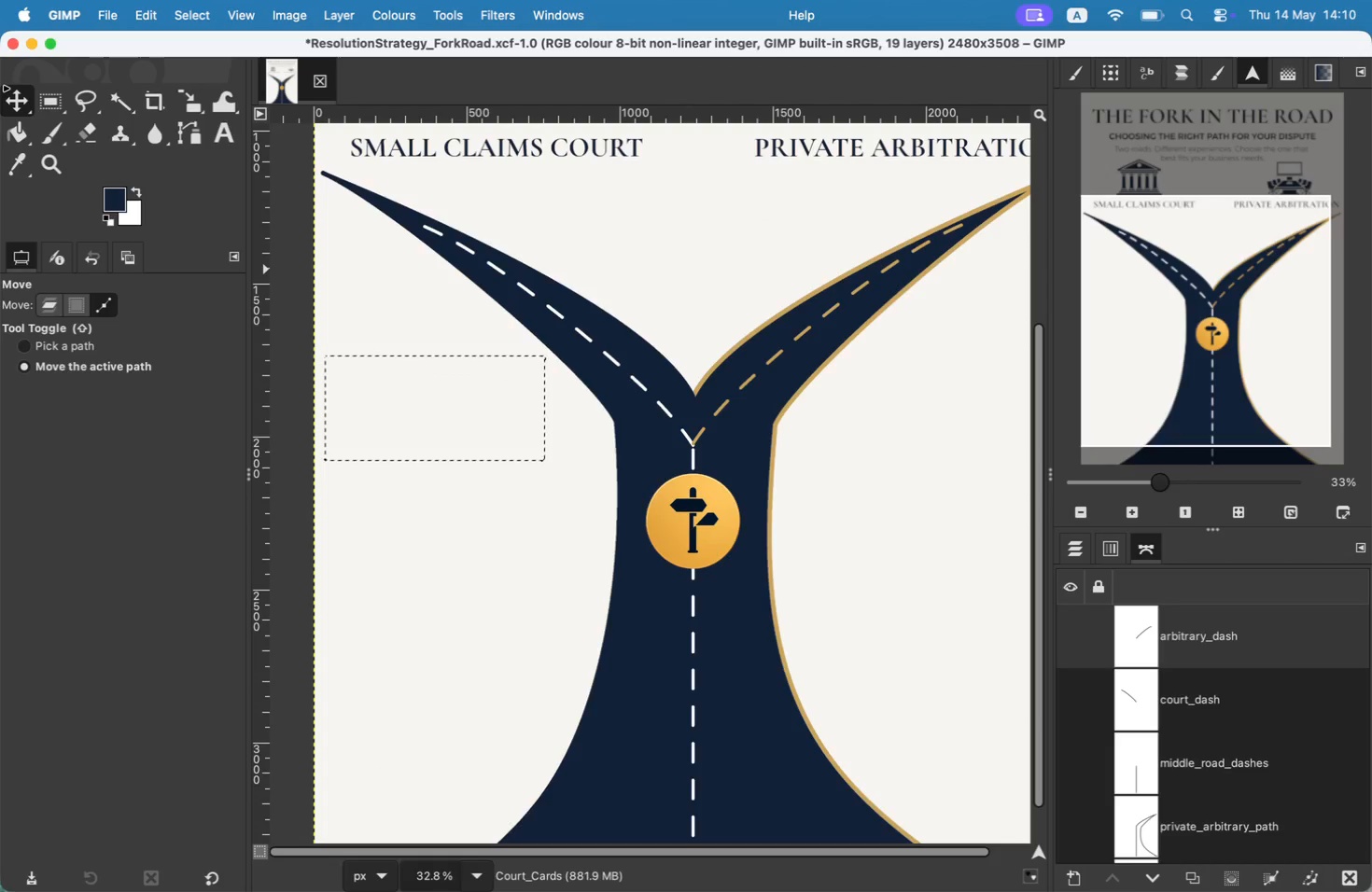 
key(Meta+Z)
 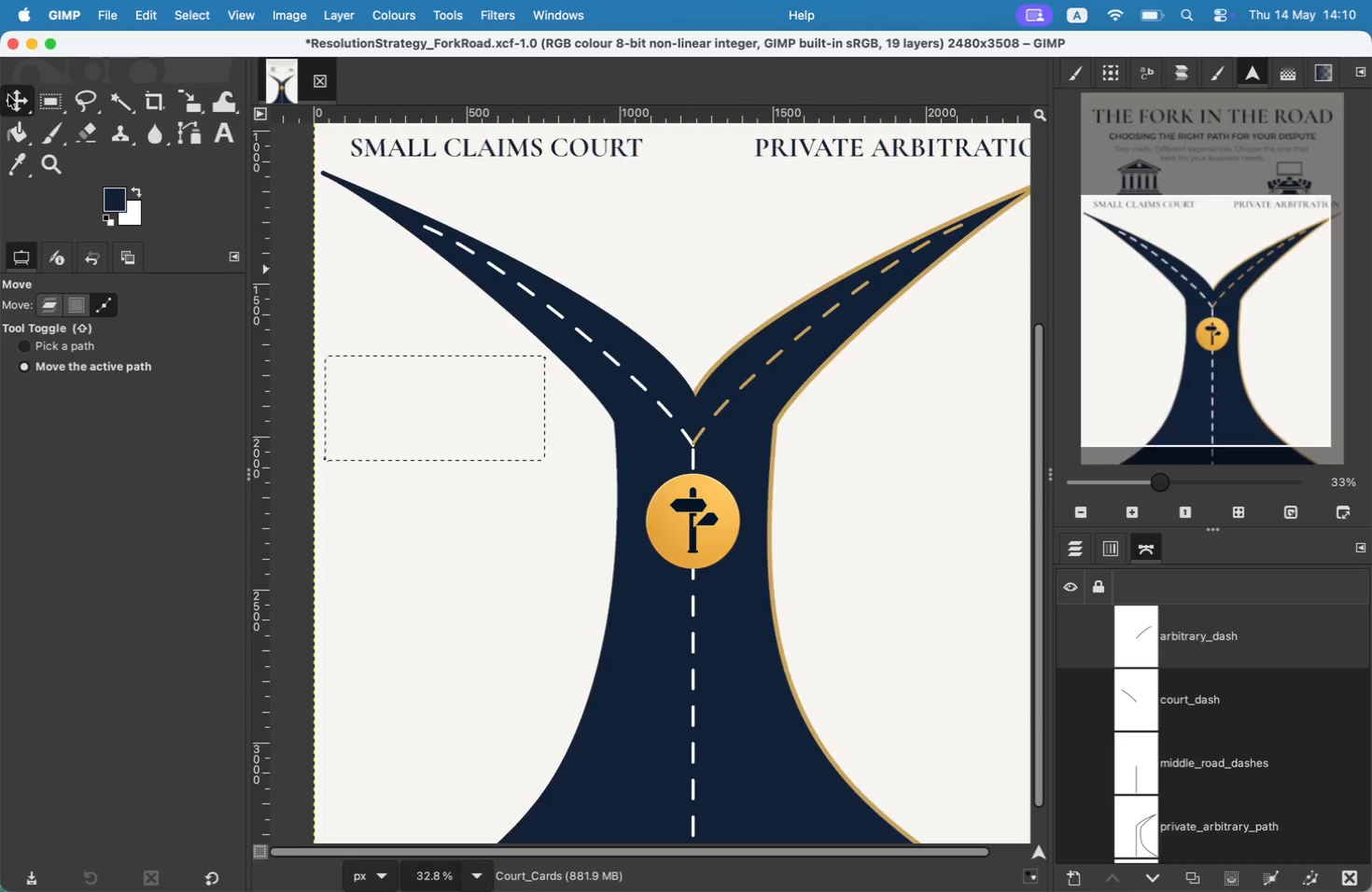 
key(Meta+Z)
 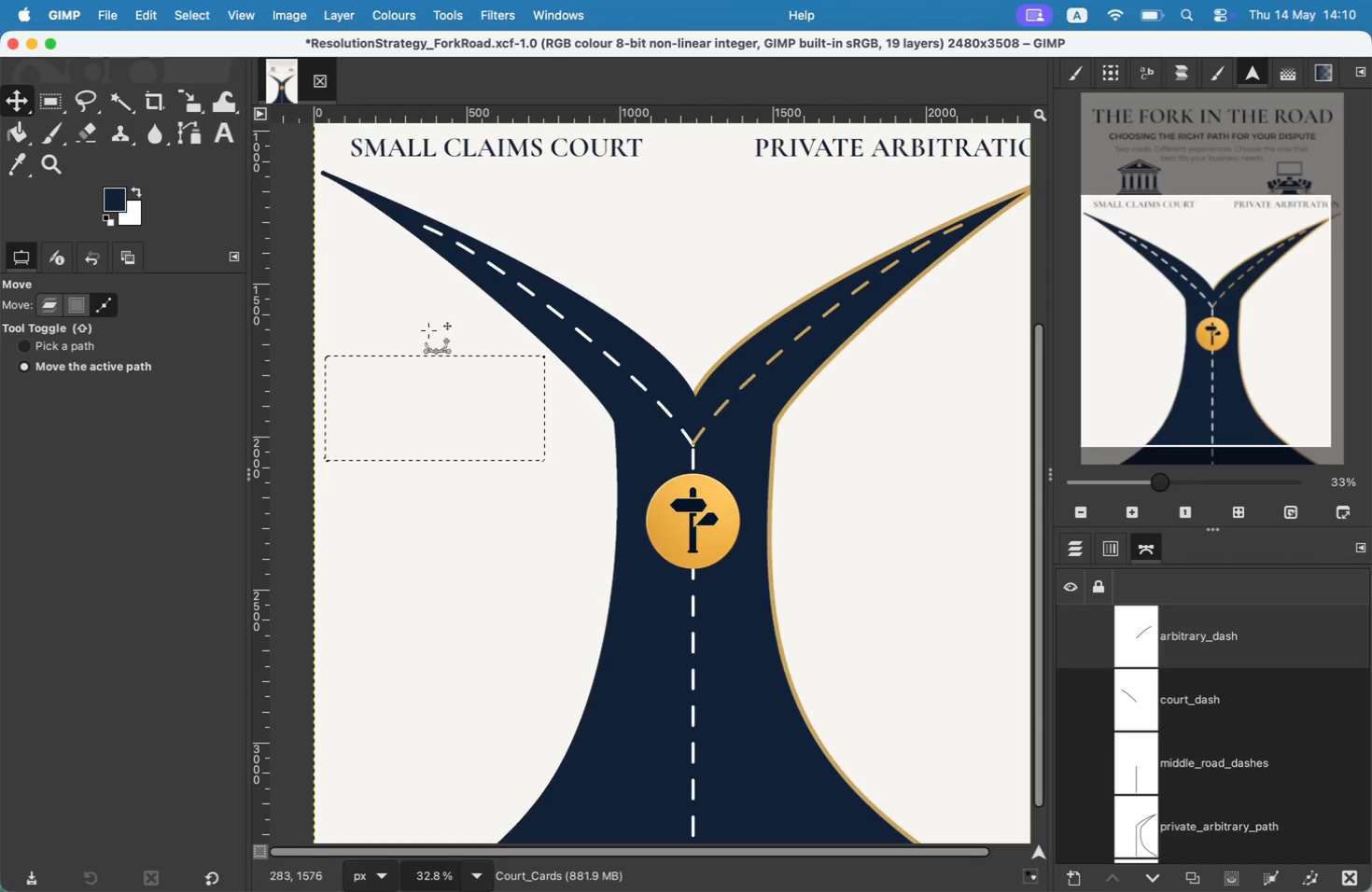 
key(Meta+Z)
 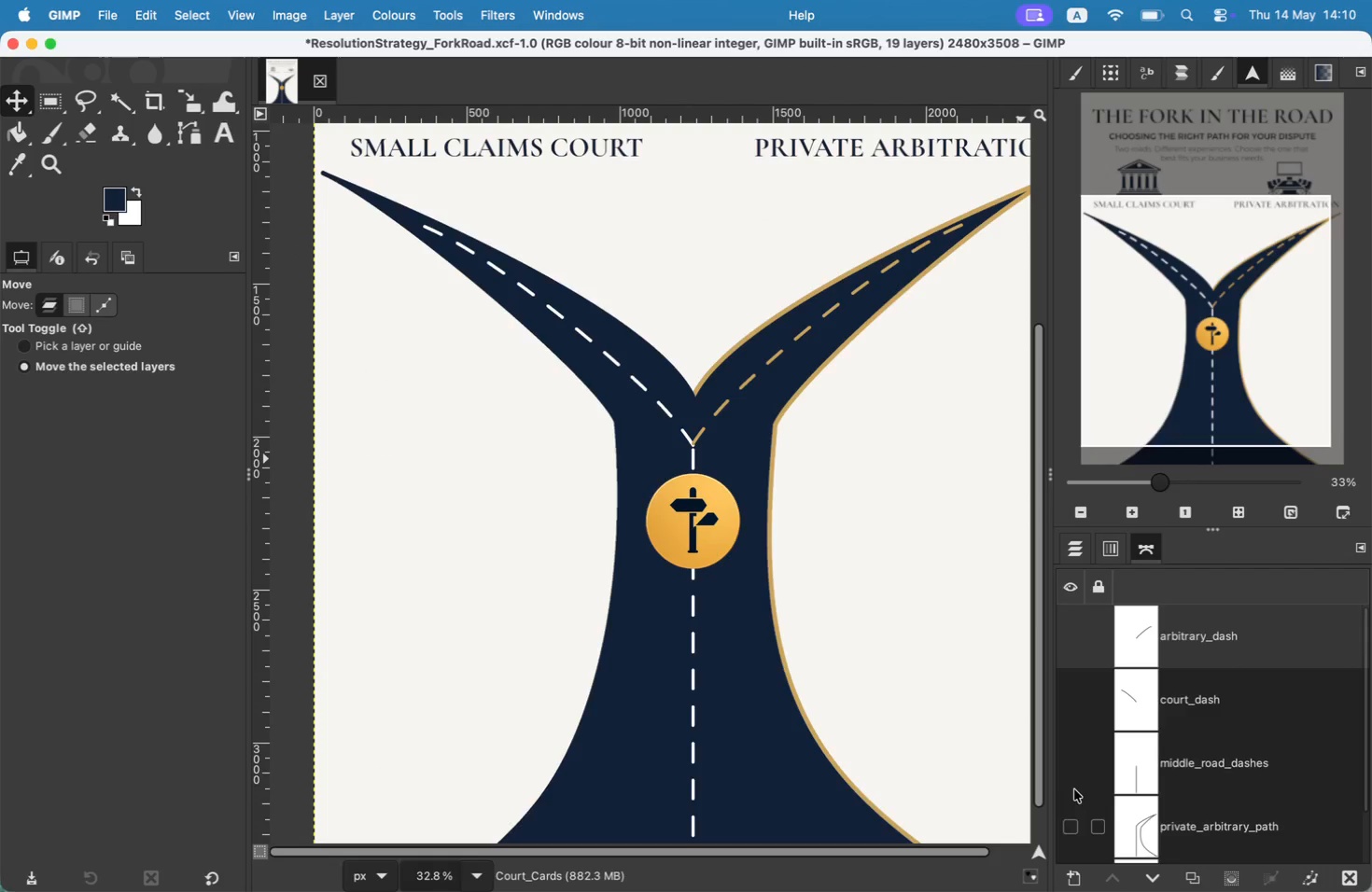 
left_click([1066, 544])
 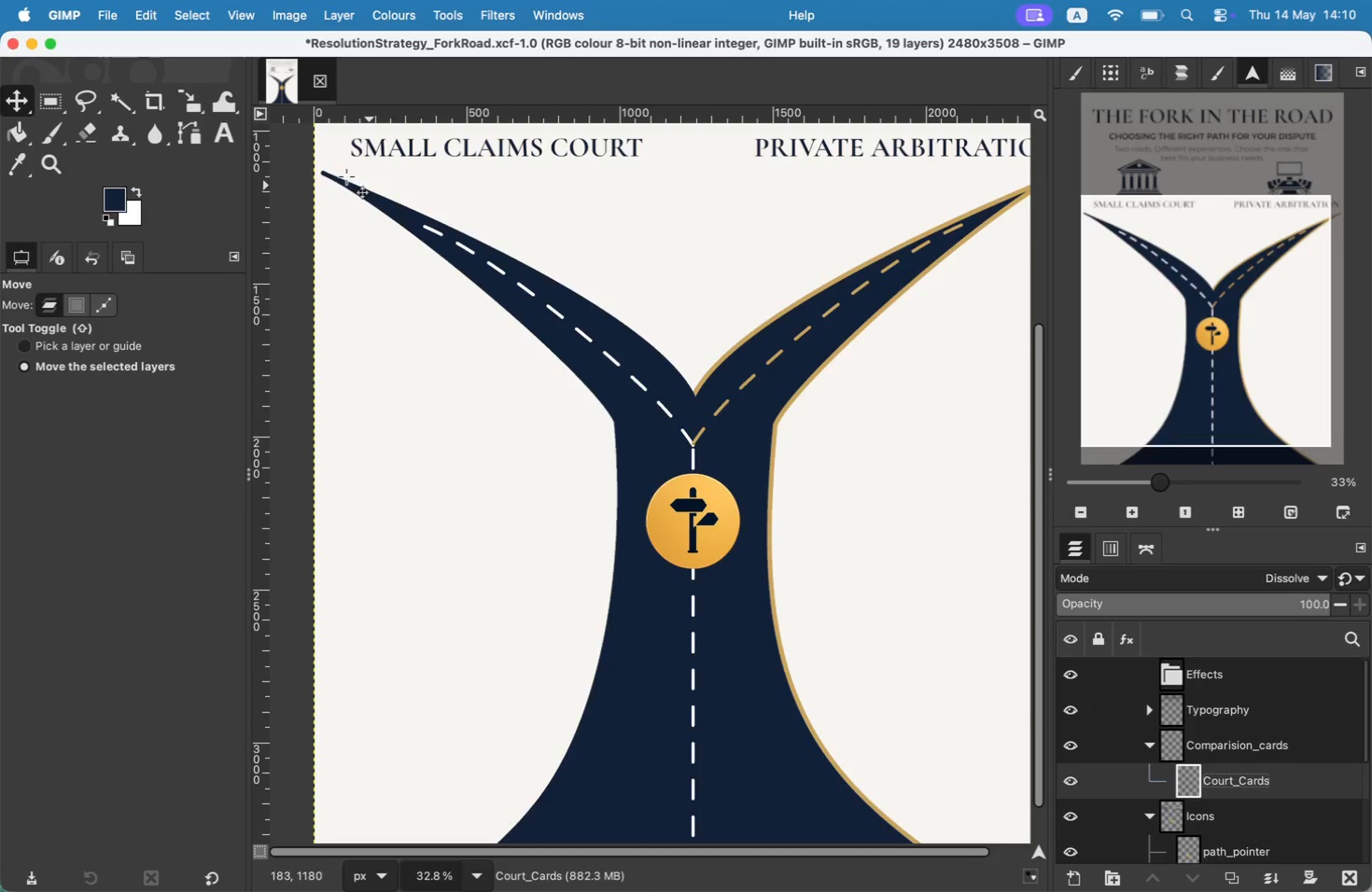 
left_click([37, 101])
 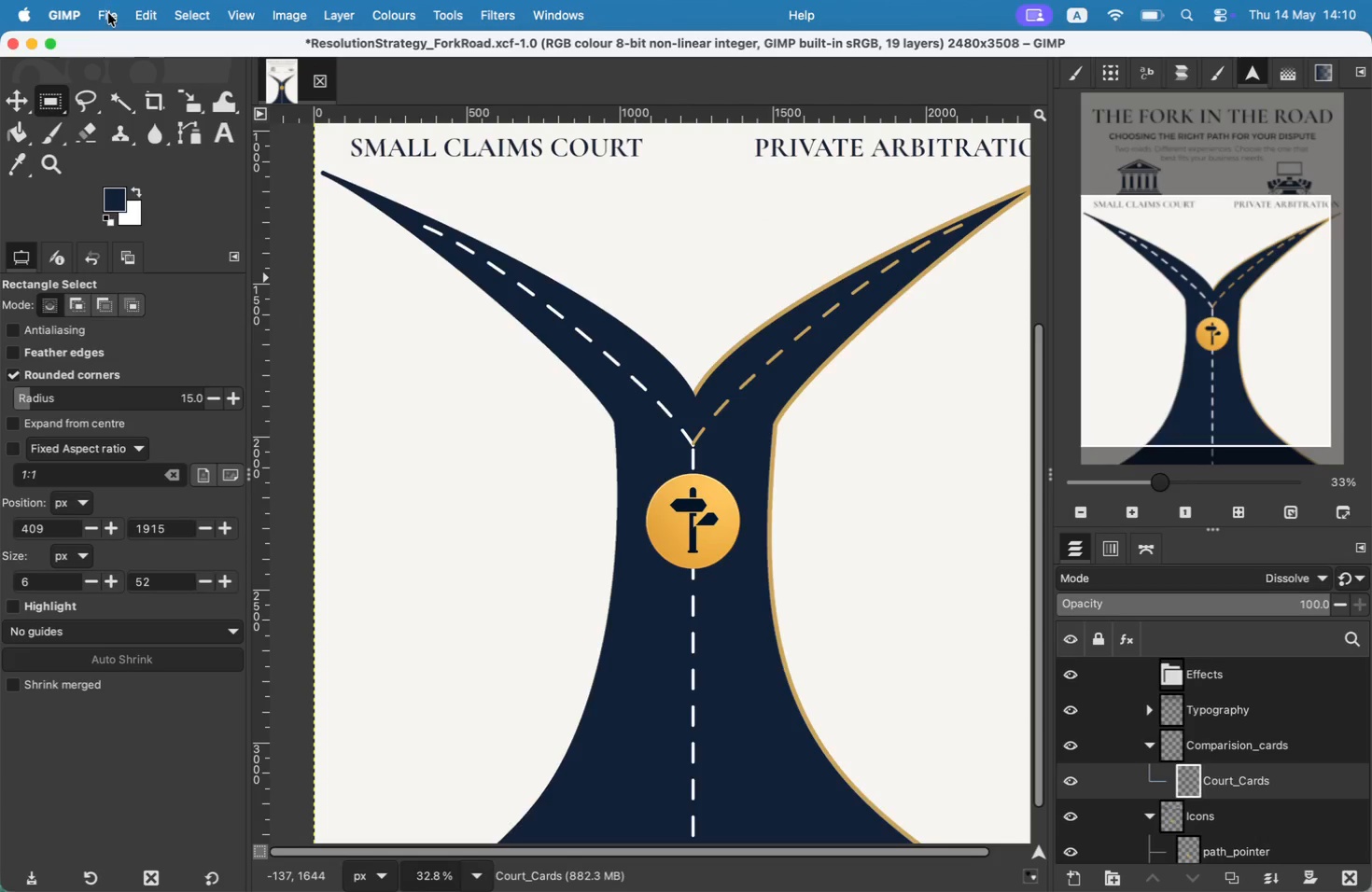 
left_click_drag(start_coordinate=[330, 368], to_coordinate=[556, 453])
 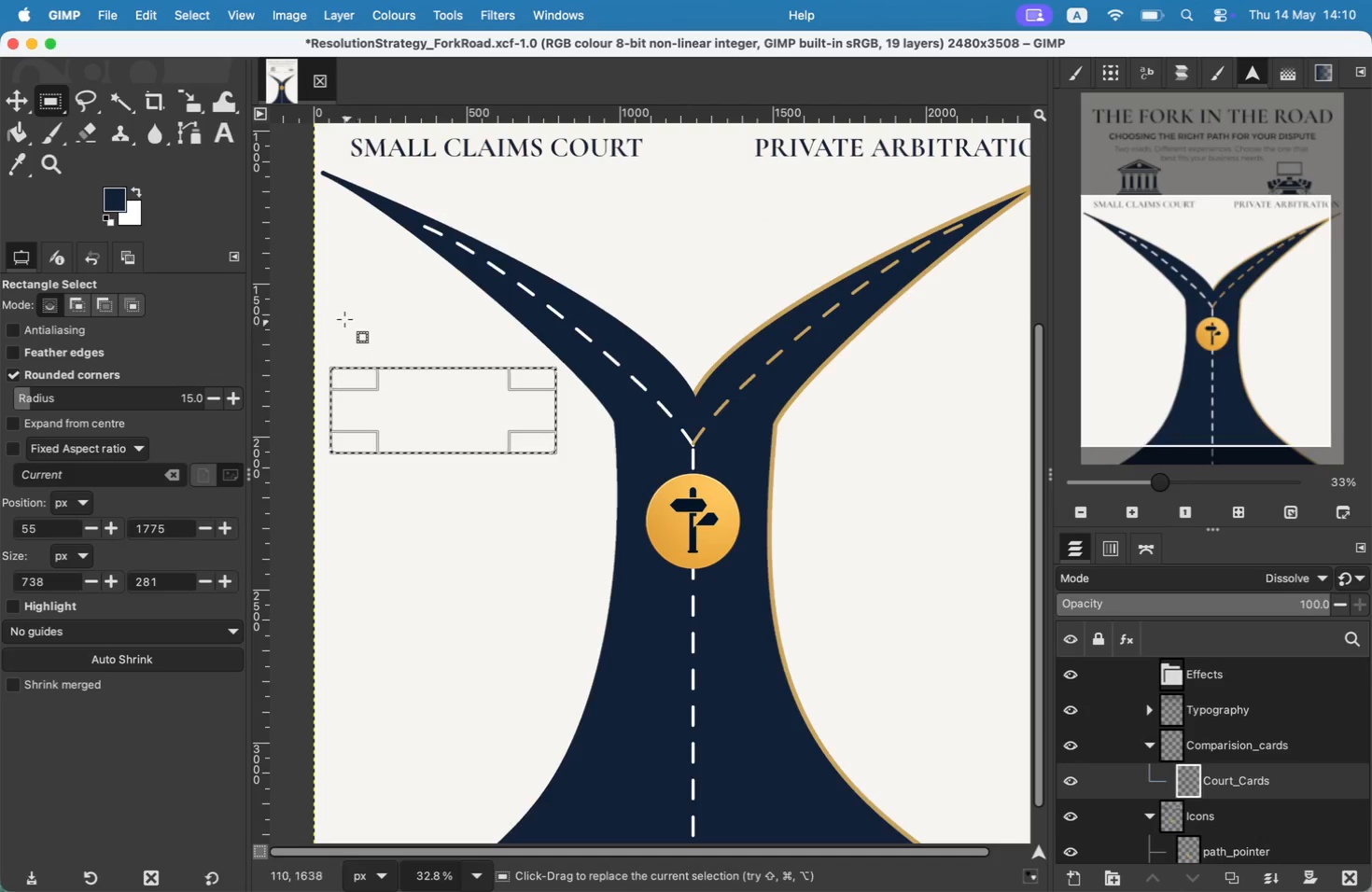 
left_click([147, 9])
 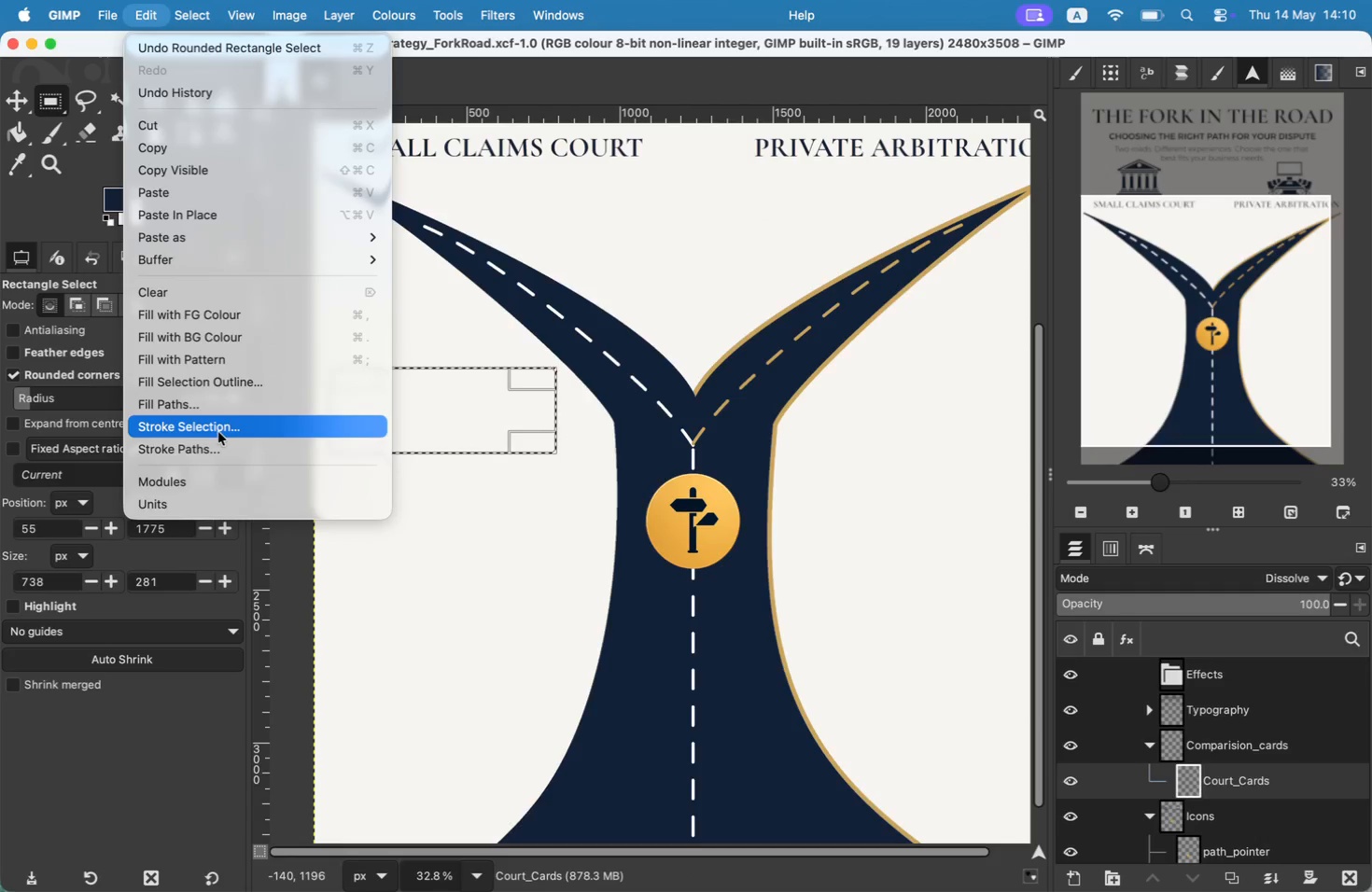 
left_click([213, 402])
 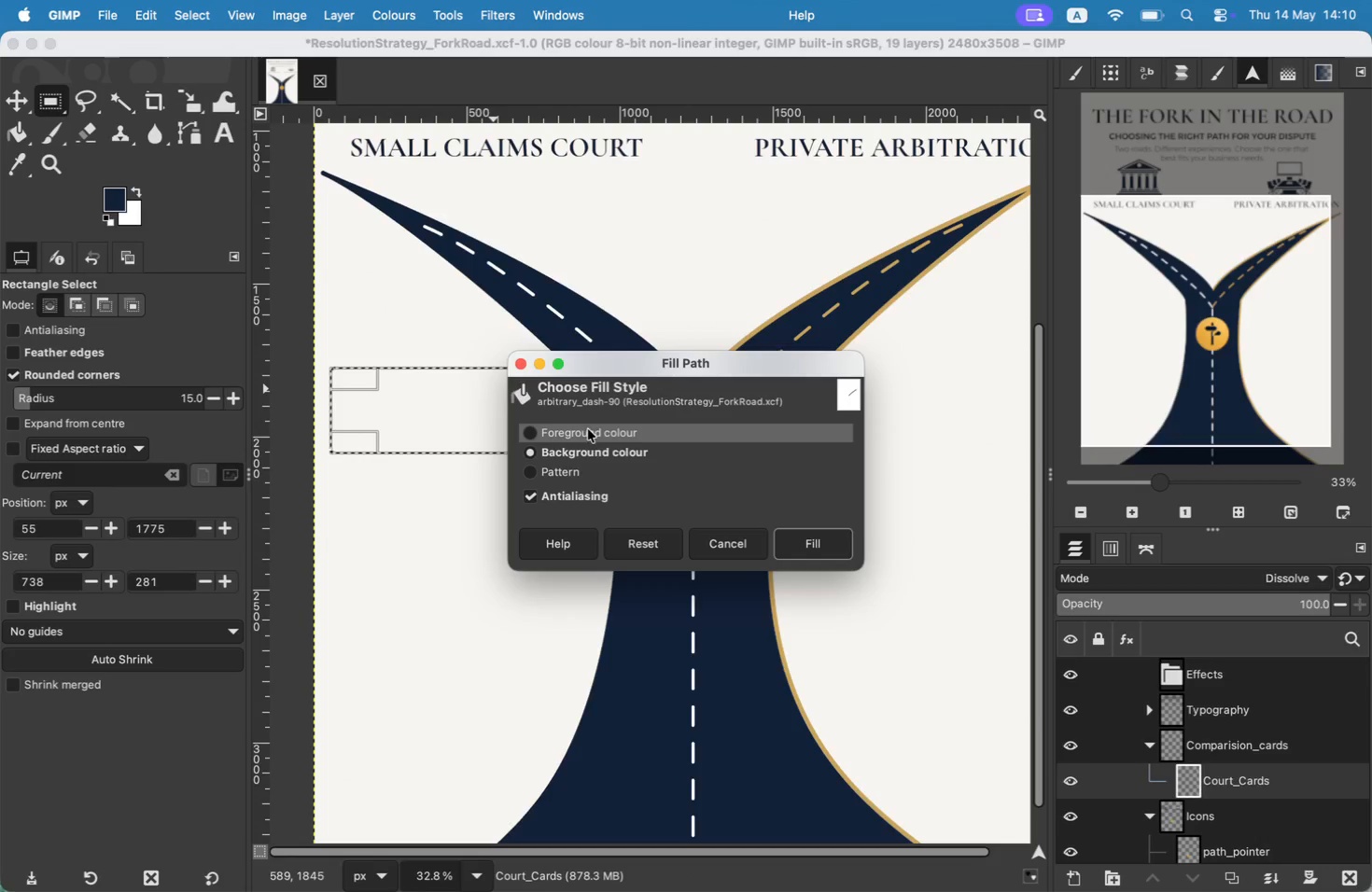 
left_click([588, 429])
 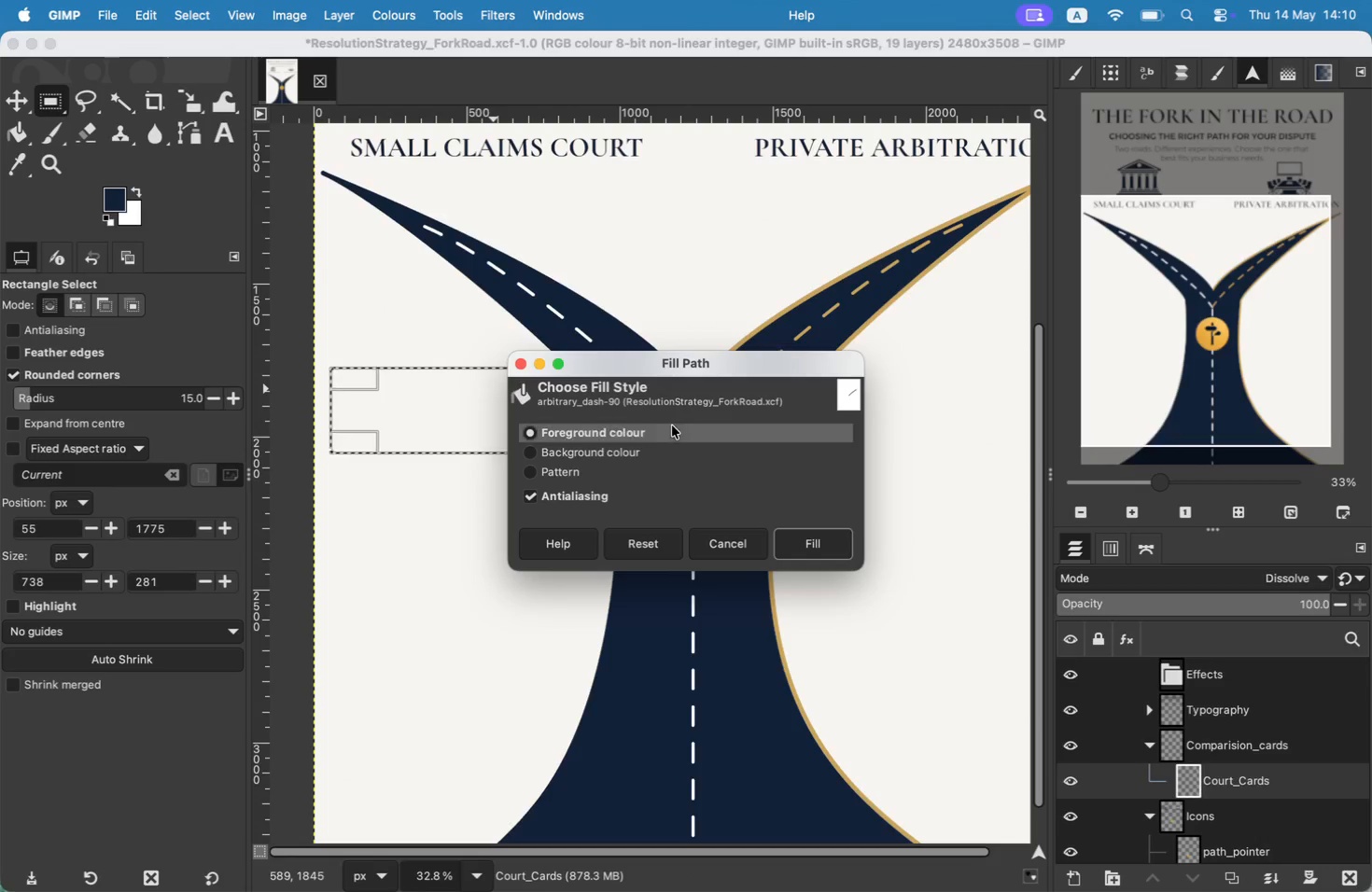 
left_click([653, 448])
 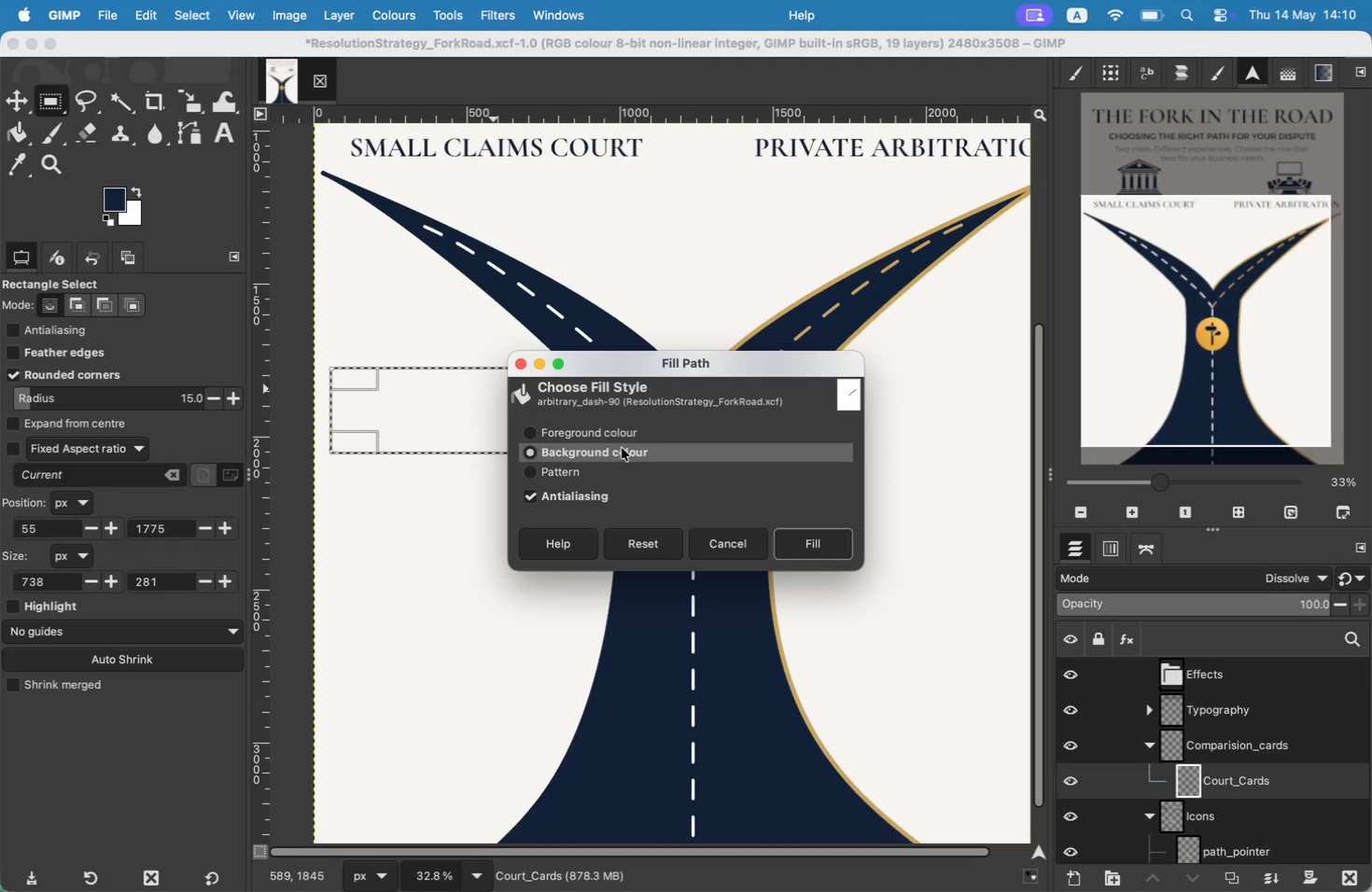 
left_click([620, 442])
 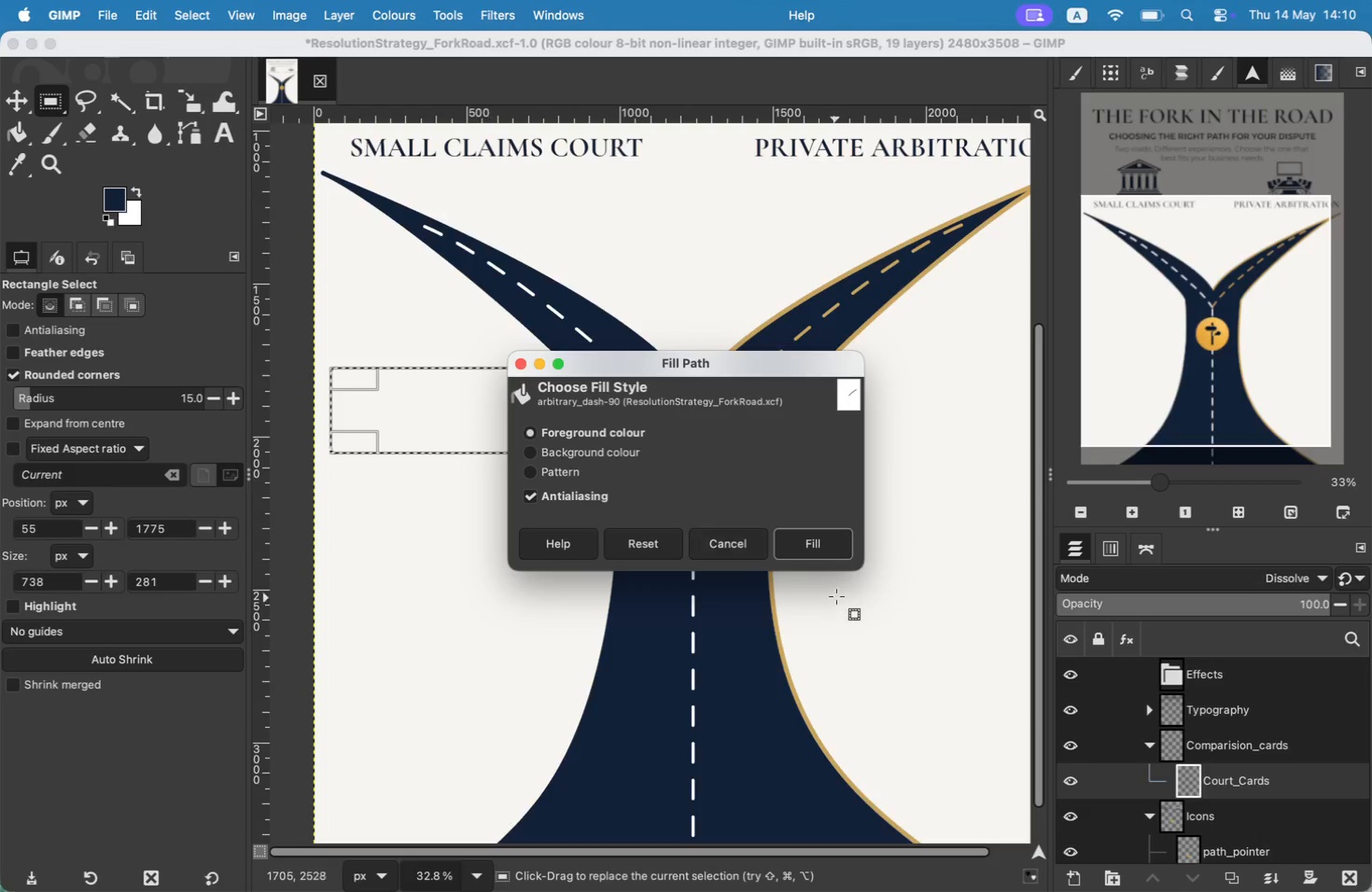 
left_click([818, 541])
 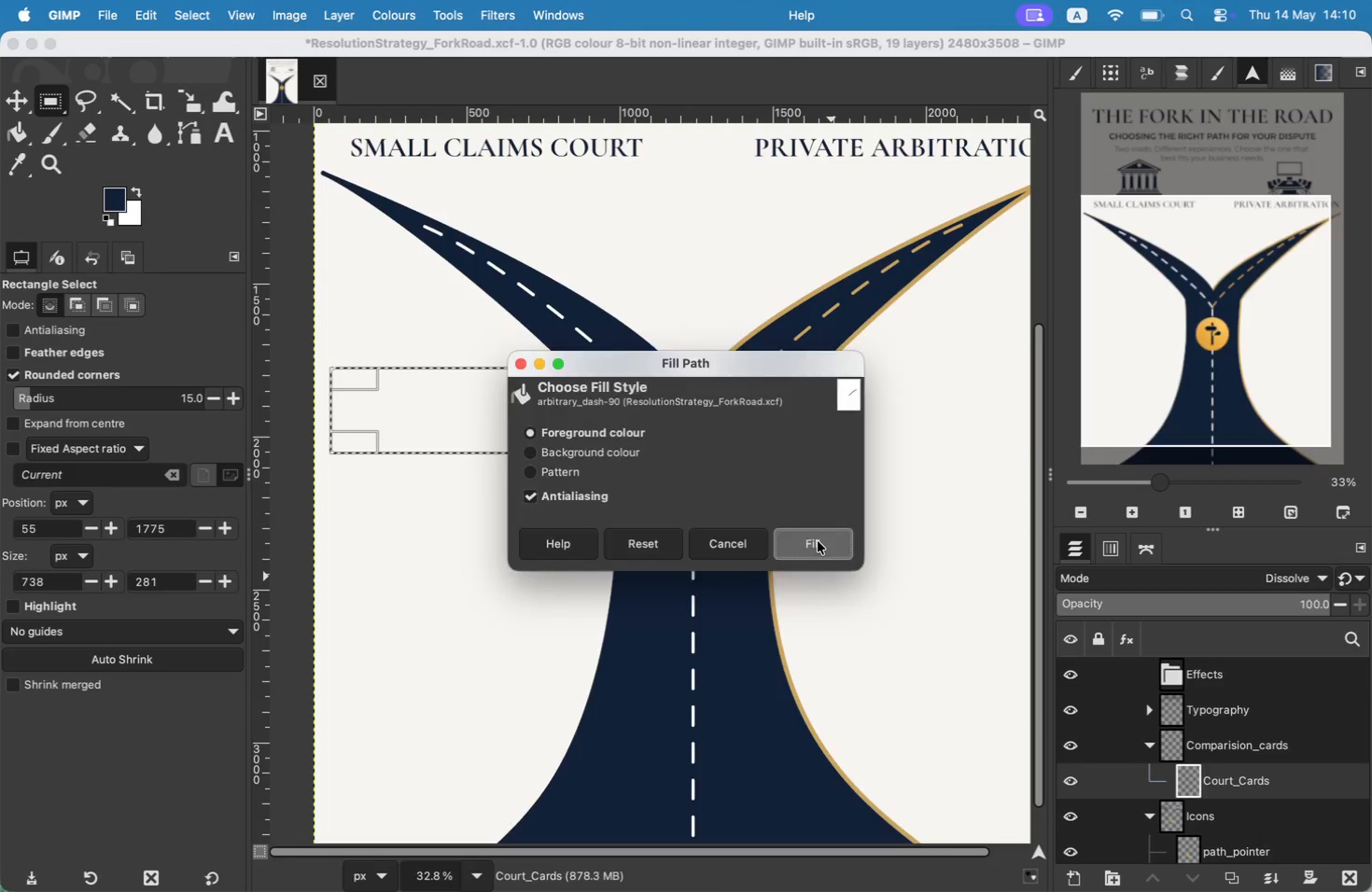 
key(Meta+CommandLeft)
 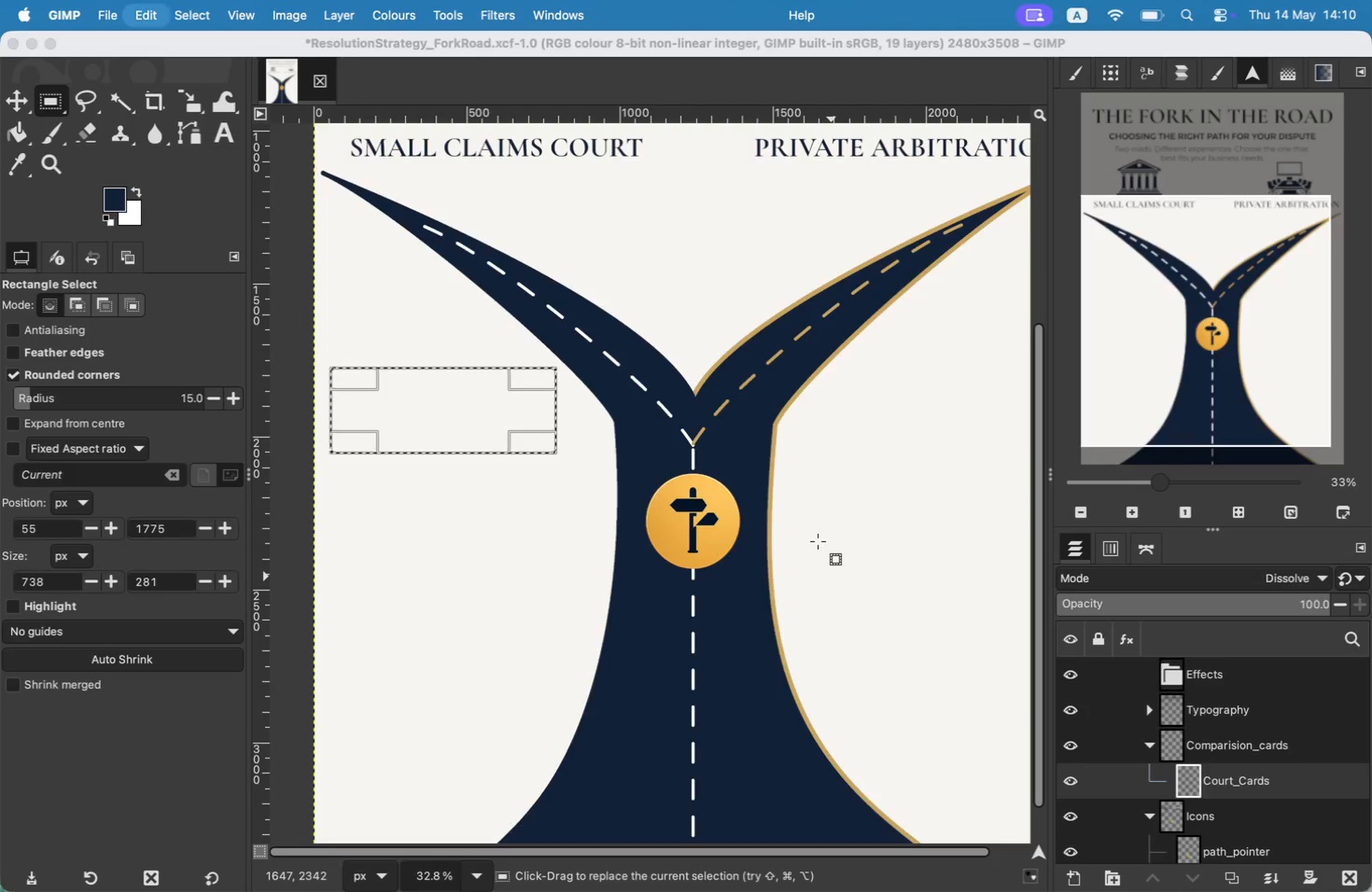 
key(Meta+Z)
 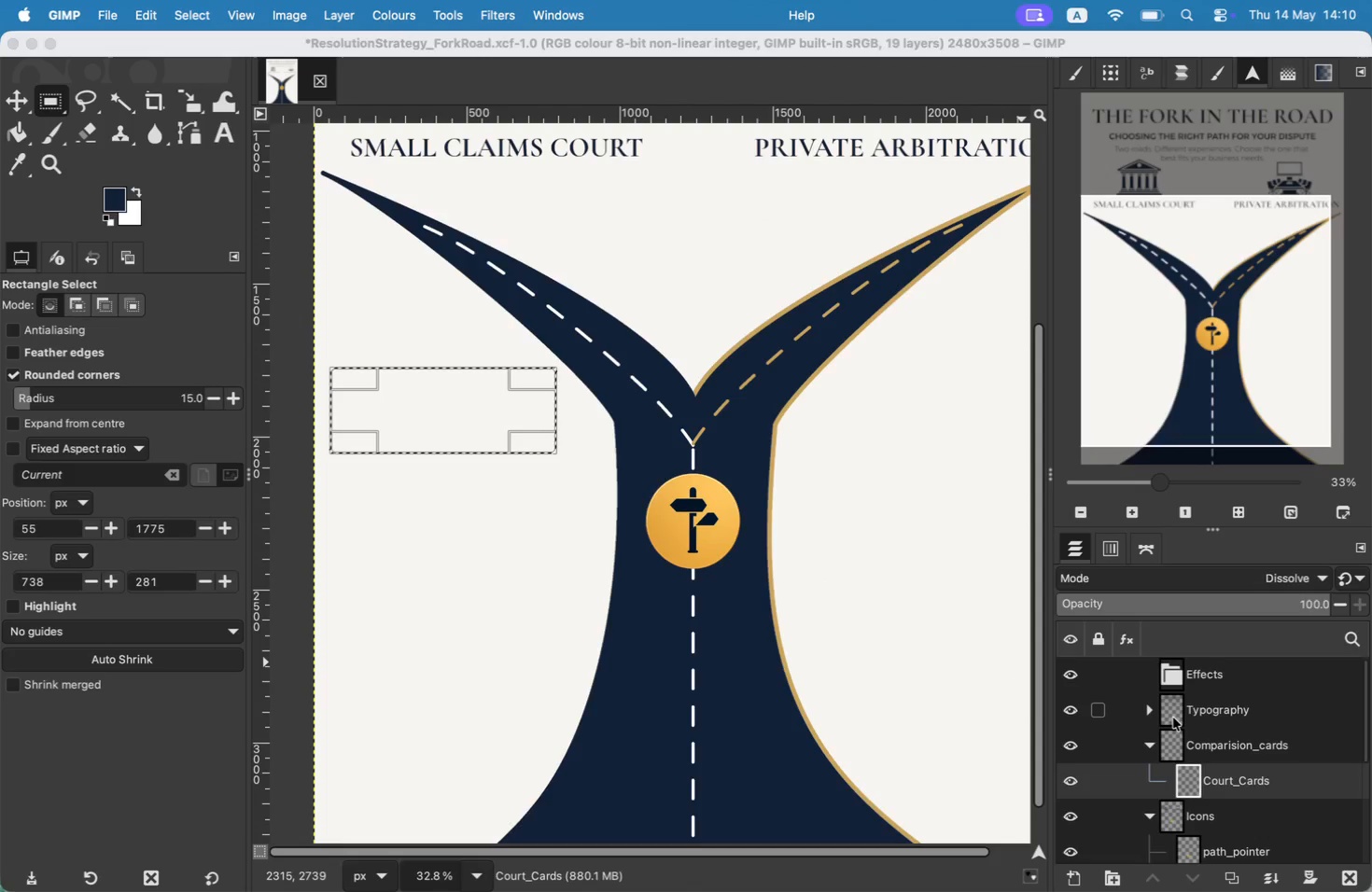 
scroll: coordinate [1169, 713], scroll_direction: down, amount: 4.0
 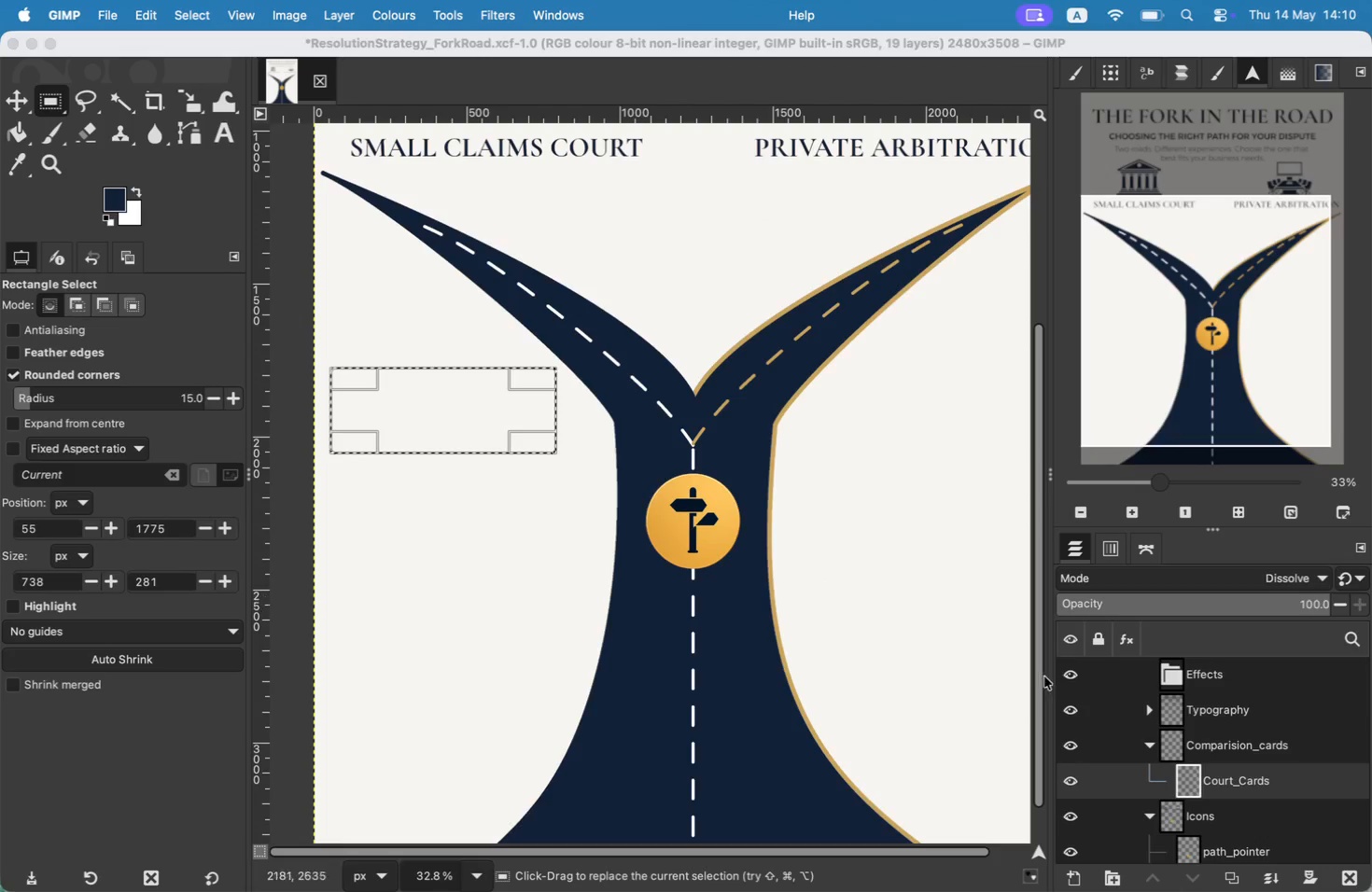 
left_click([1152, 813])
 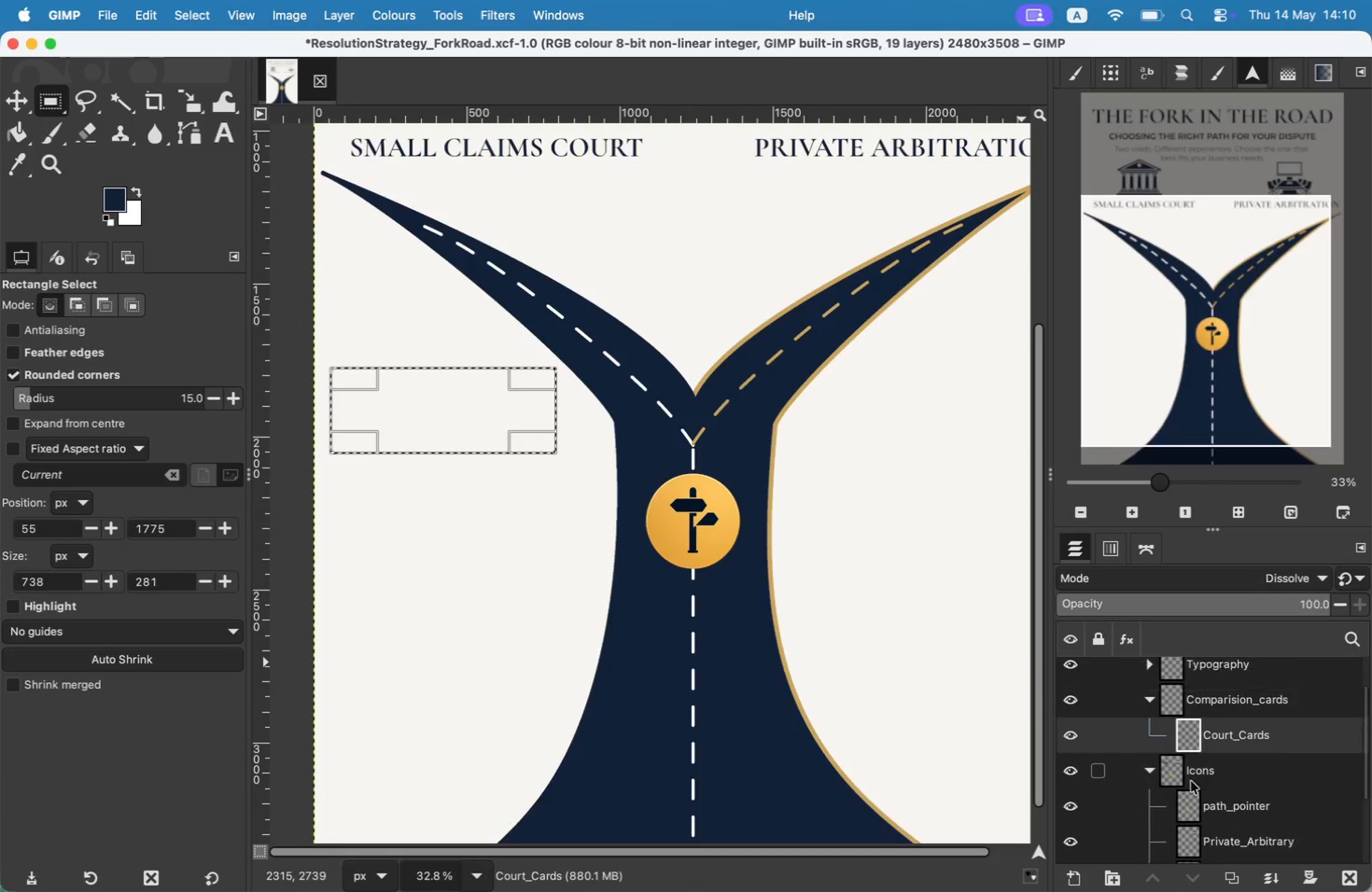 
scroll: coordinate [1192, 789], scroll_direction: none, amount: 0.0
 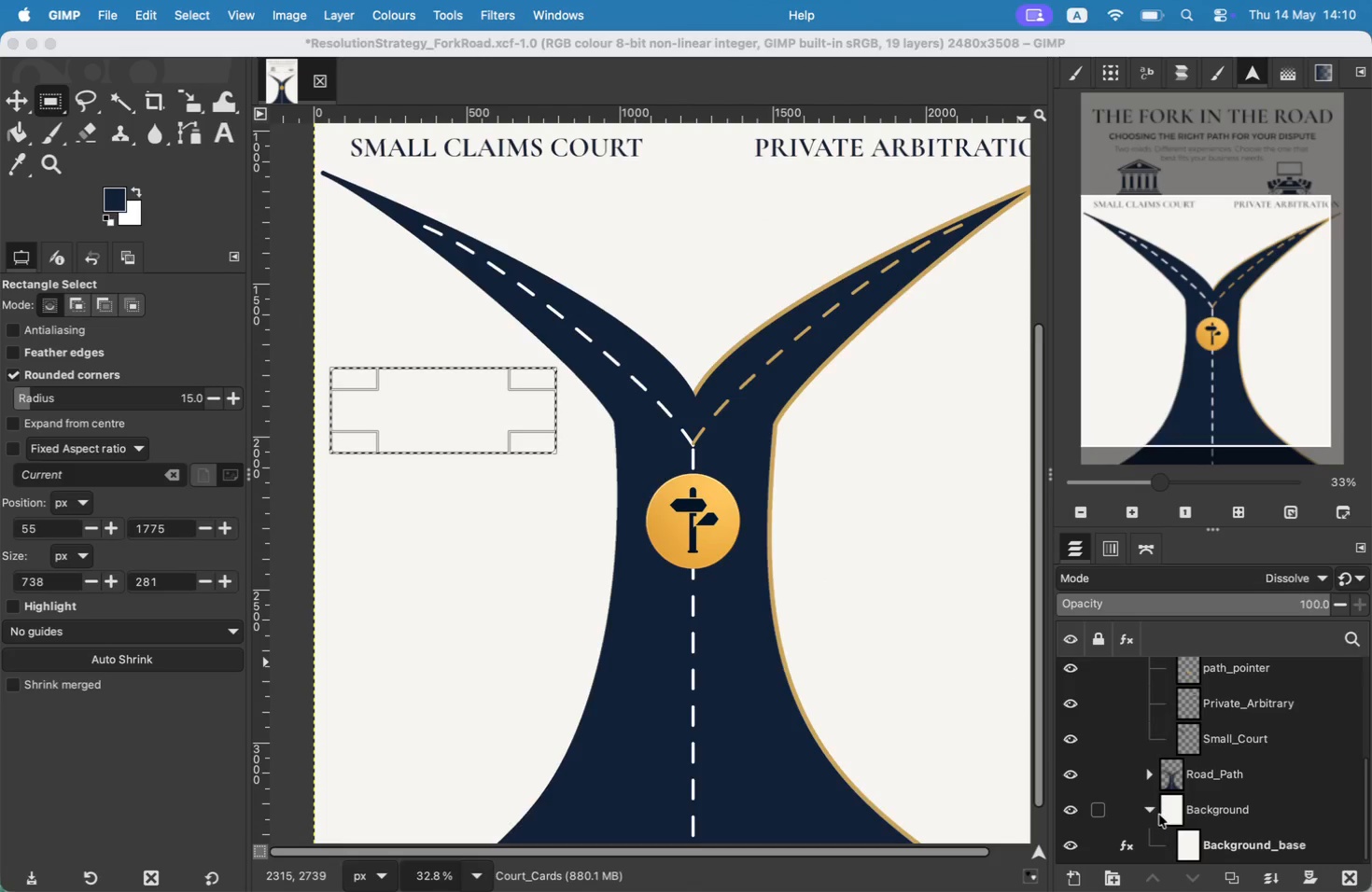 
mouse_move([1168, 753])
 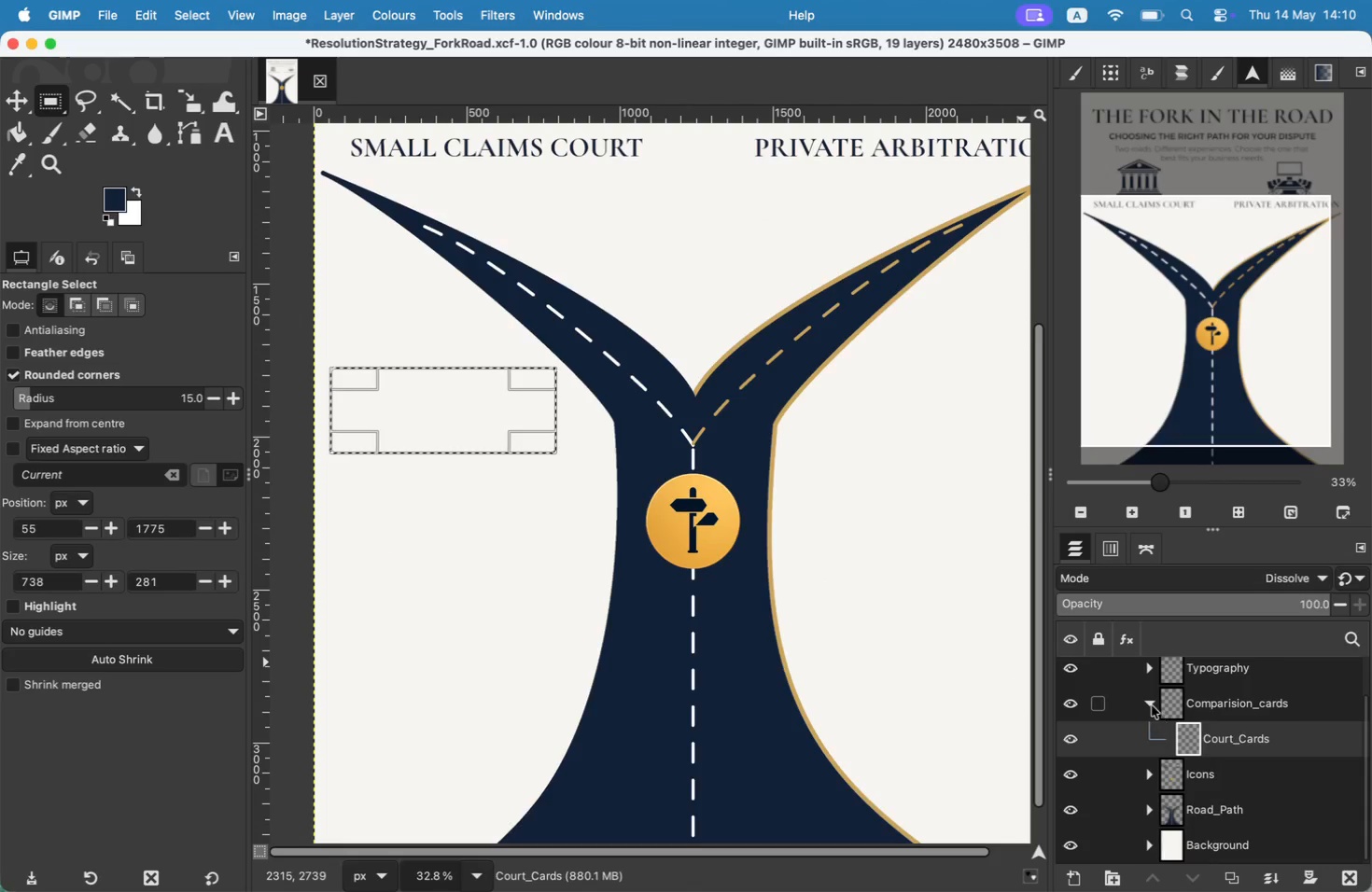 
left_click([1152, 705])
 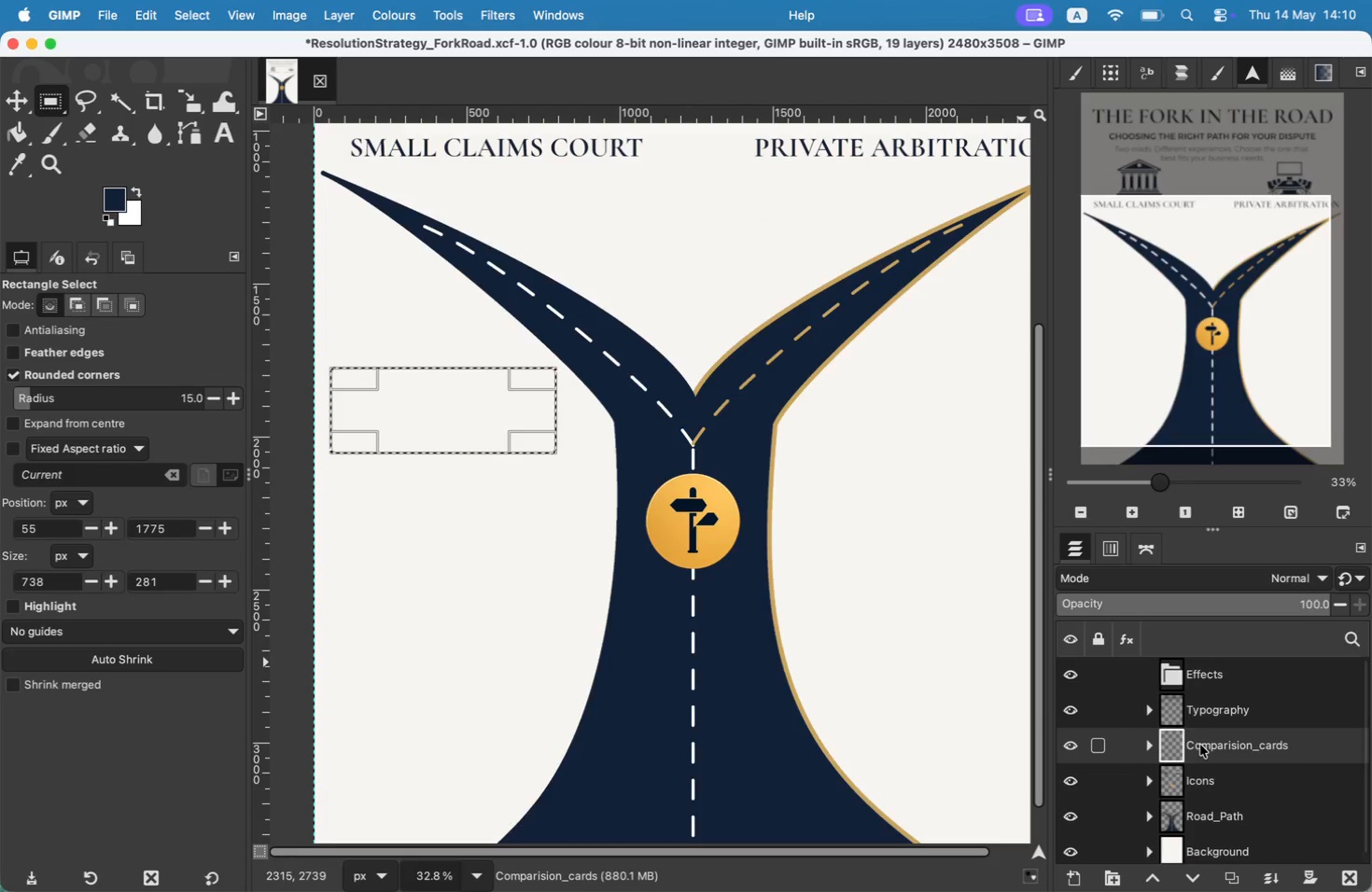 
scroll: coordinate [1179, 718], scroll_direction: down, amount: 13.0
 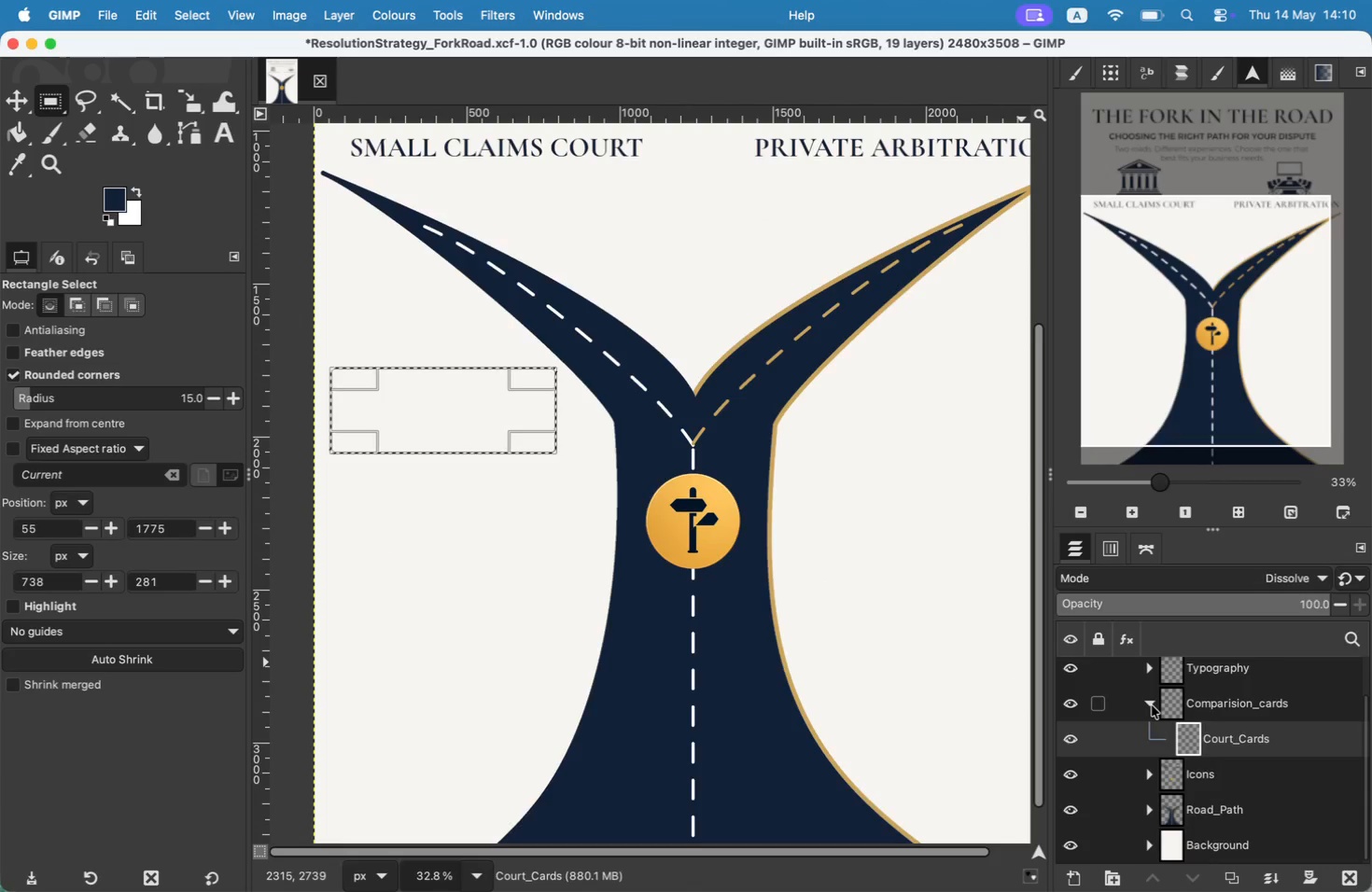 
wait(8.32)
 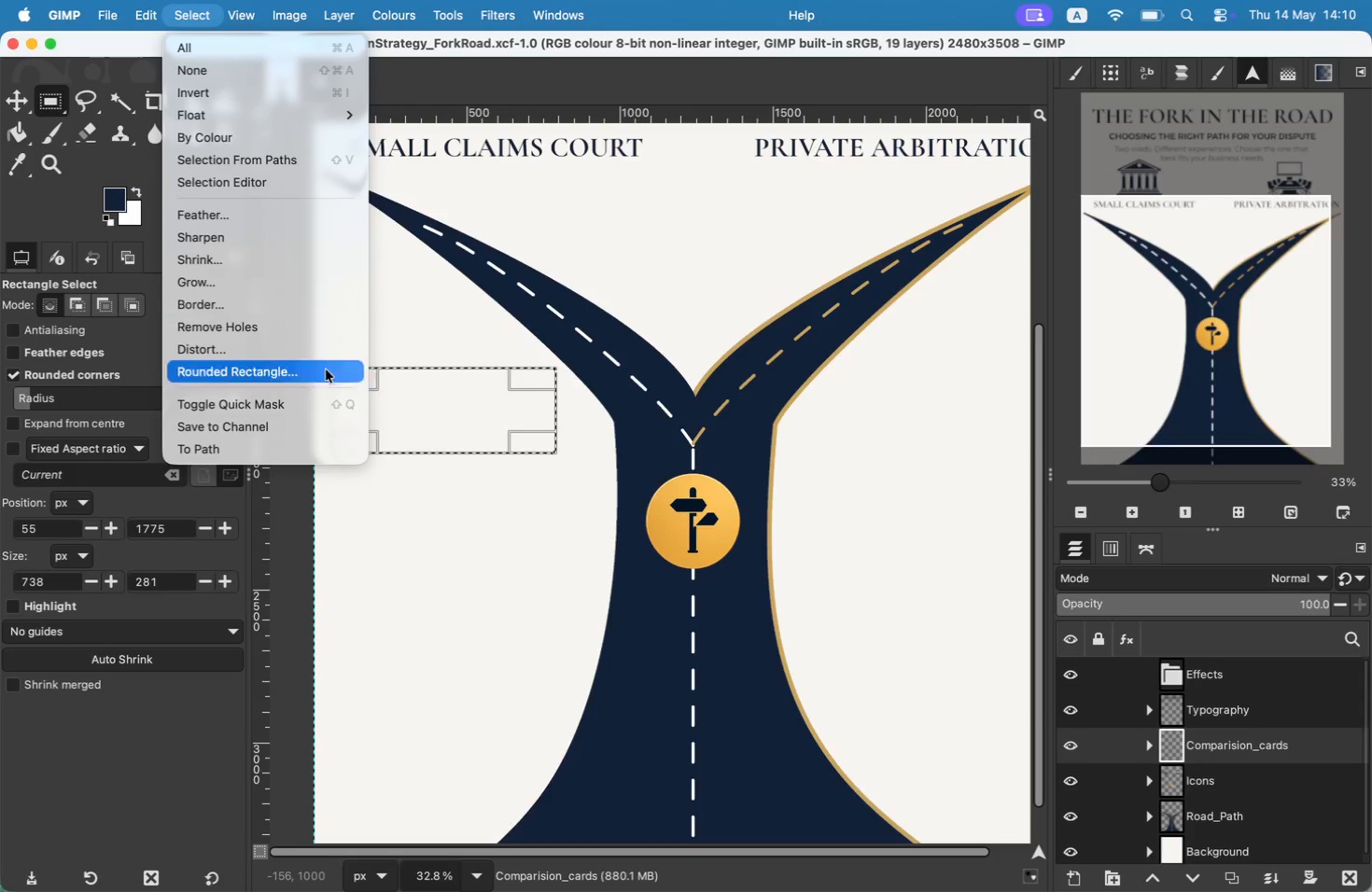 
left_click([522, 528])
 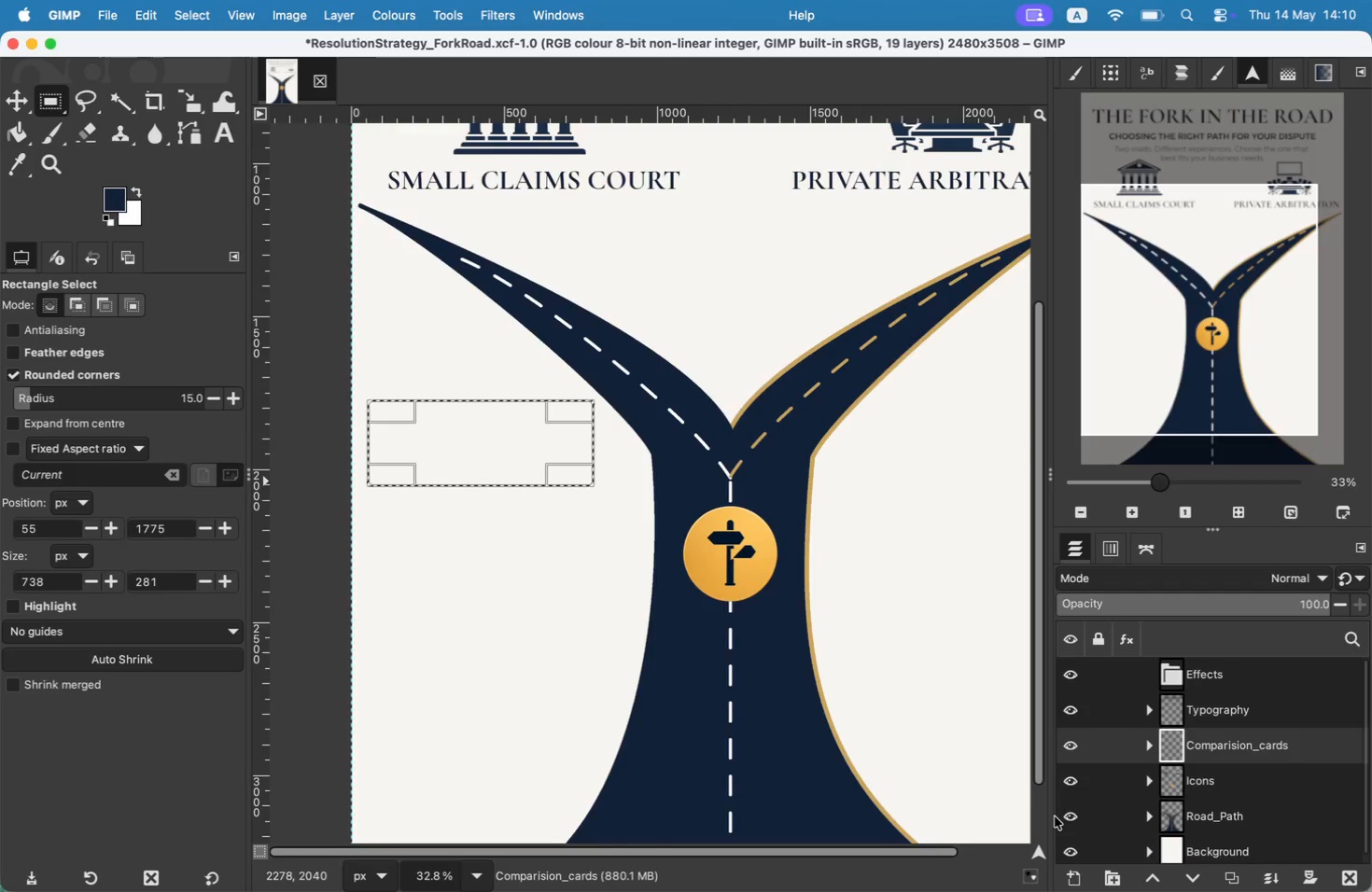 
left_click_drag(start_coordinate=[1239, 392], to_coordinate=[1226, 380])
 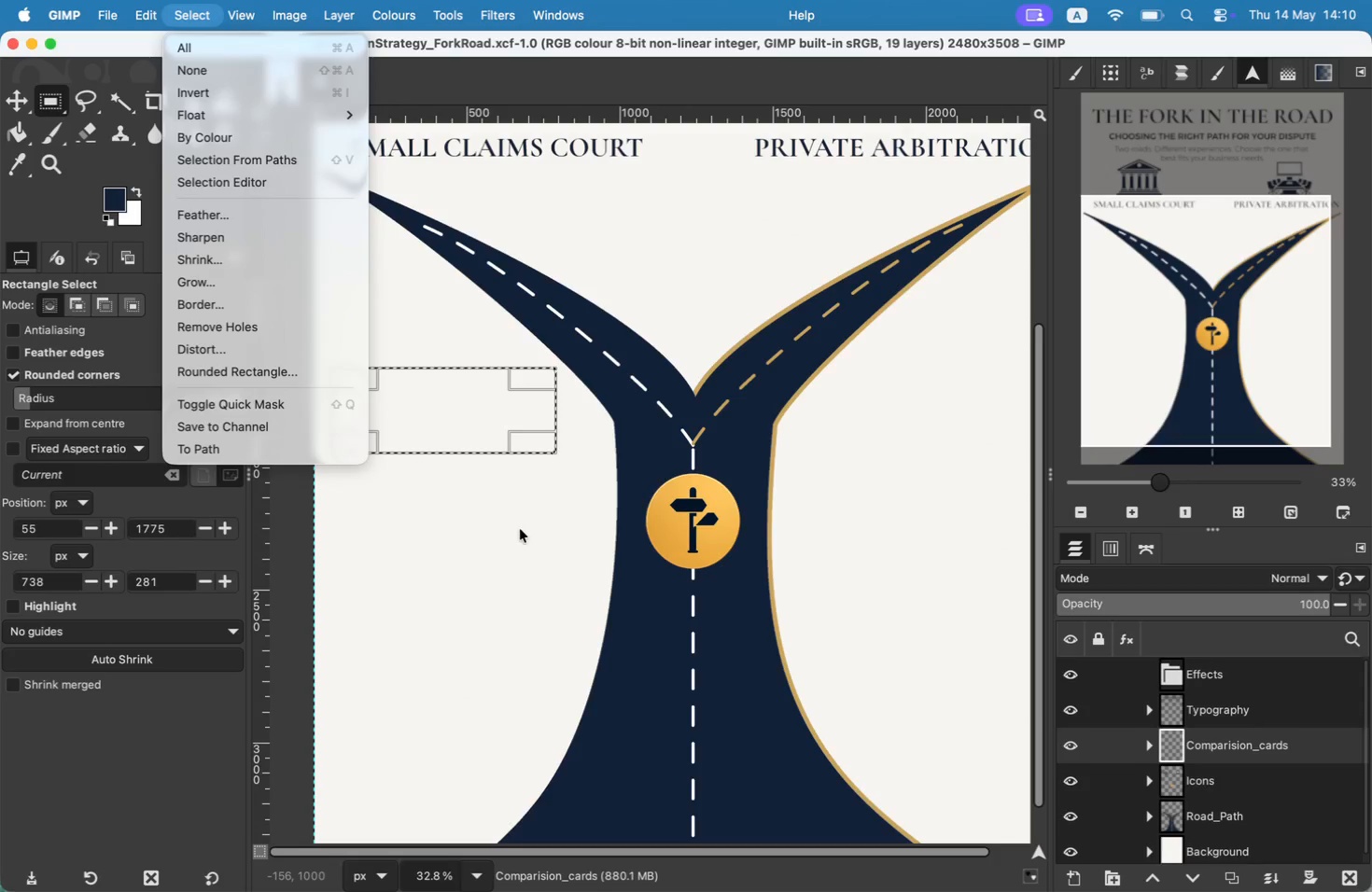 
left_click([1068, 849])
 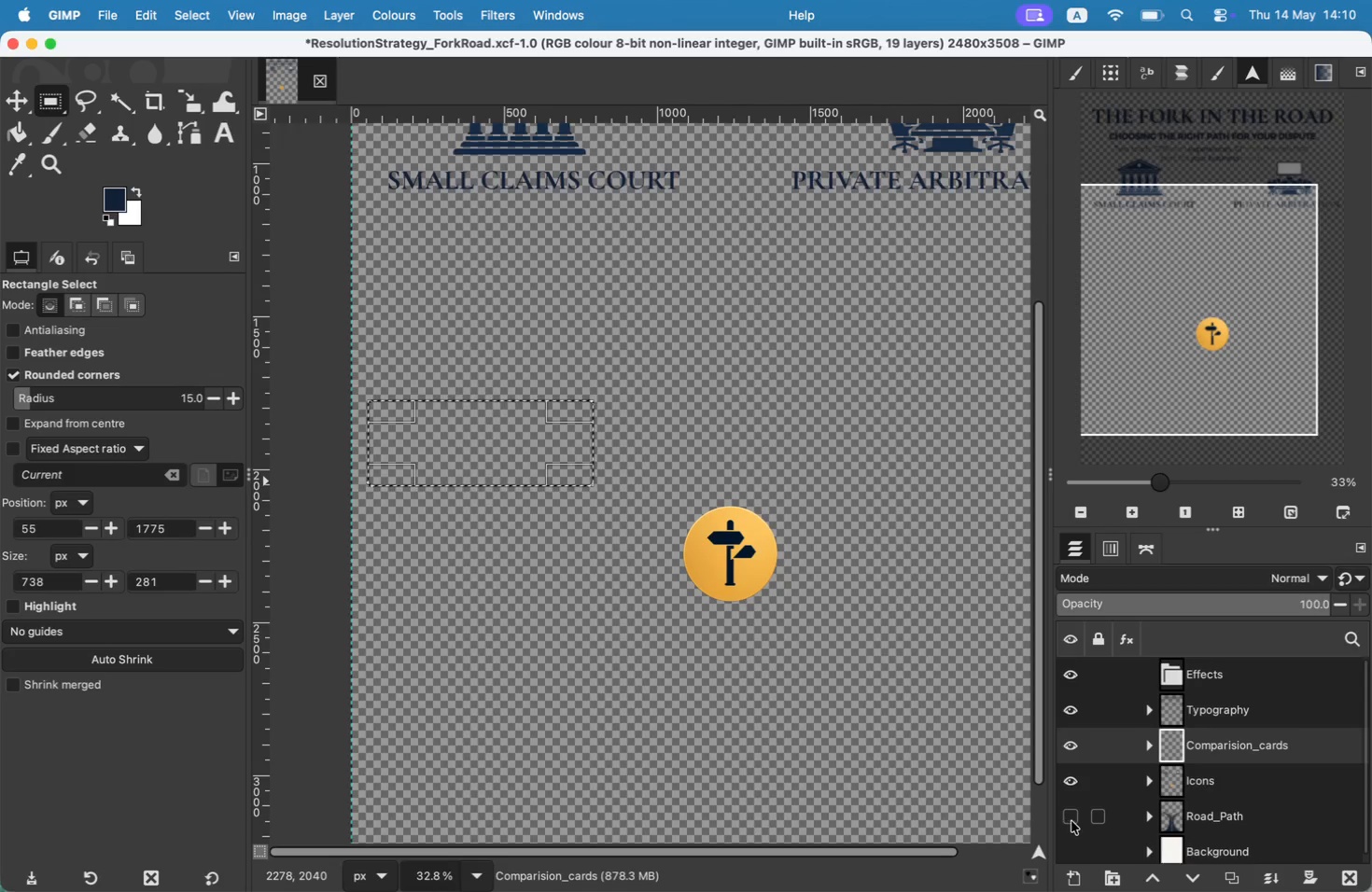 
left_click([1070, 715])
 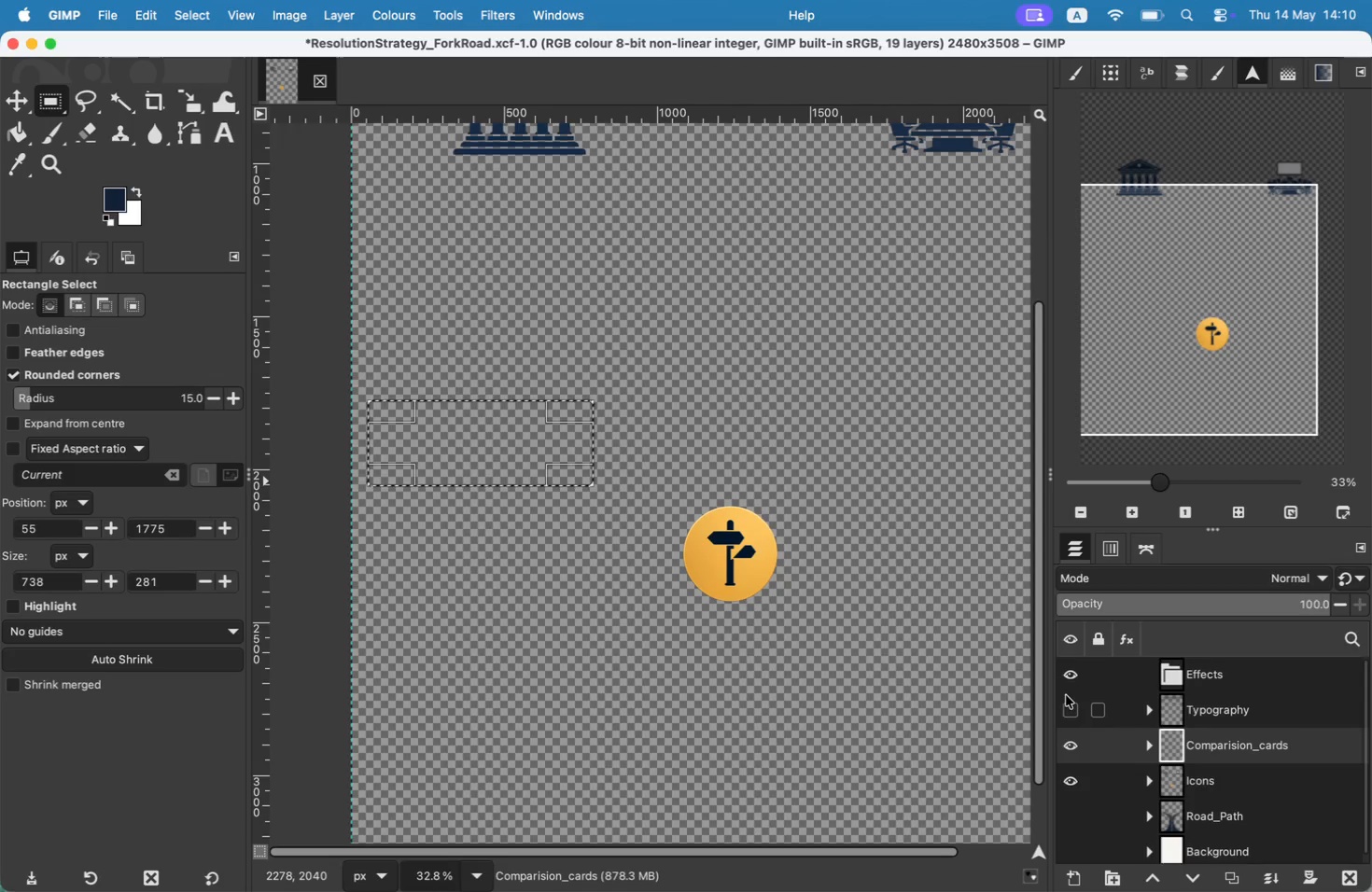 
left_click([1061, 674])
 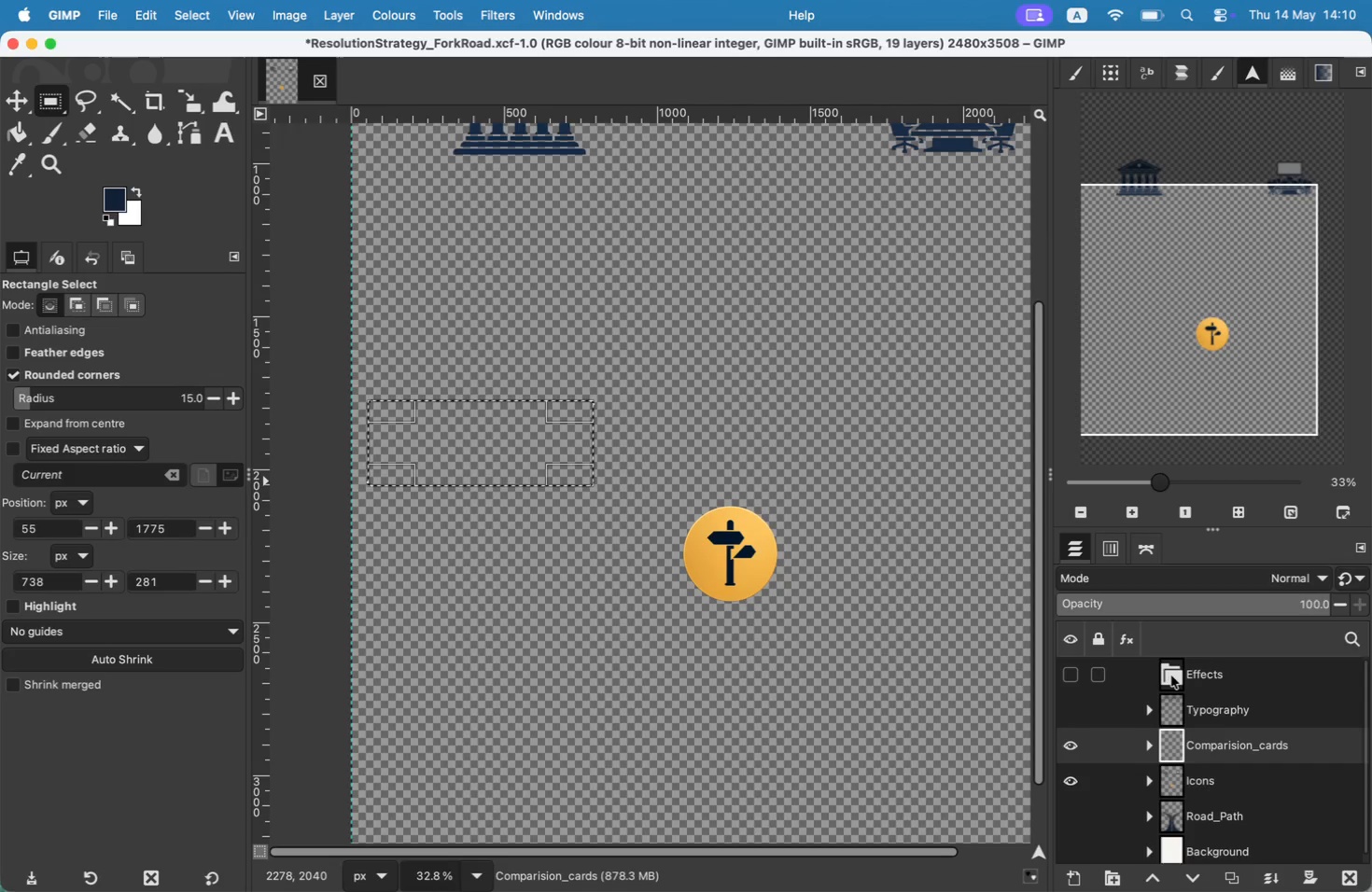 
left_click([1069, 779])
 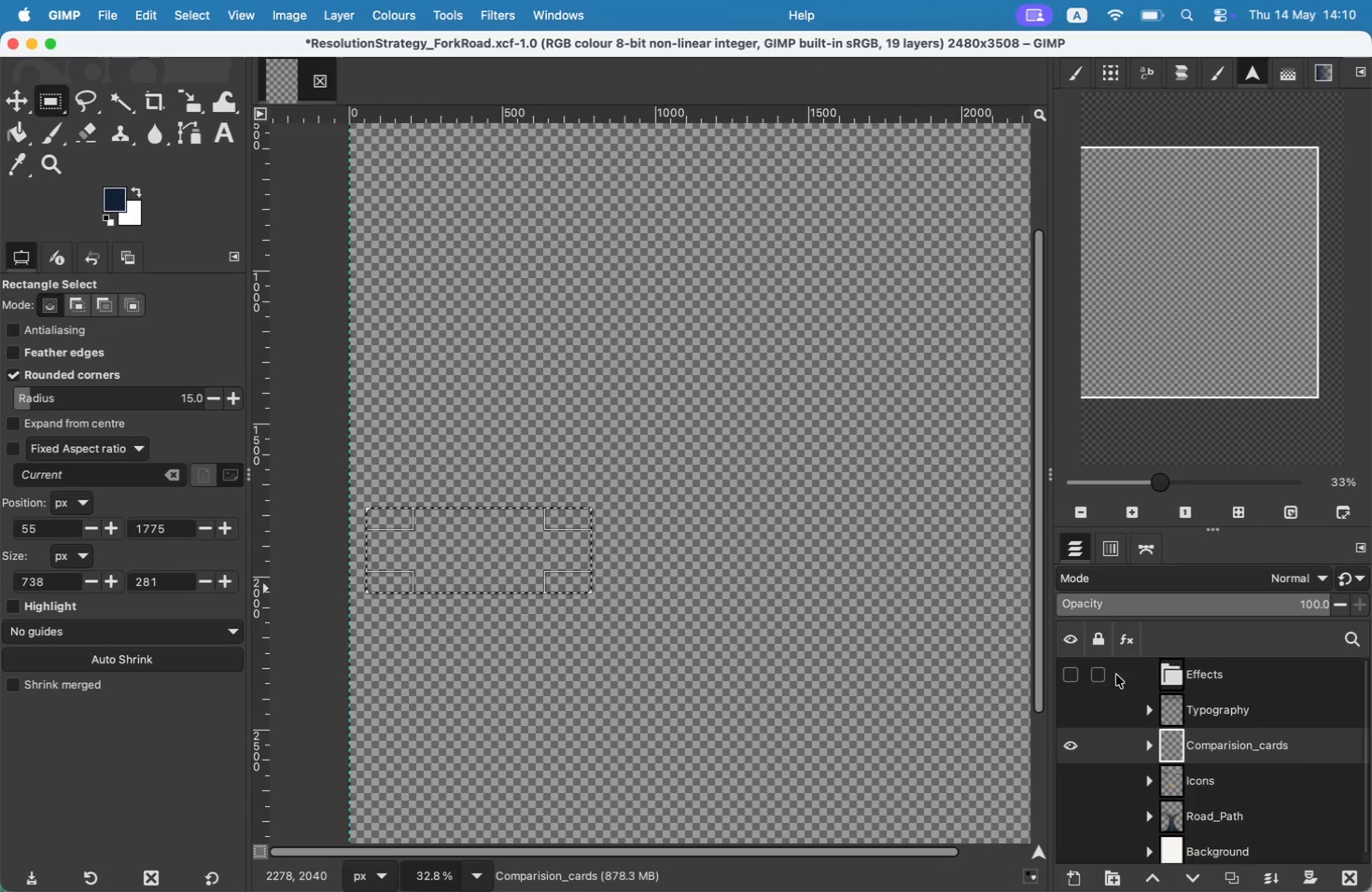 
left_click_drag(start_coordinate=[1245, 369], to_coordinate=[1246, 331])
 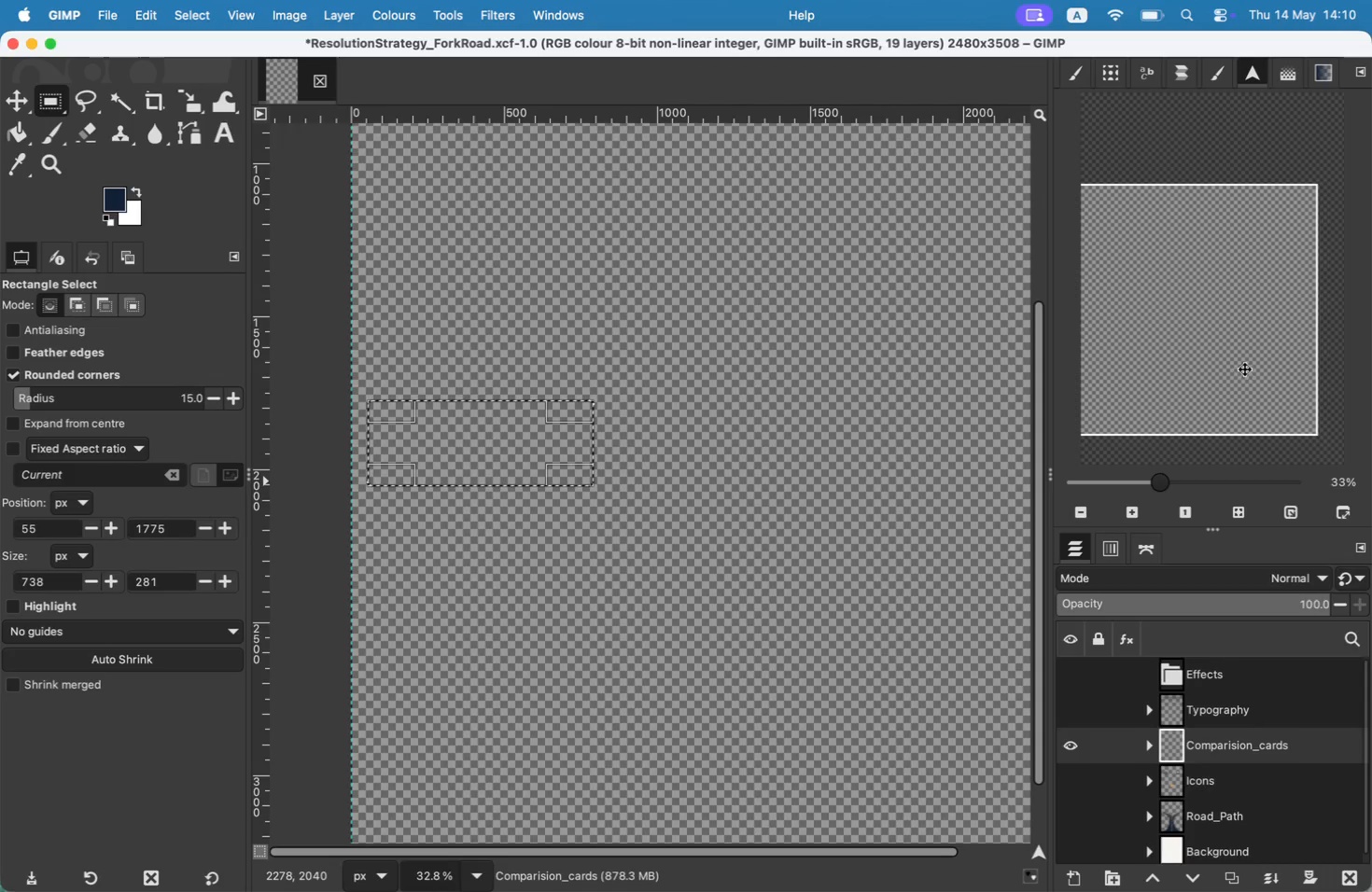 
double_click([1082, 718])
 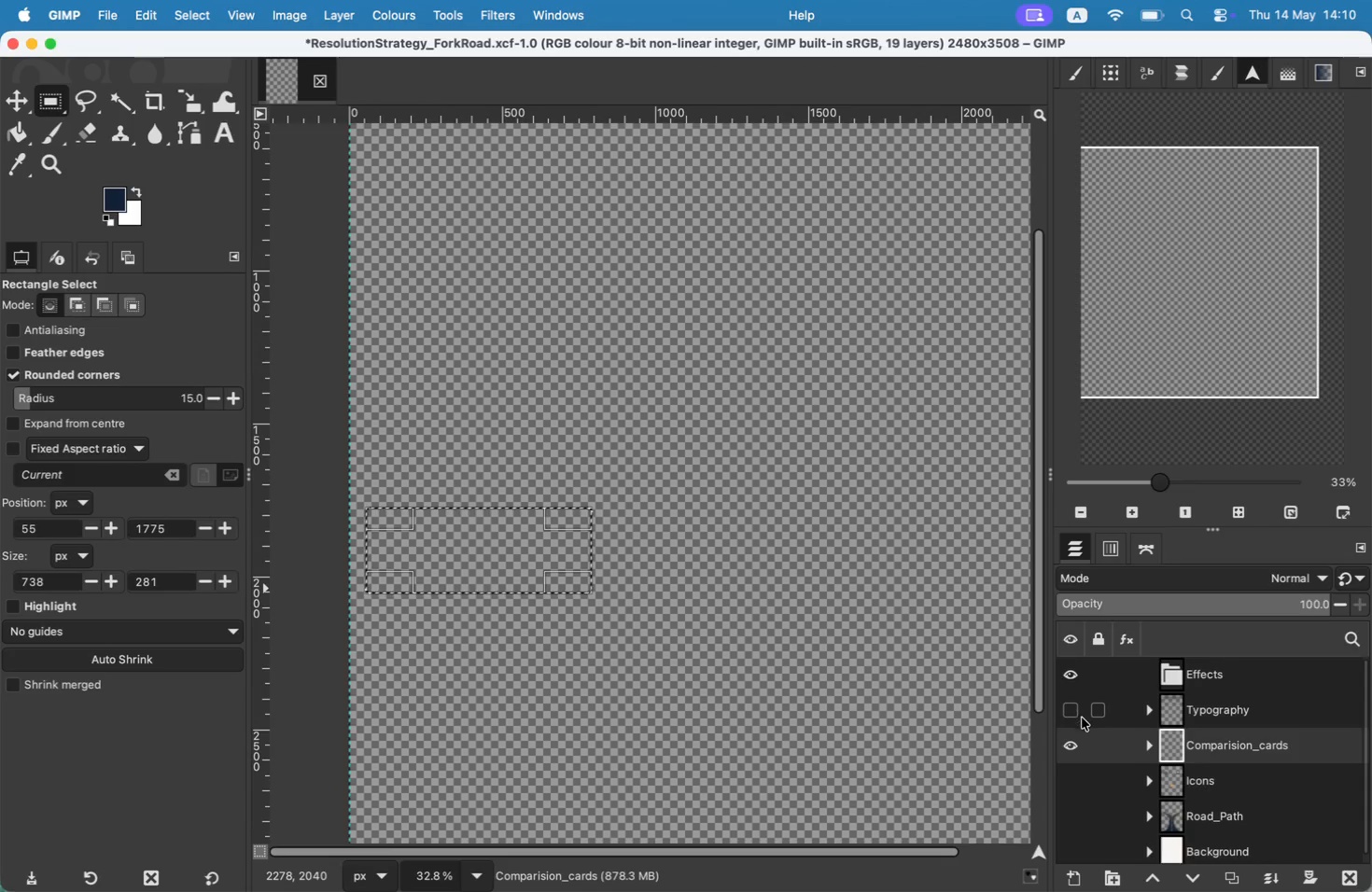 
left_click([1069, 789])
 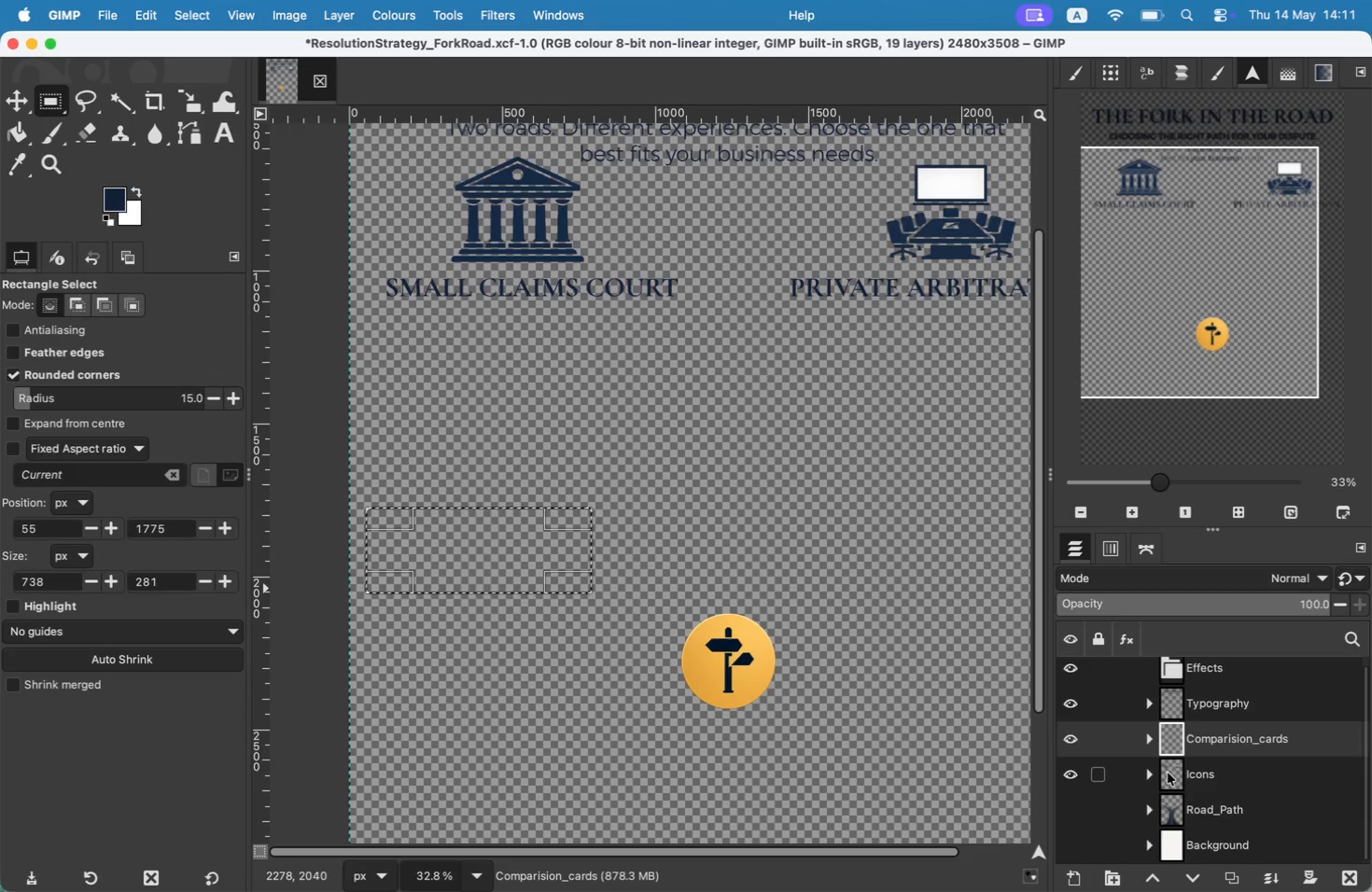 
scroll: coordinate [1168, 773], scroll_direction: down, amount: 2.0
 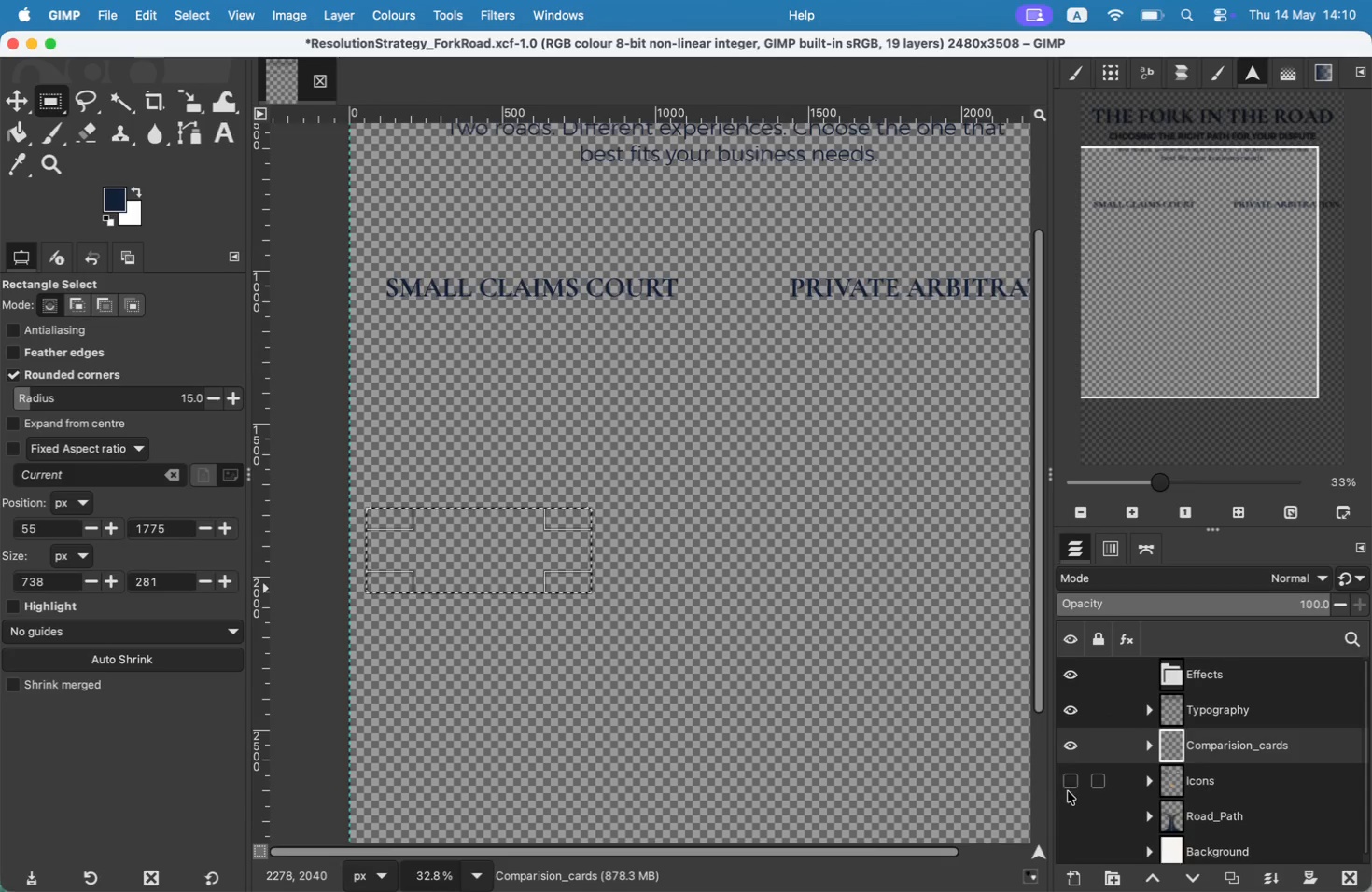 
left_click([1067, 801])
 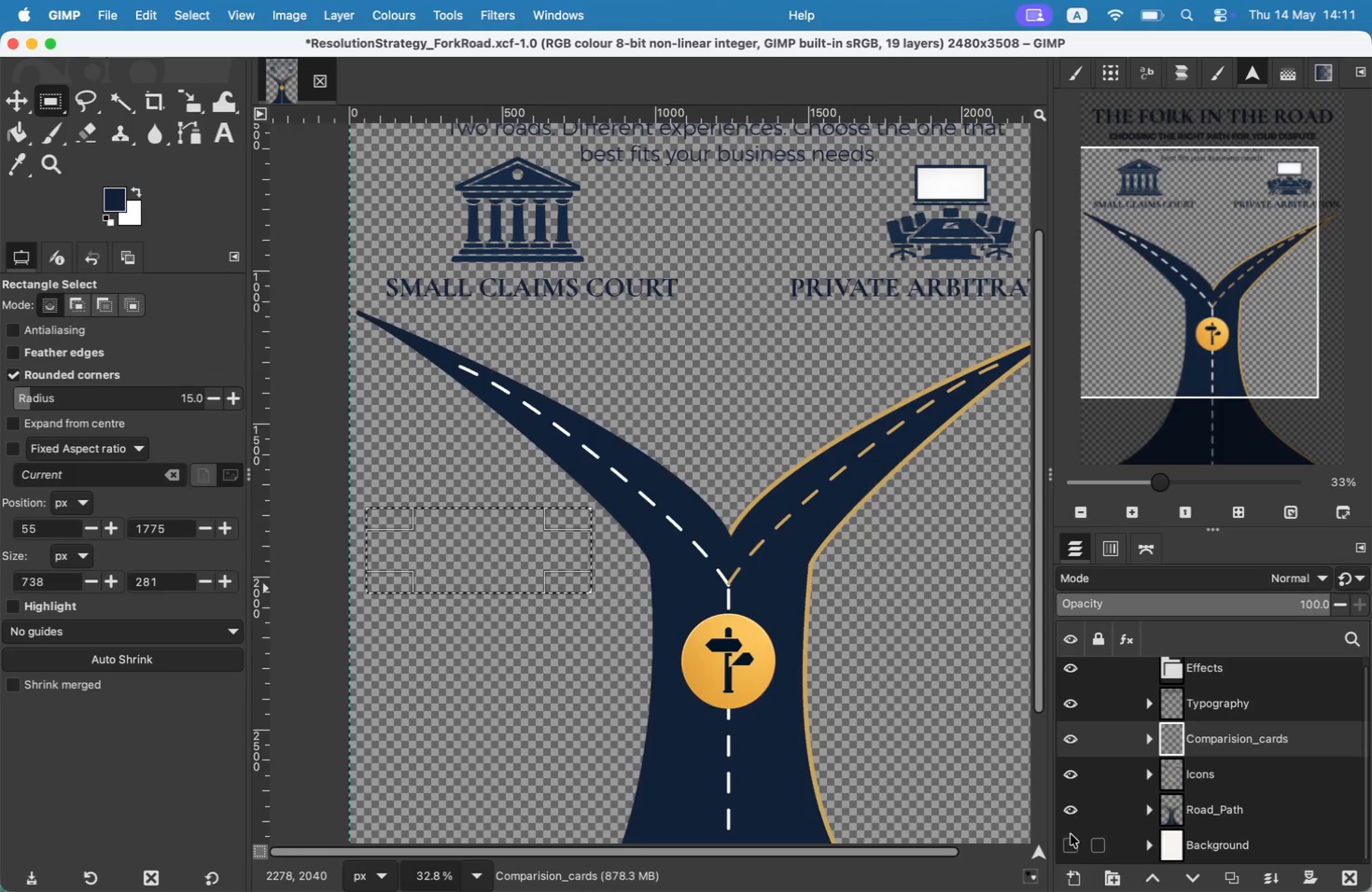 
left_click([1071, 839])
 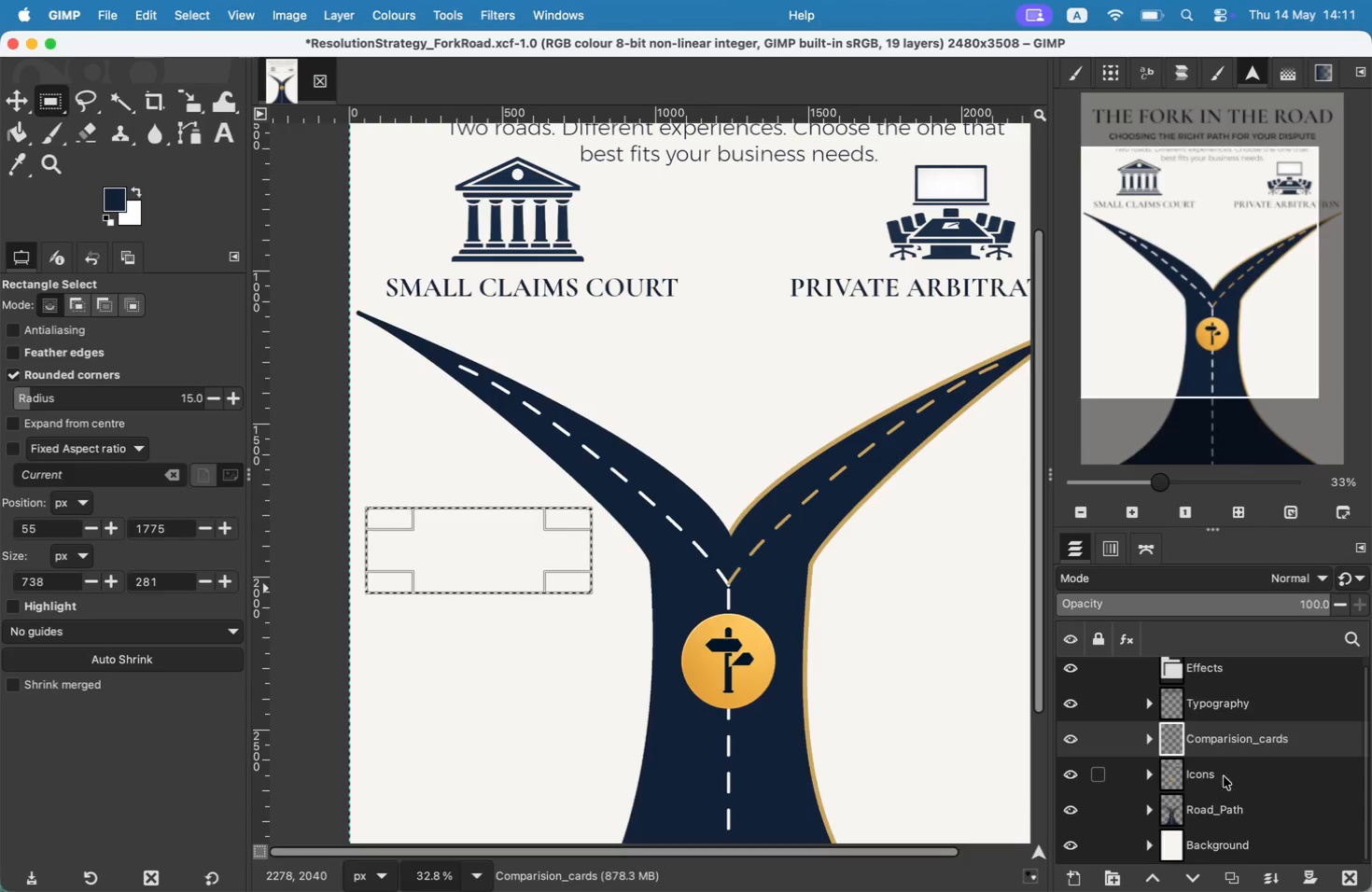 
left_click_drag(start_coordinate=[1158, 490], to_coordinate=[1150, 488])
 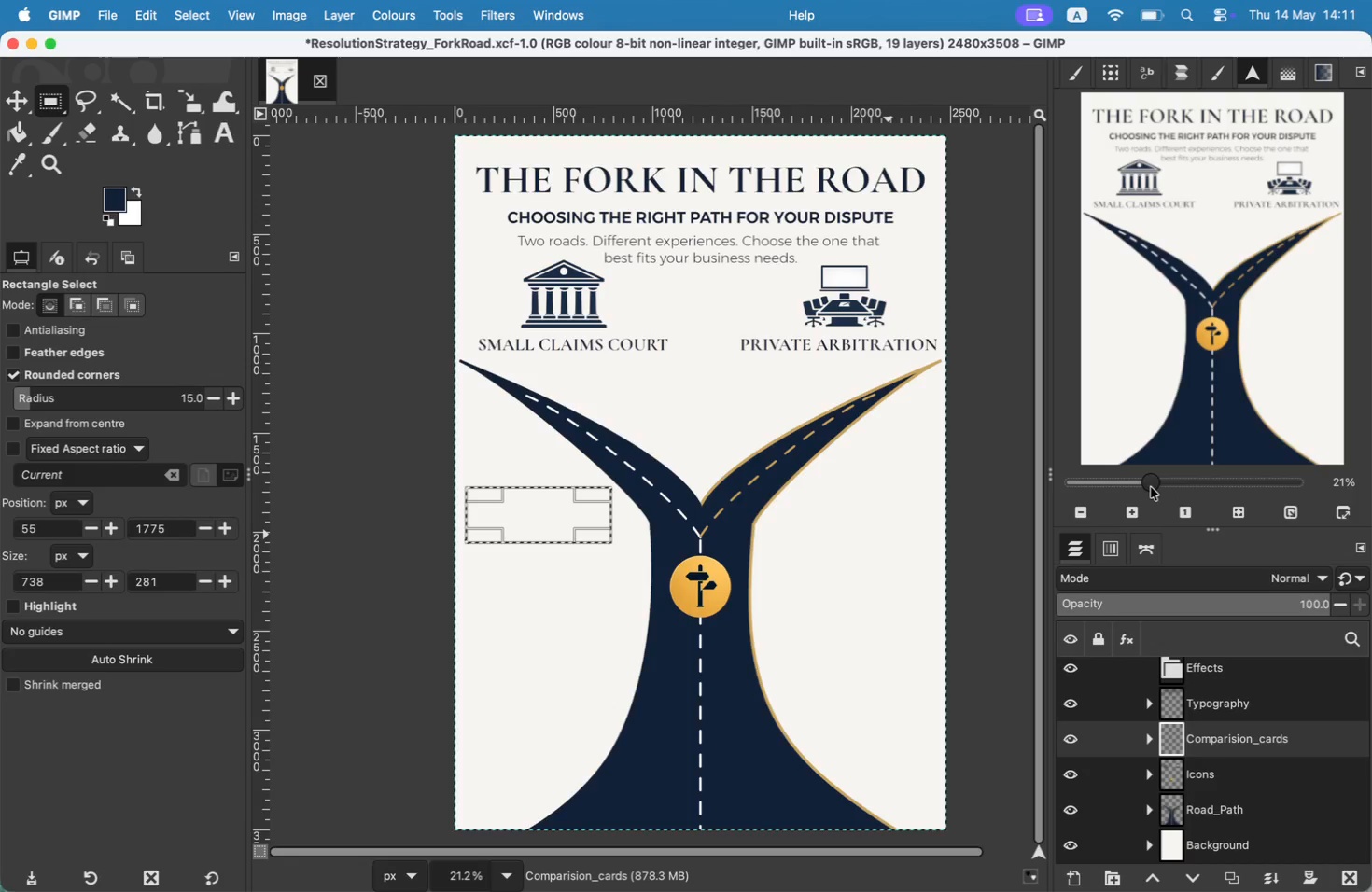 
wait(17.17)
 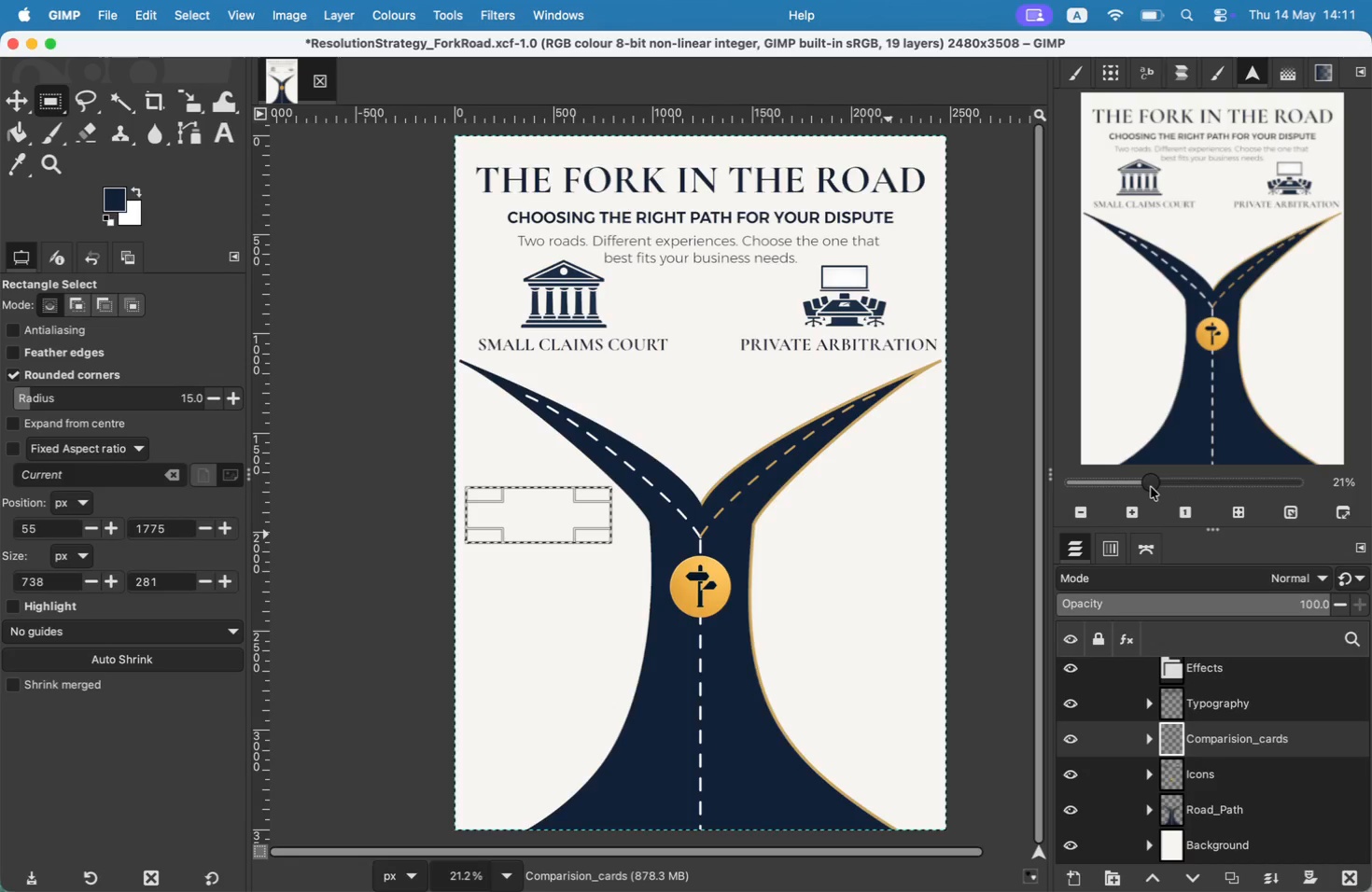 
left_click([140, 17])
 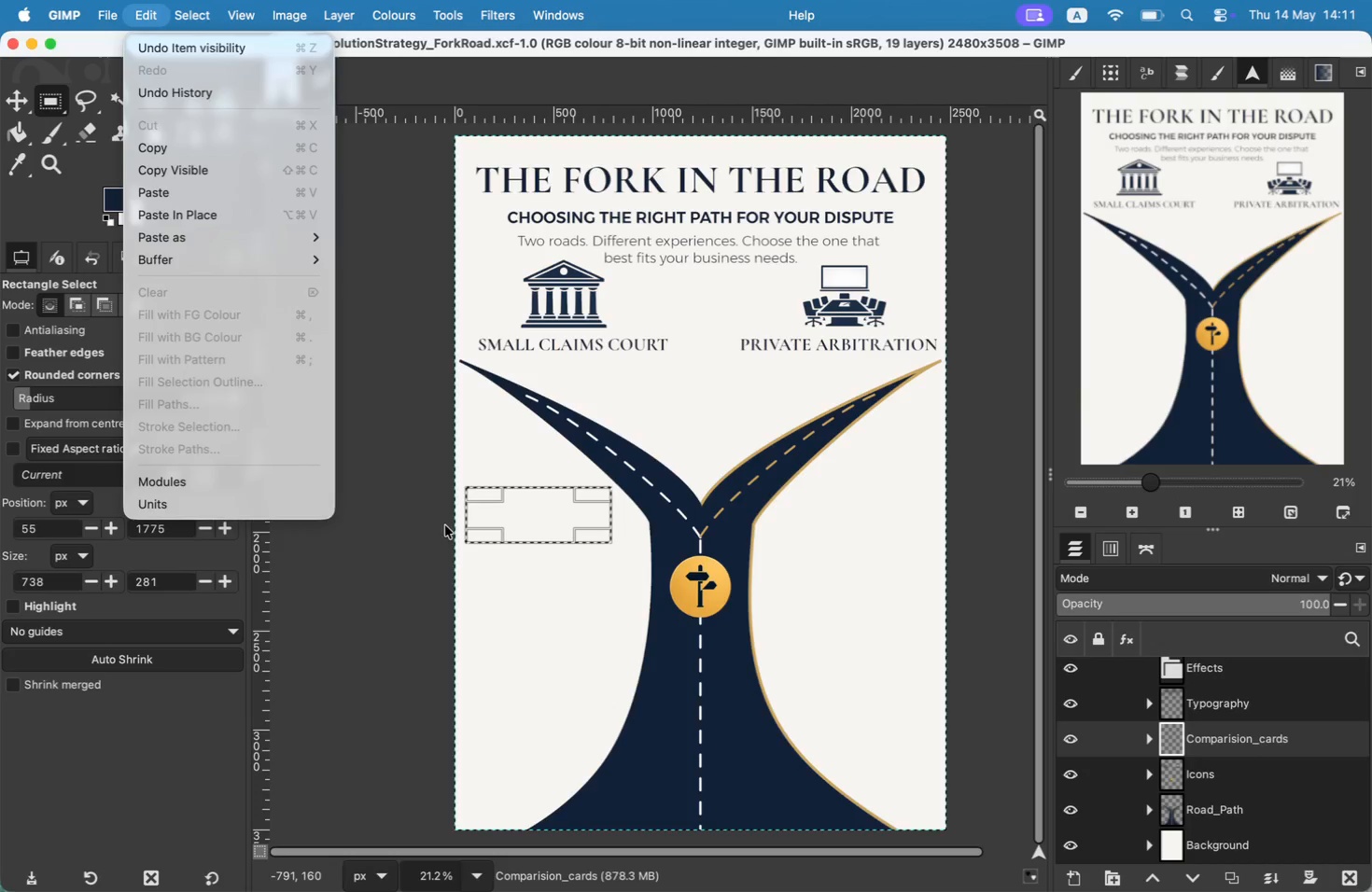 
left_click([528, 513])
 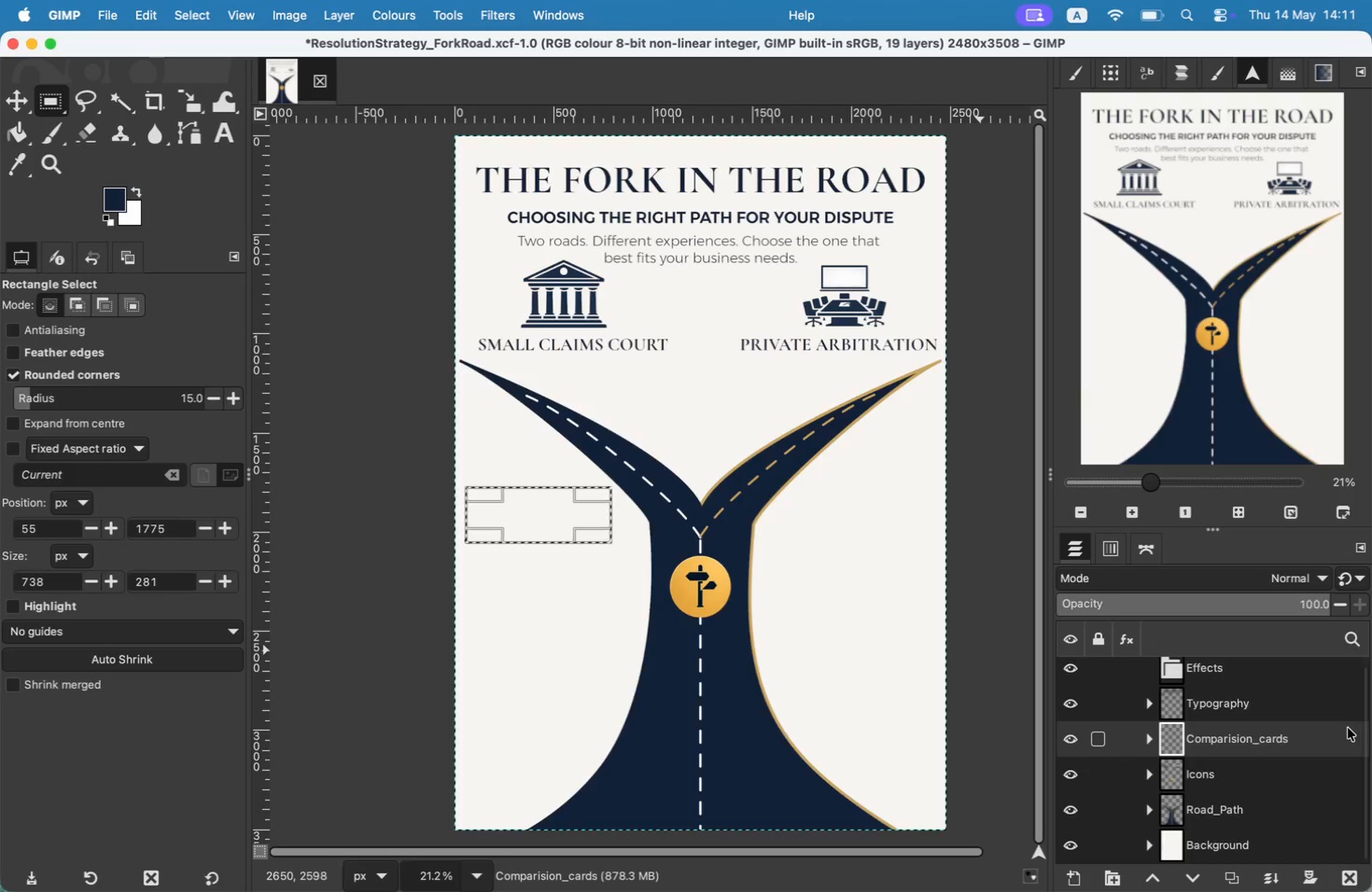 
left_click([1268, 731])
 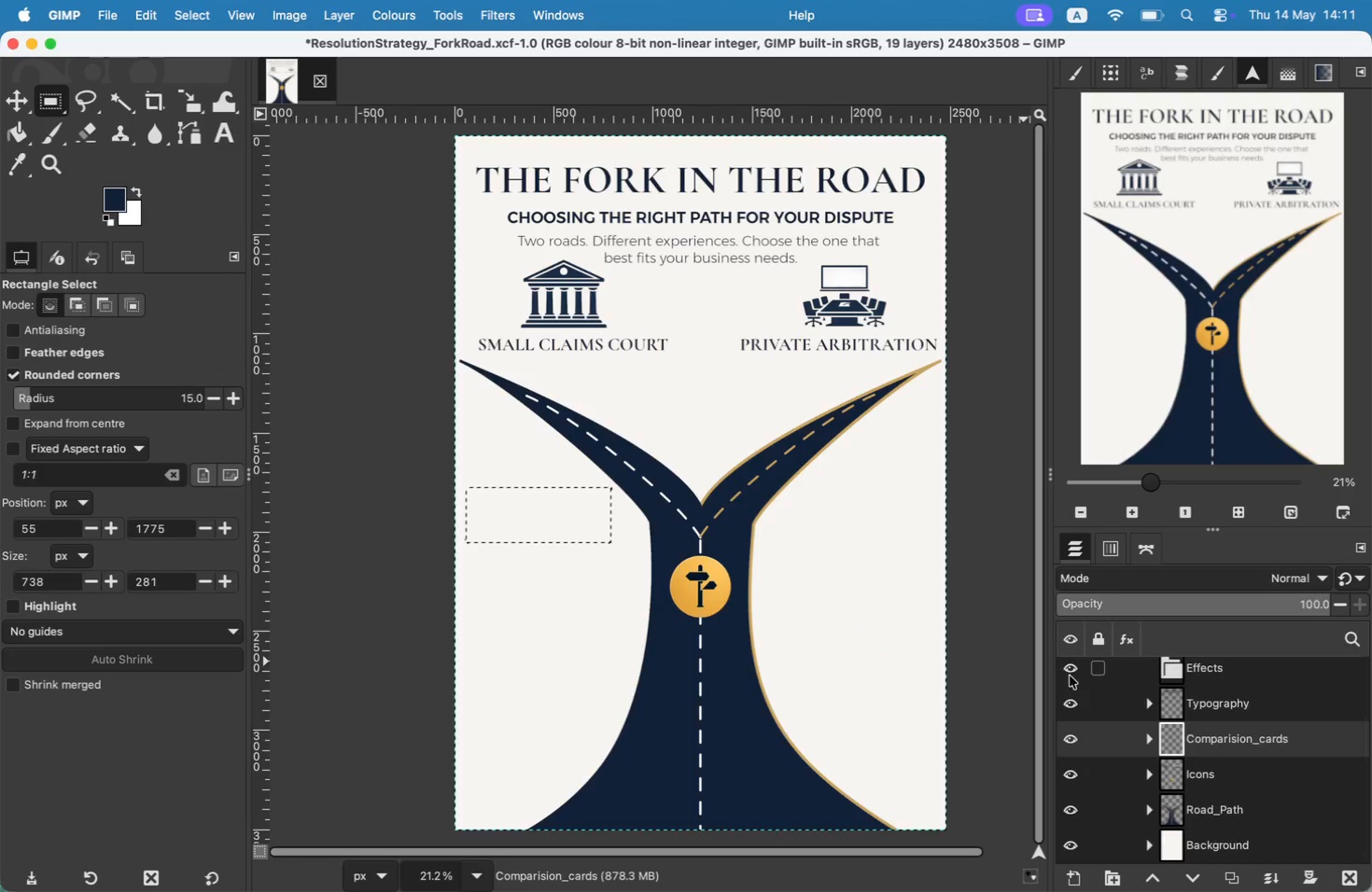 
left_click([1149, 734])
 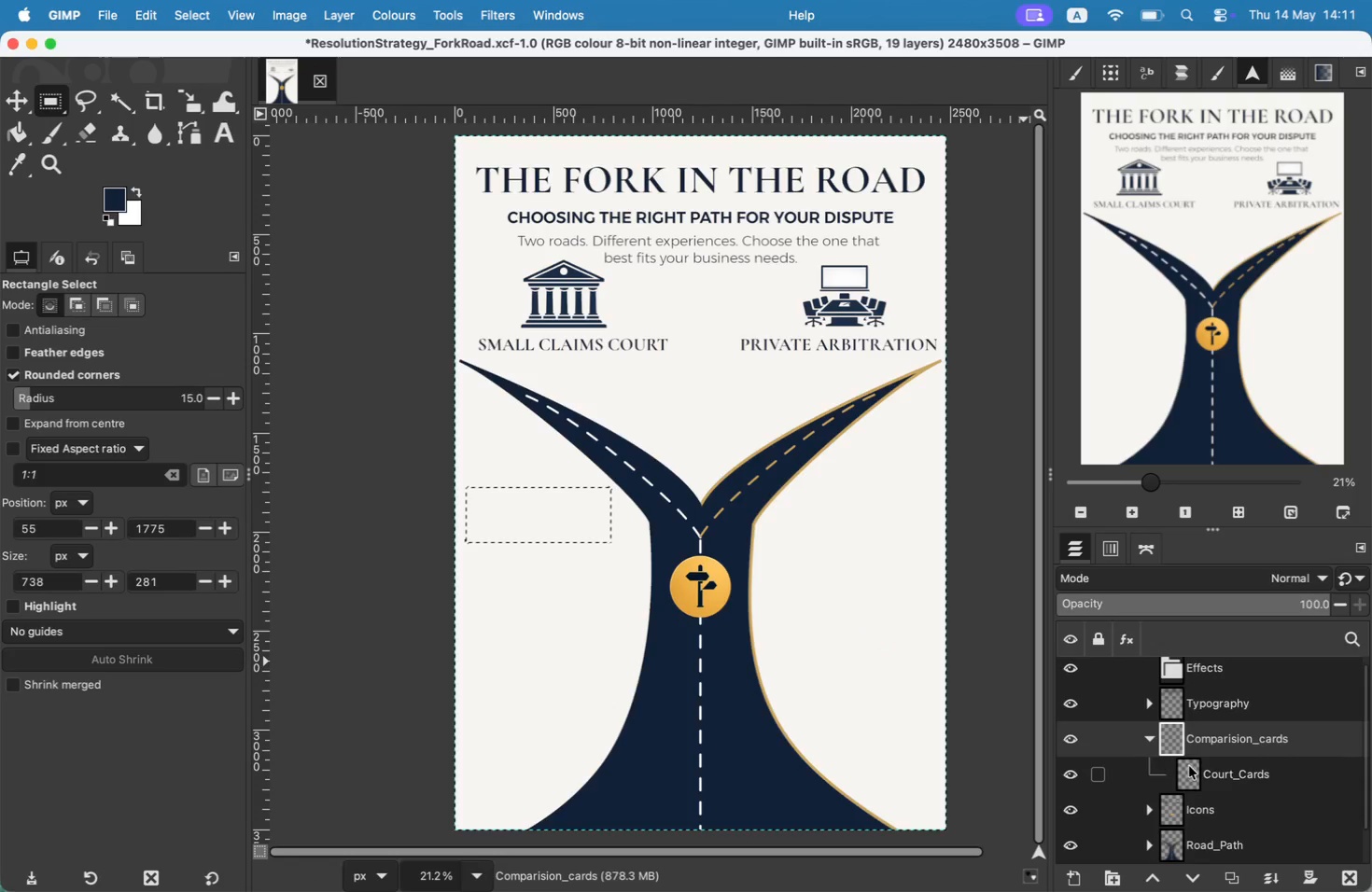 
left_click([1211, 773])
 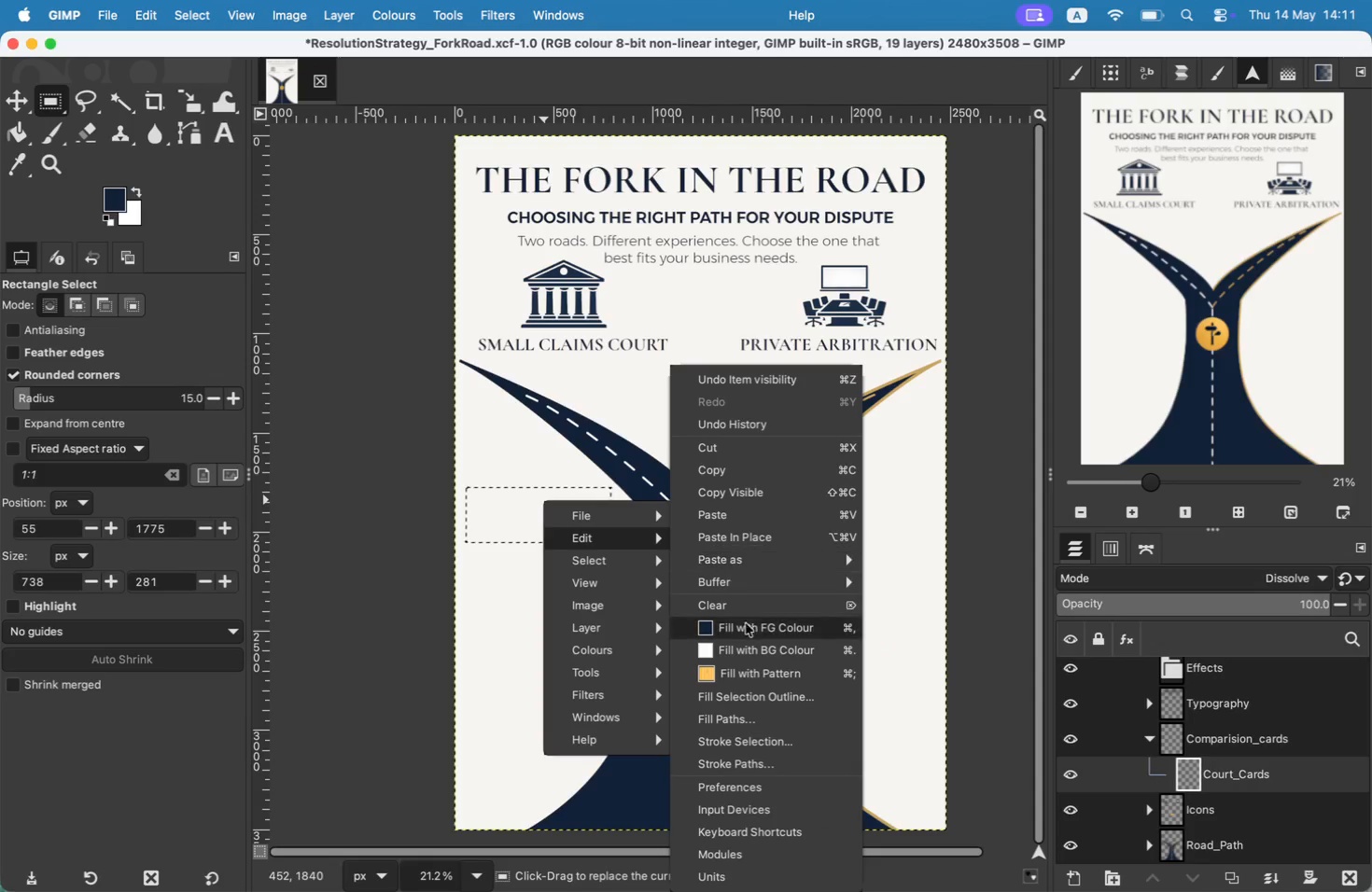 
left_click([749, 649])
 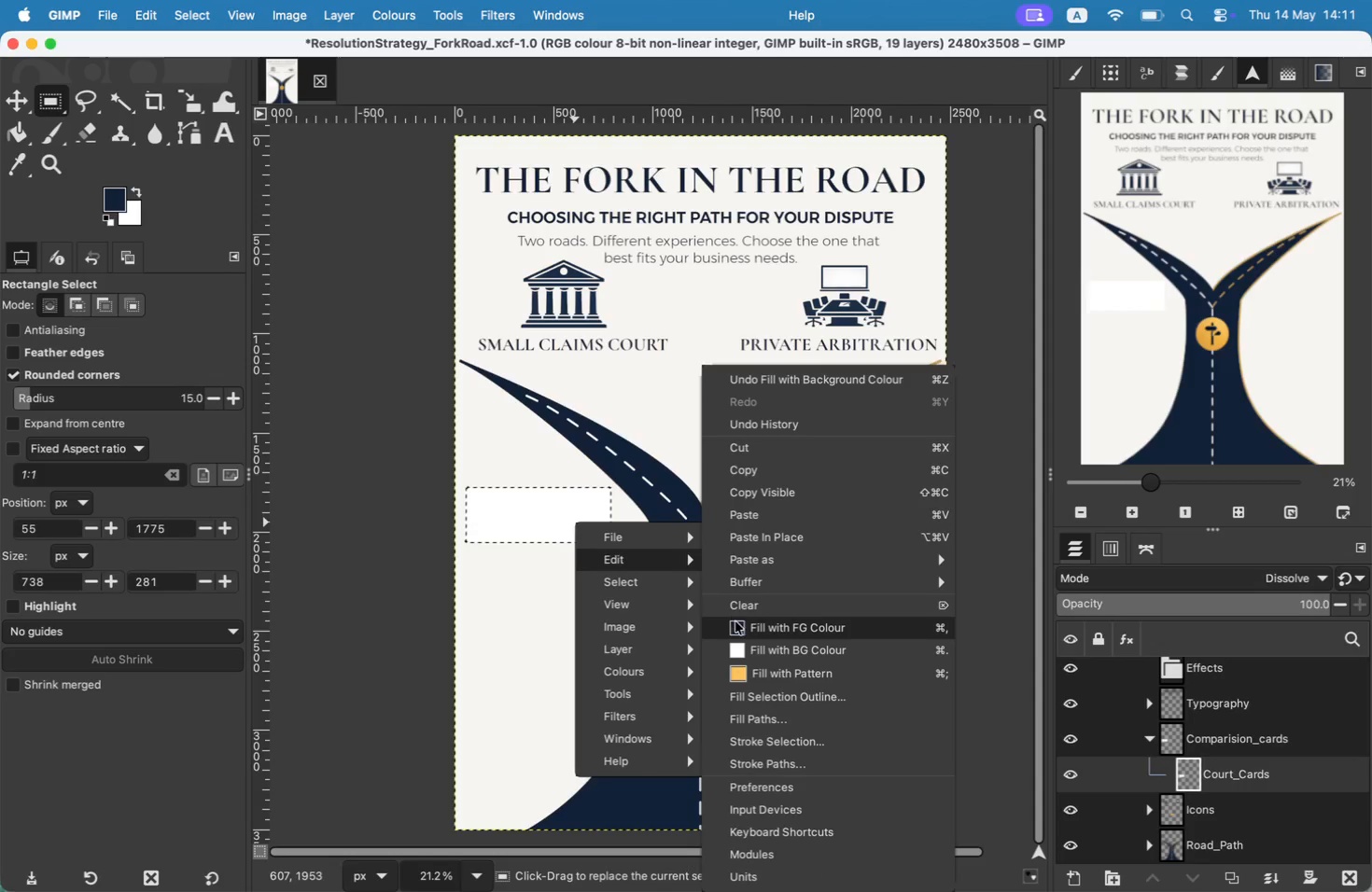 
left_click([786, 766])
 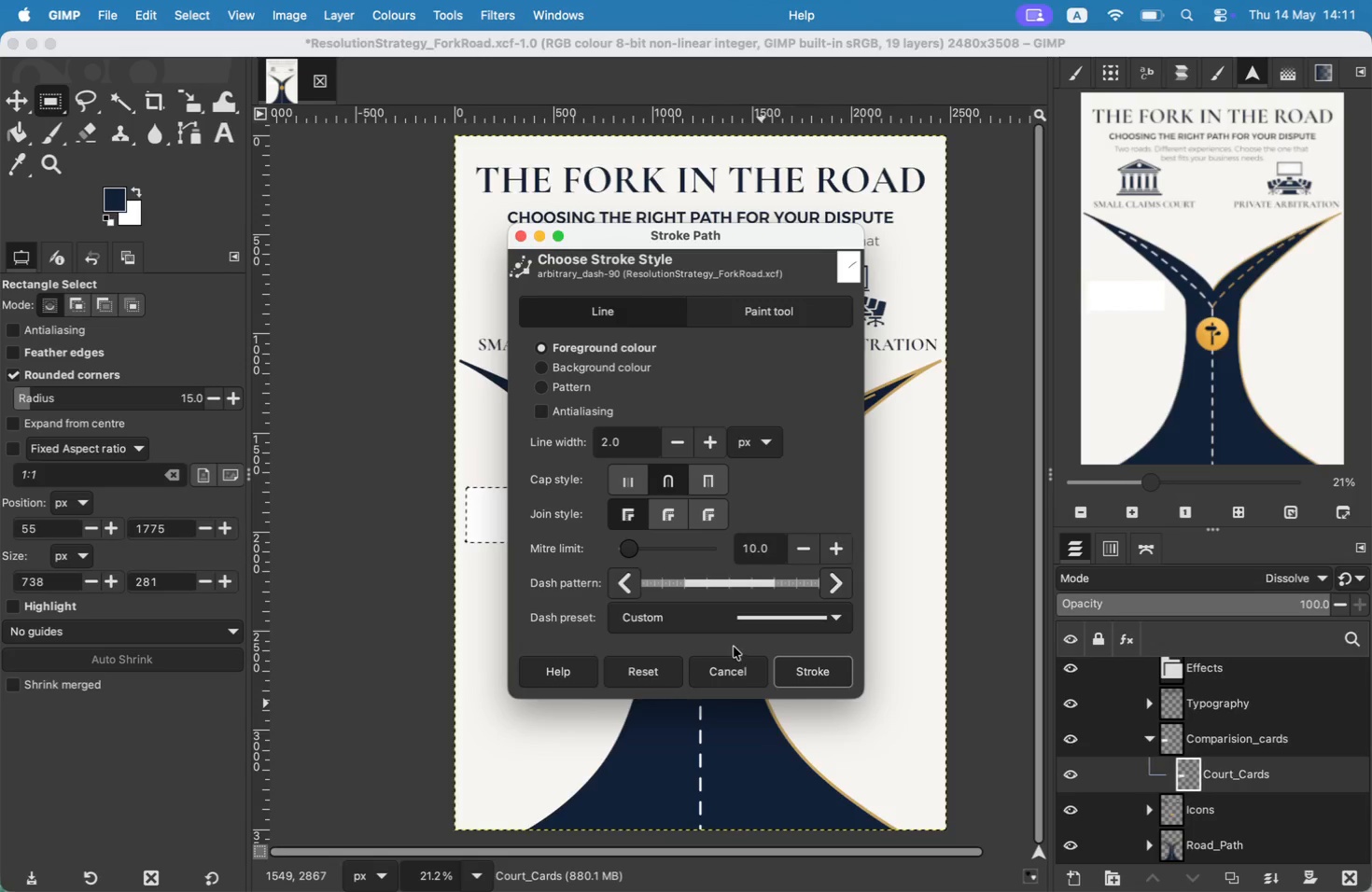 
left_click([808, 679])
 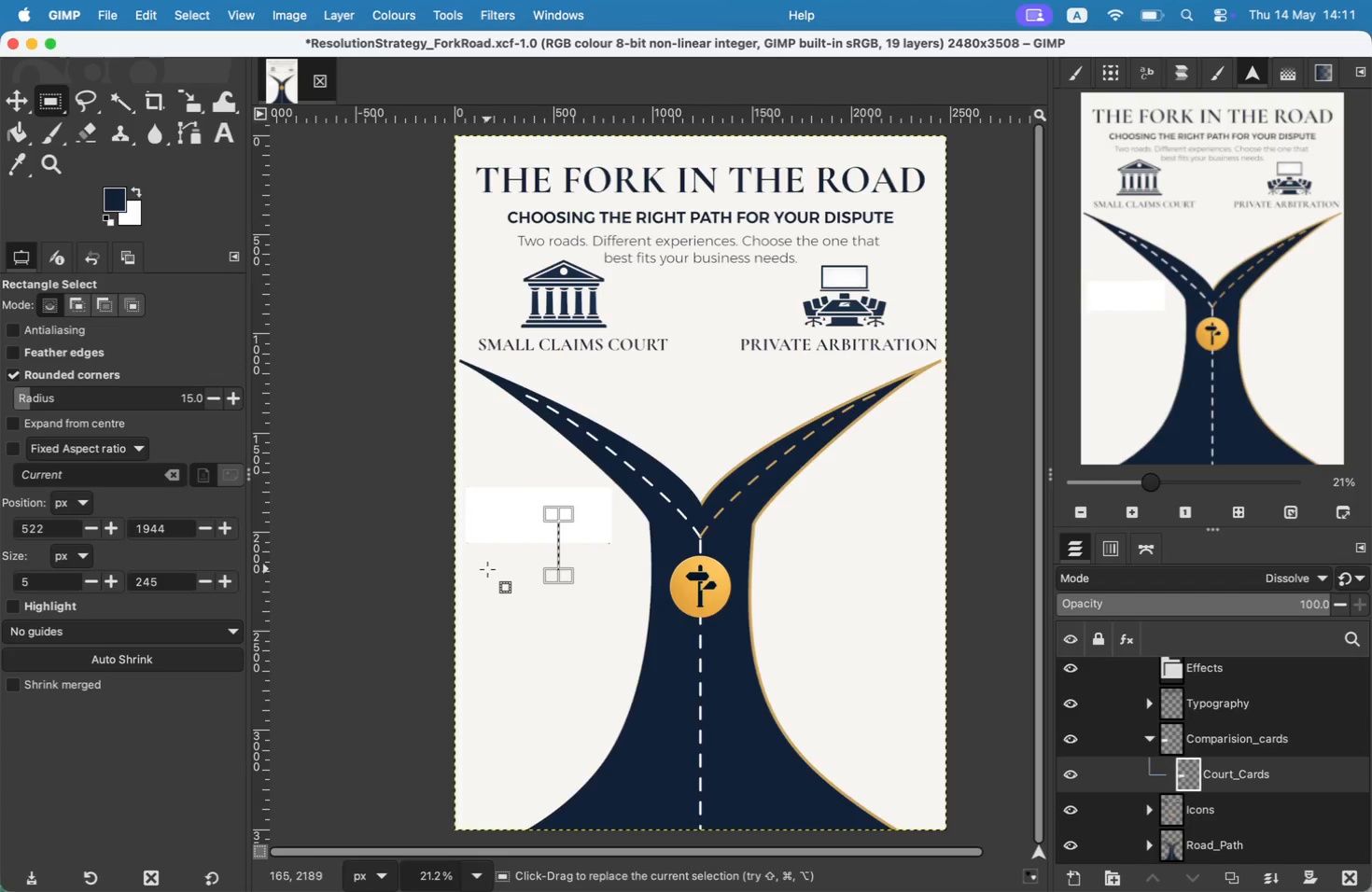 
left_click_drag(start_coordinate=[559, 521], to_coordinate=[558, 569])
 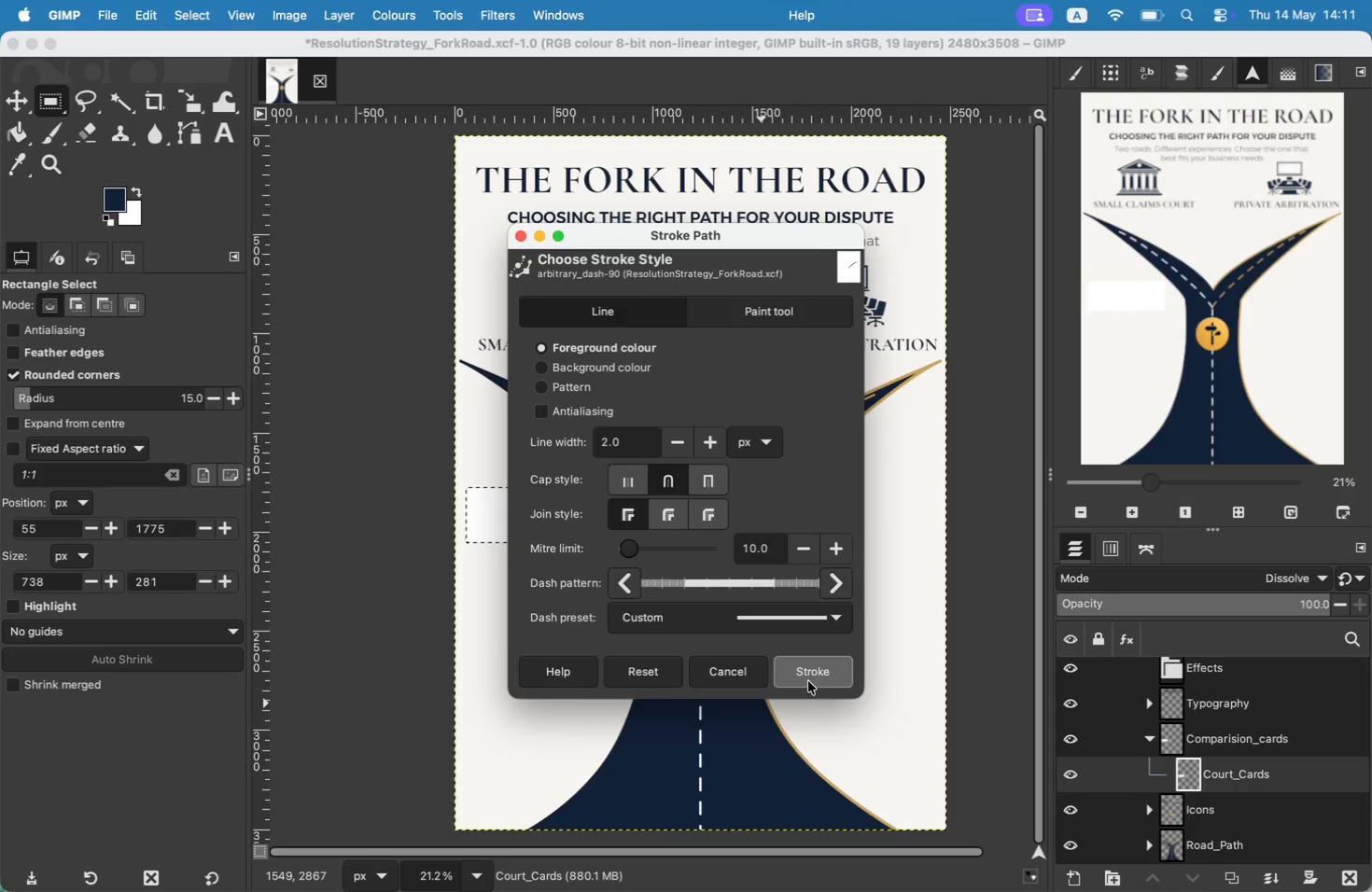 
key(Meta+CommandLeft)
 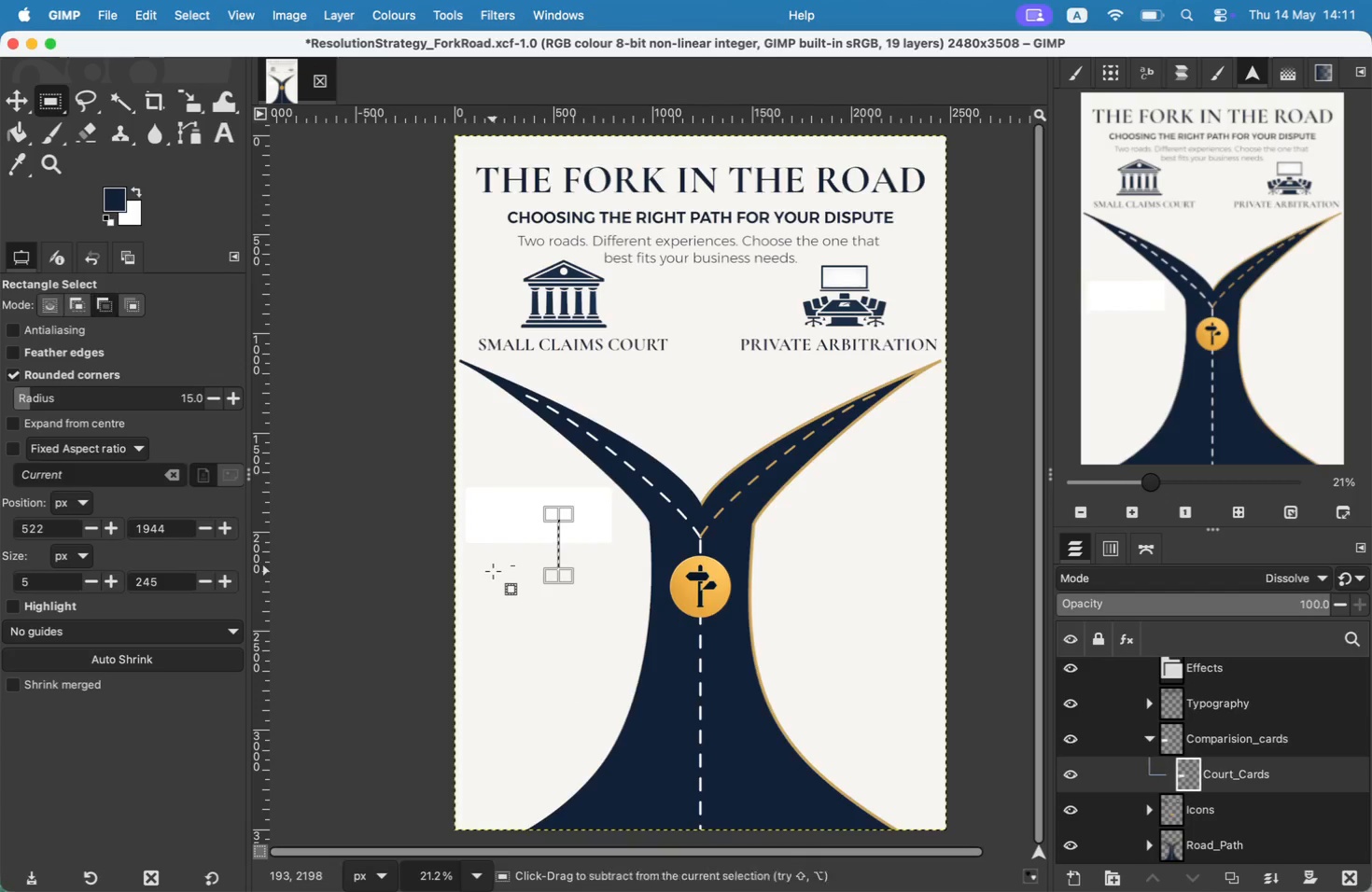 
key(Meta+Z)
 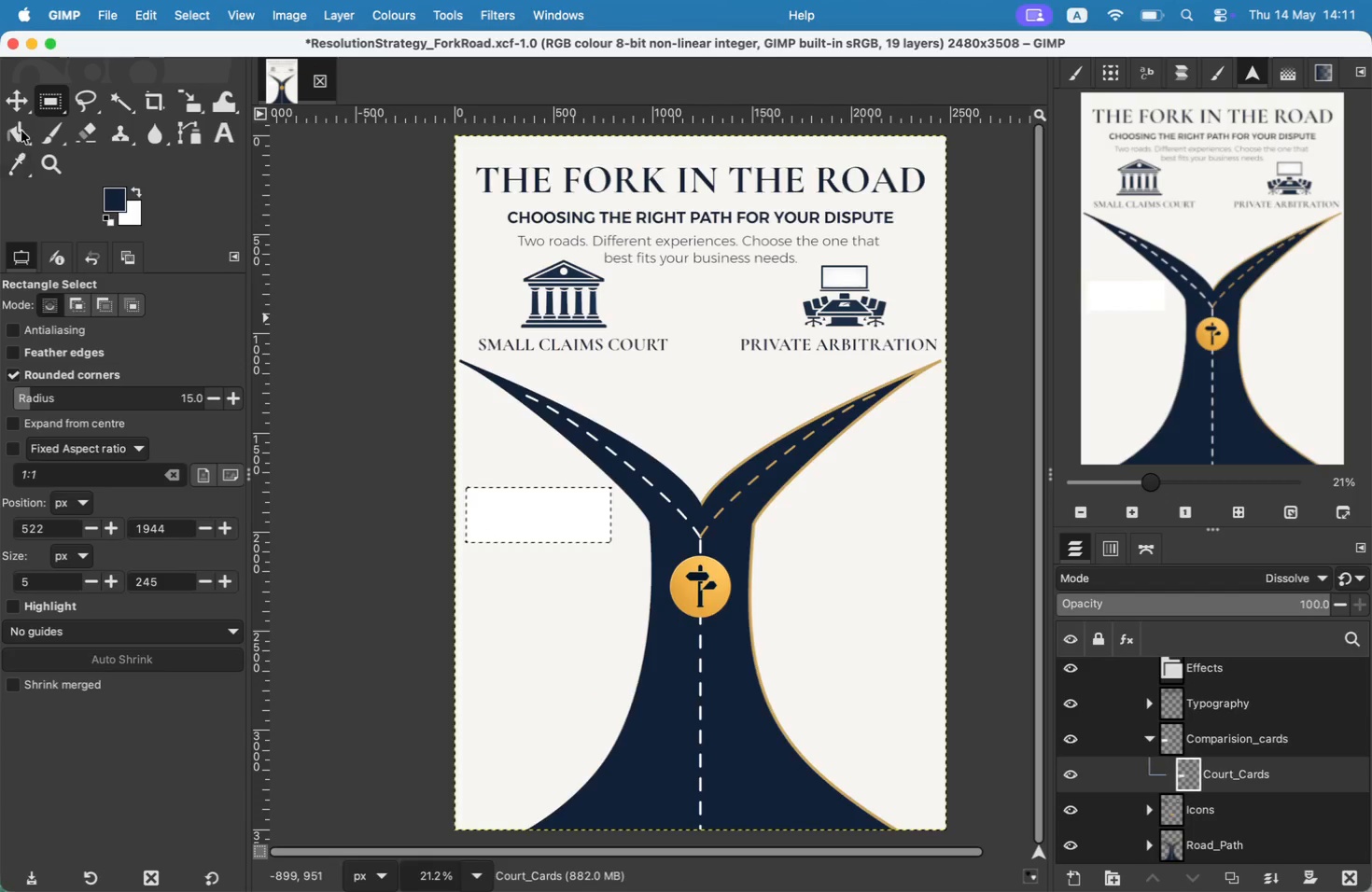 
left_click([13, 113])
 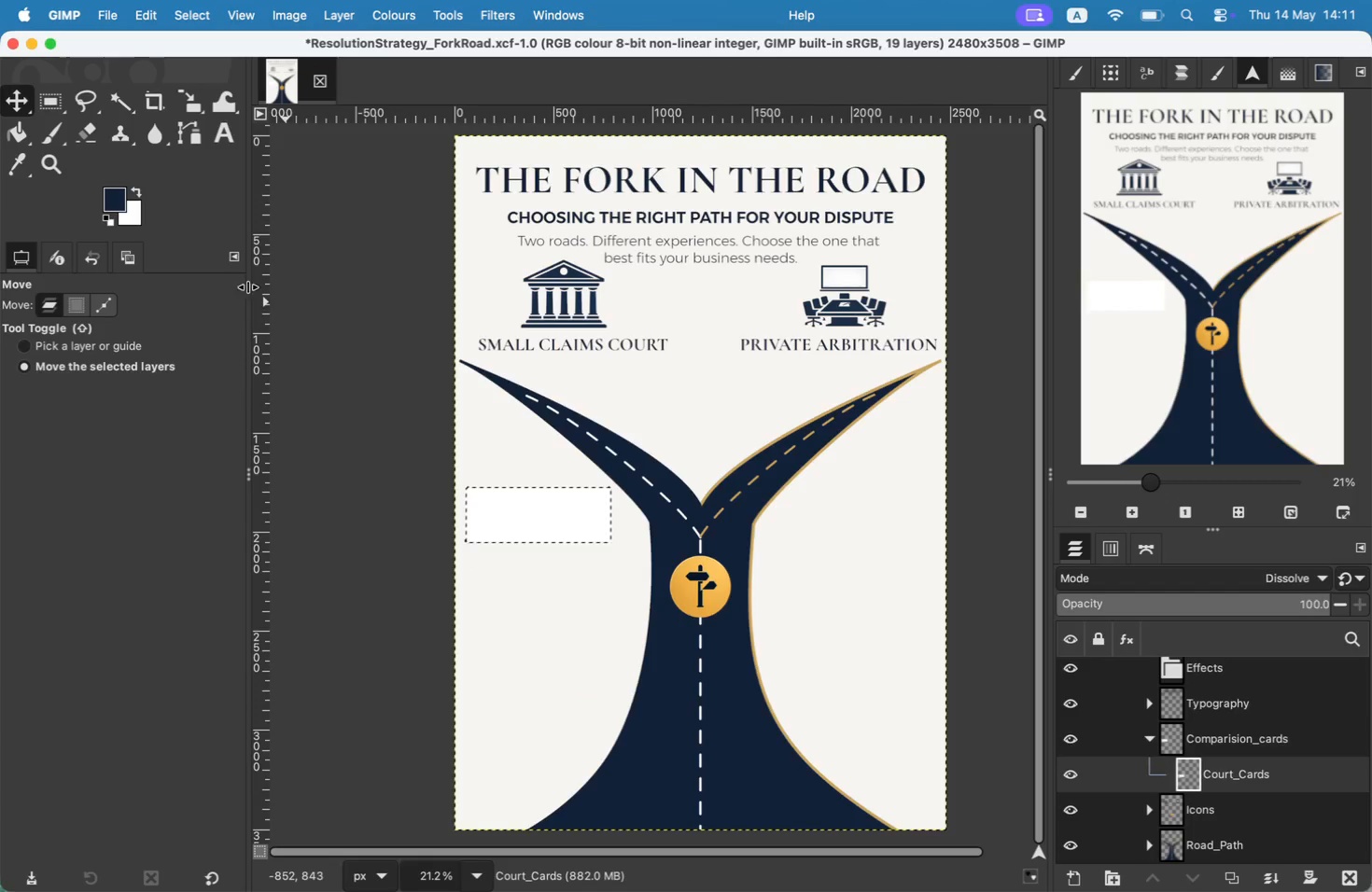 
left_click_drag(start_coordinate=[539, 515], to_coordinate=[534, 576])
 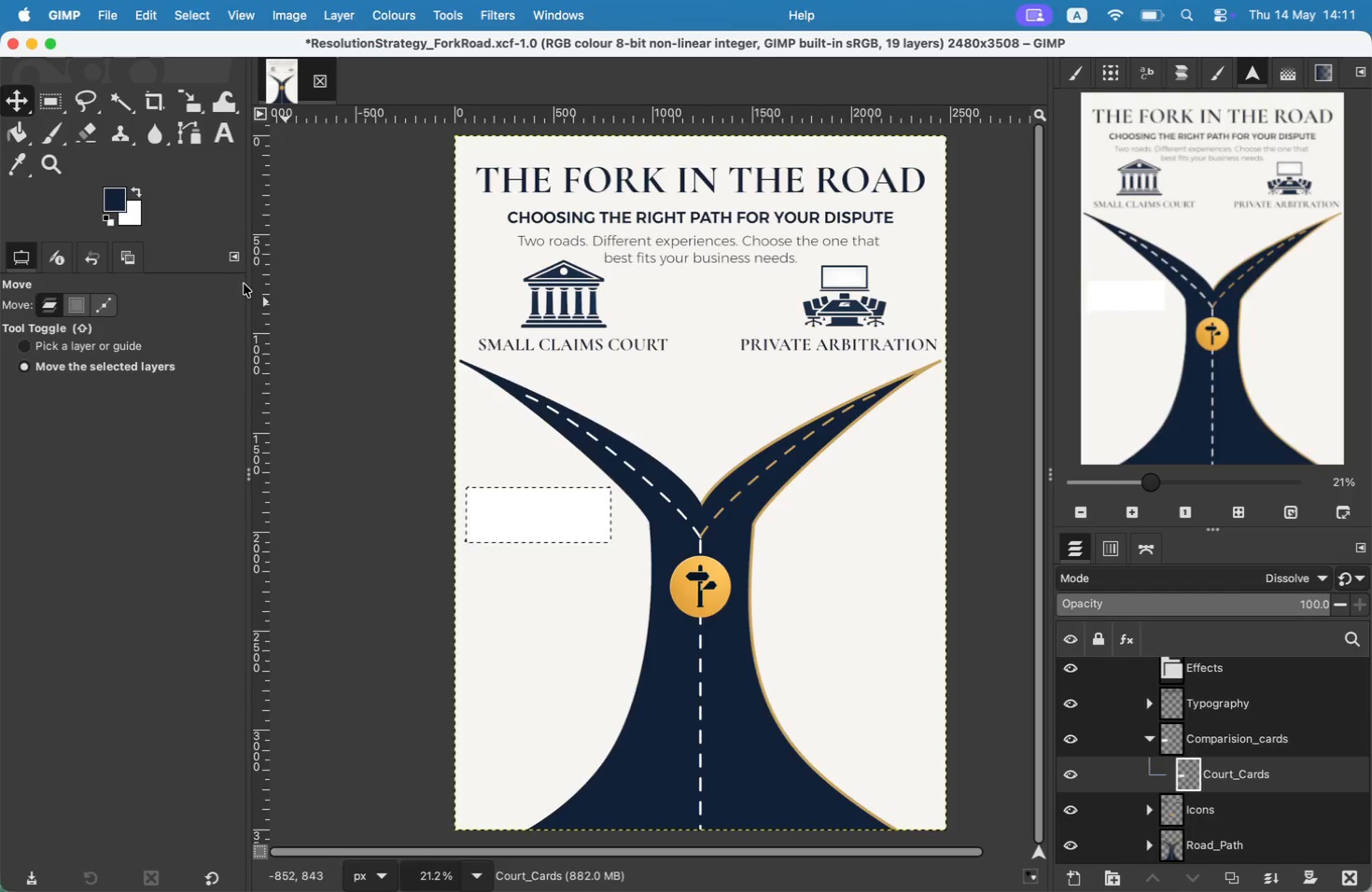 
key(Meta+Z)
 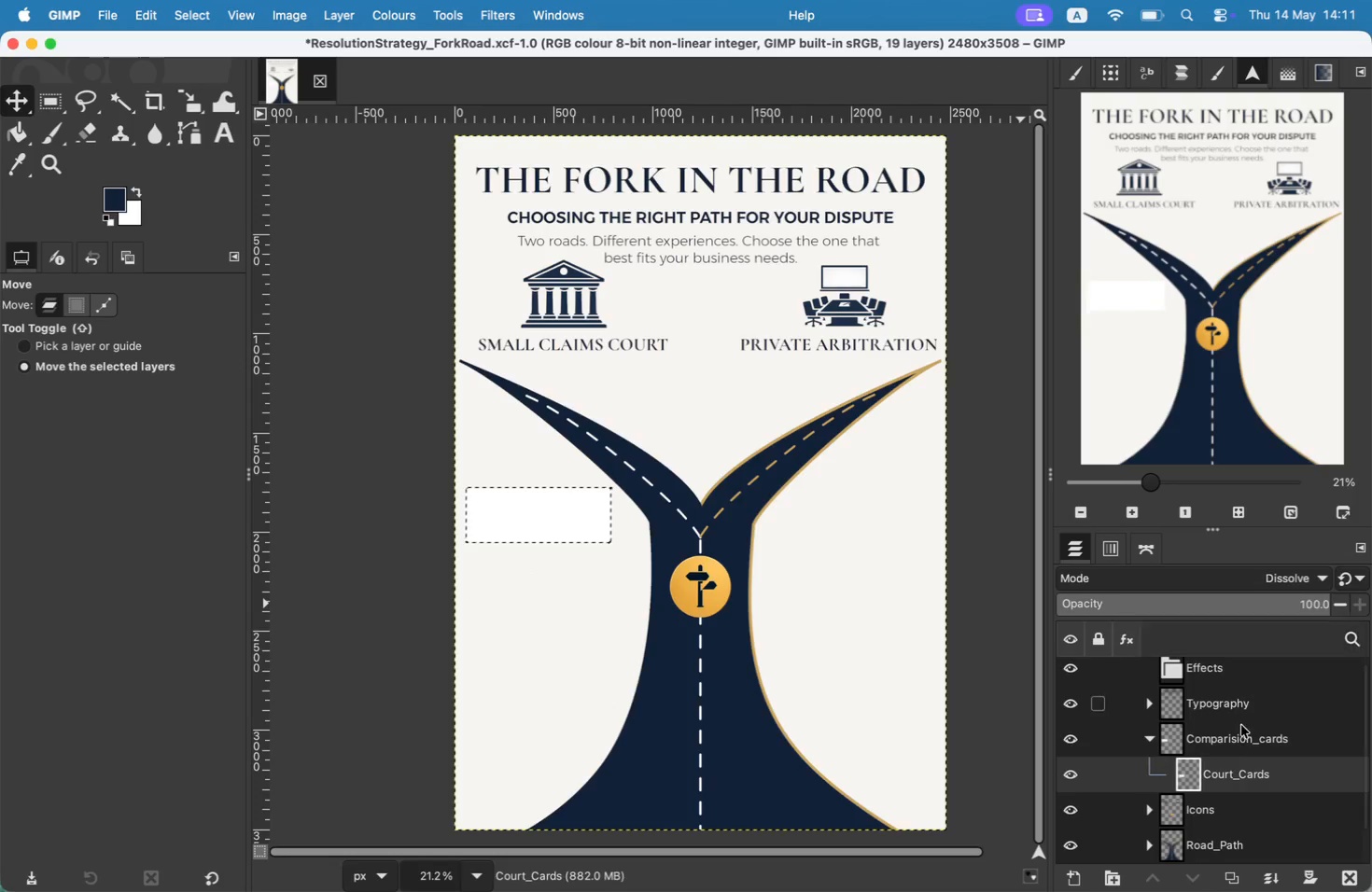 
left_click([1230, 774])
 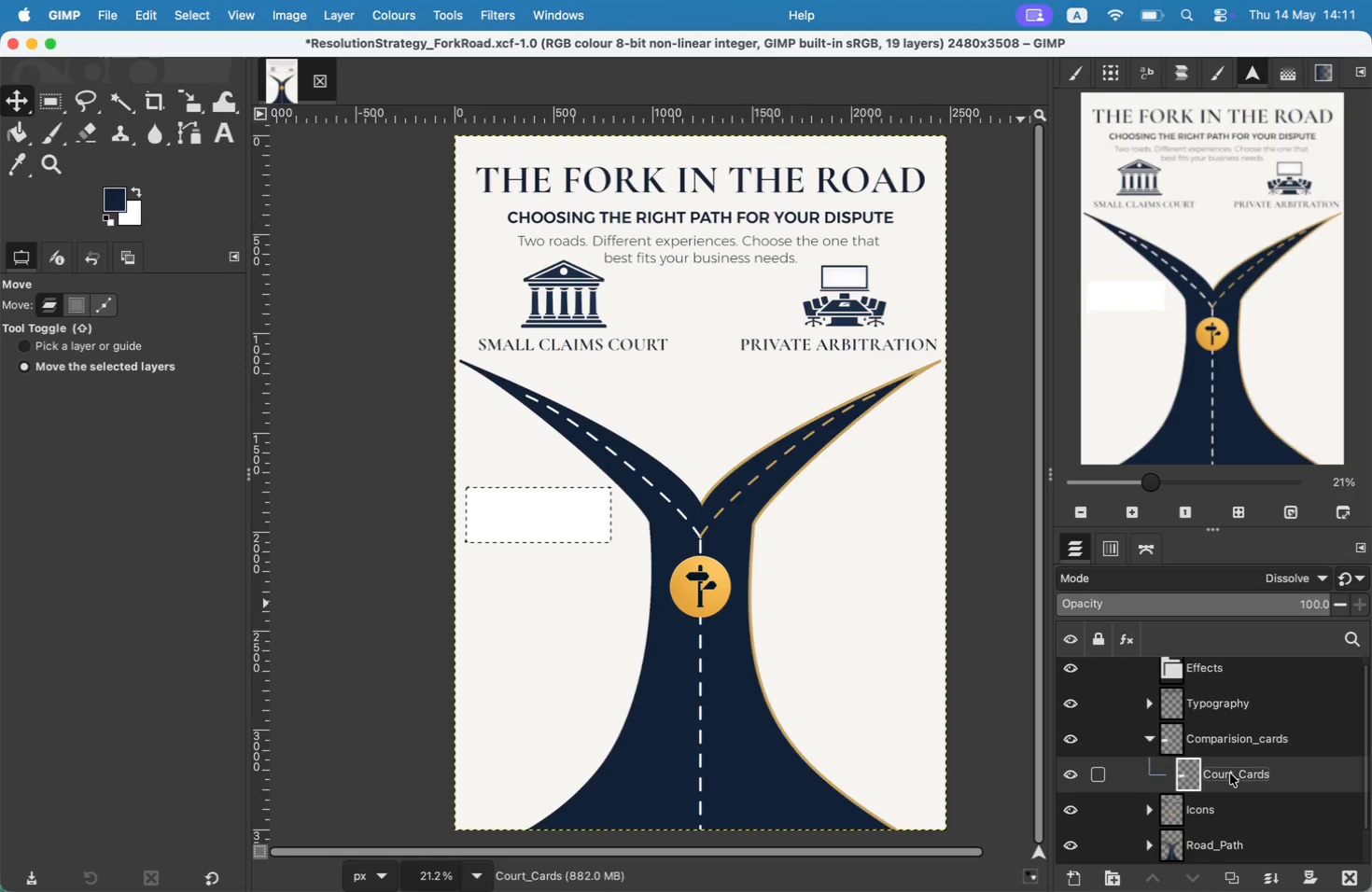 
left_click_drag(start_coordinate=[549, 489], to_coordinate=[541, 569])
 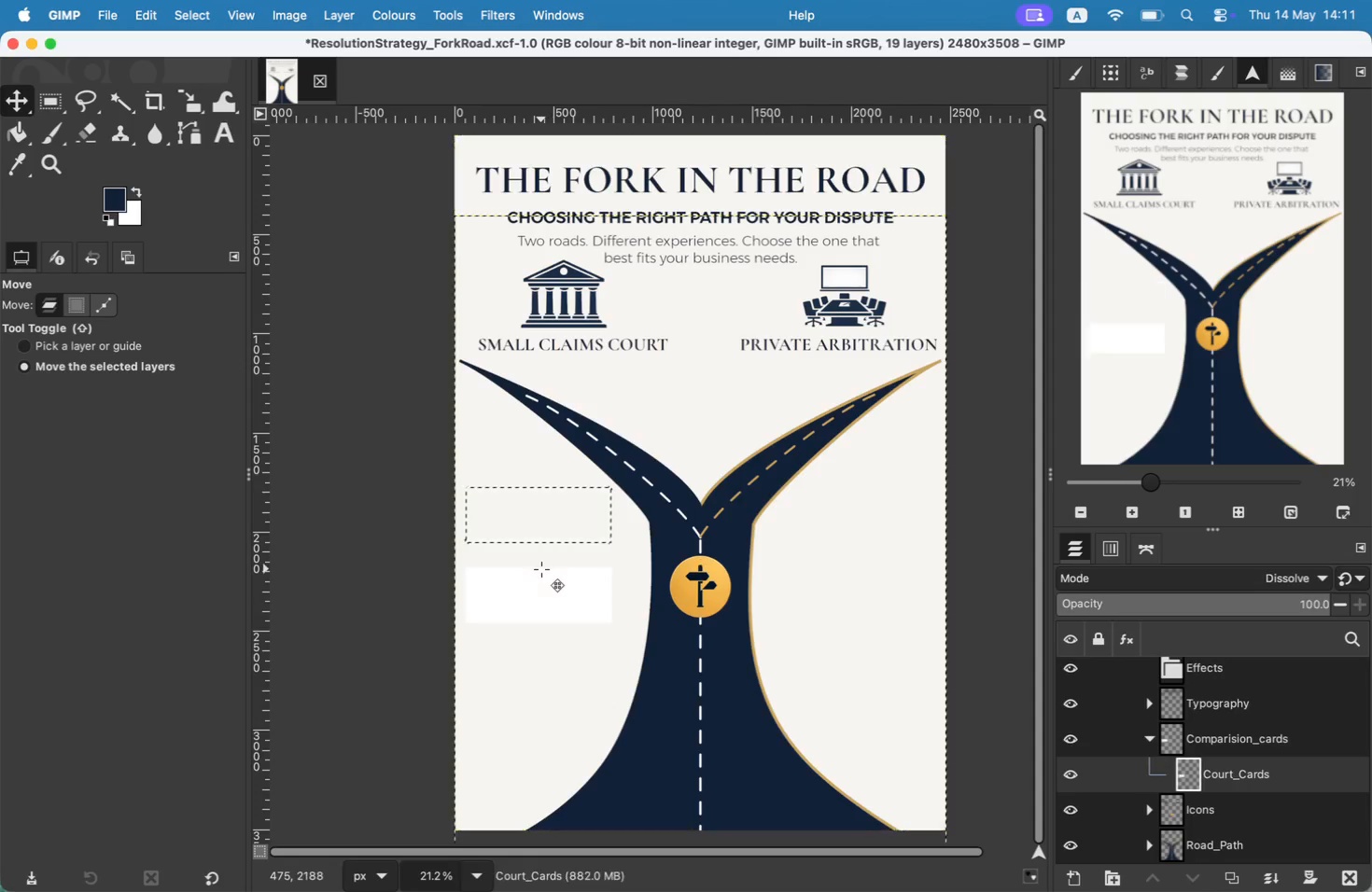 
key(Meta+CommandLeft)
 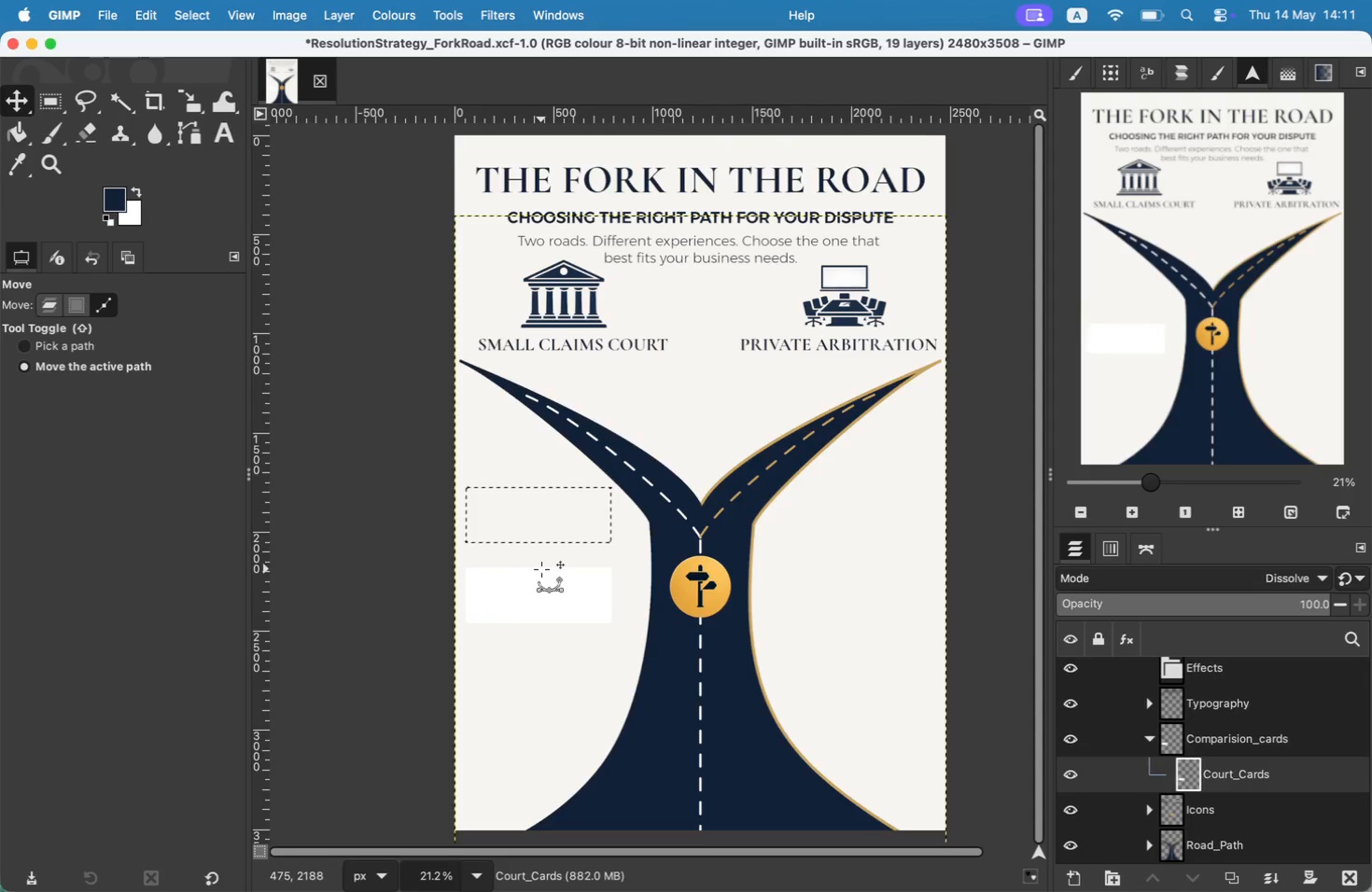 
key(Meta+Z)
 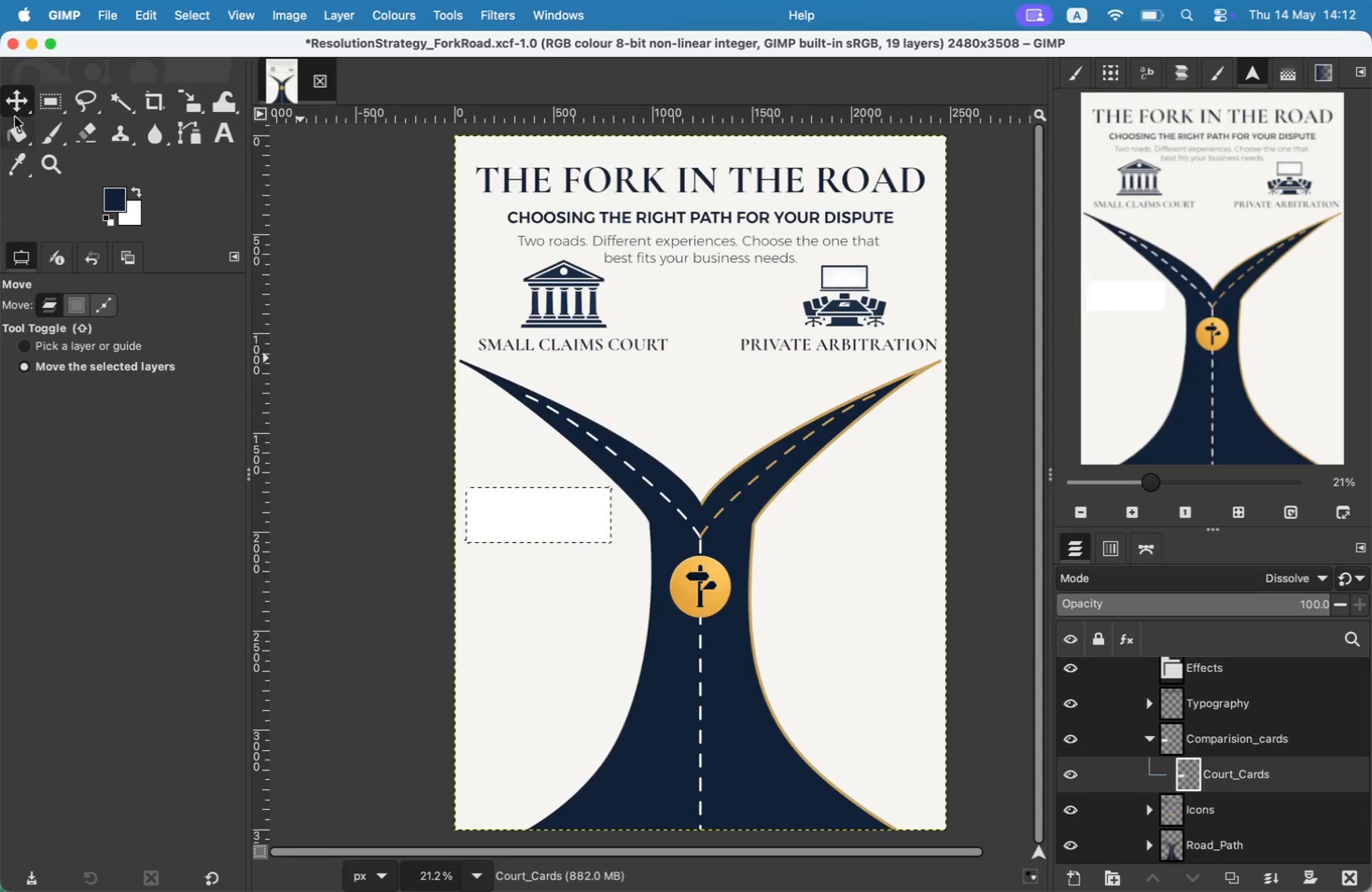 
left_click([49, 93])
 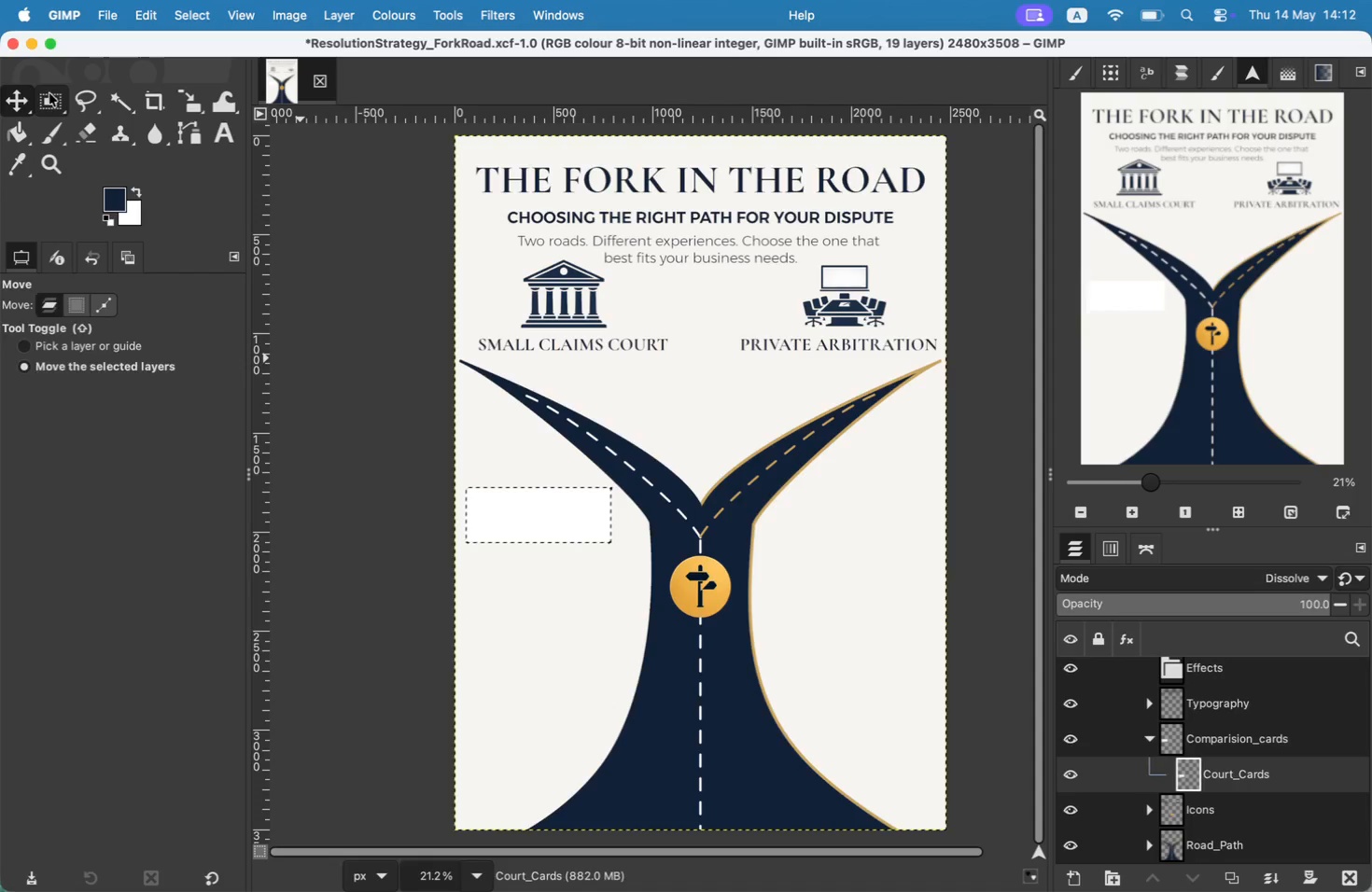 
left_click_drag(start_coordinate=[469, 577], to_coordinate=[611, 633])
 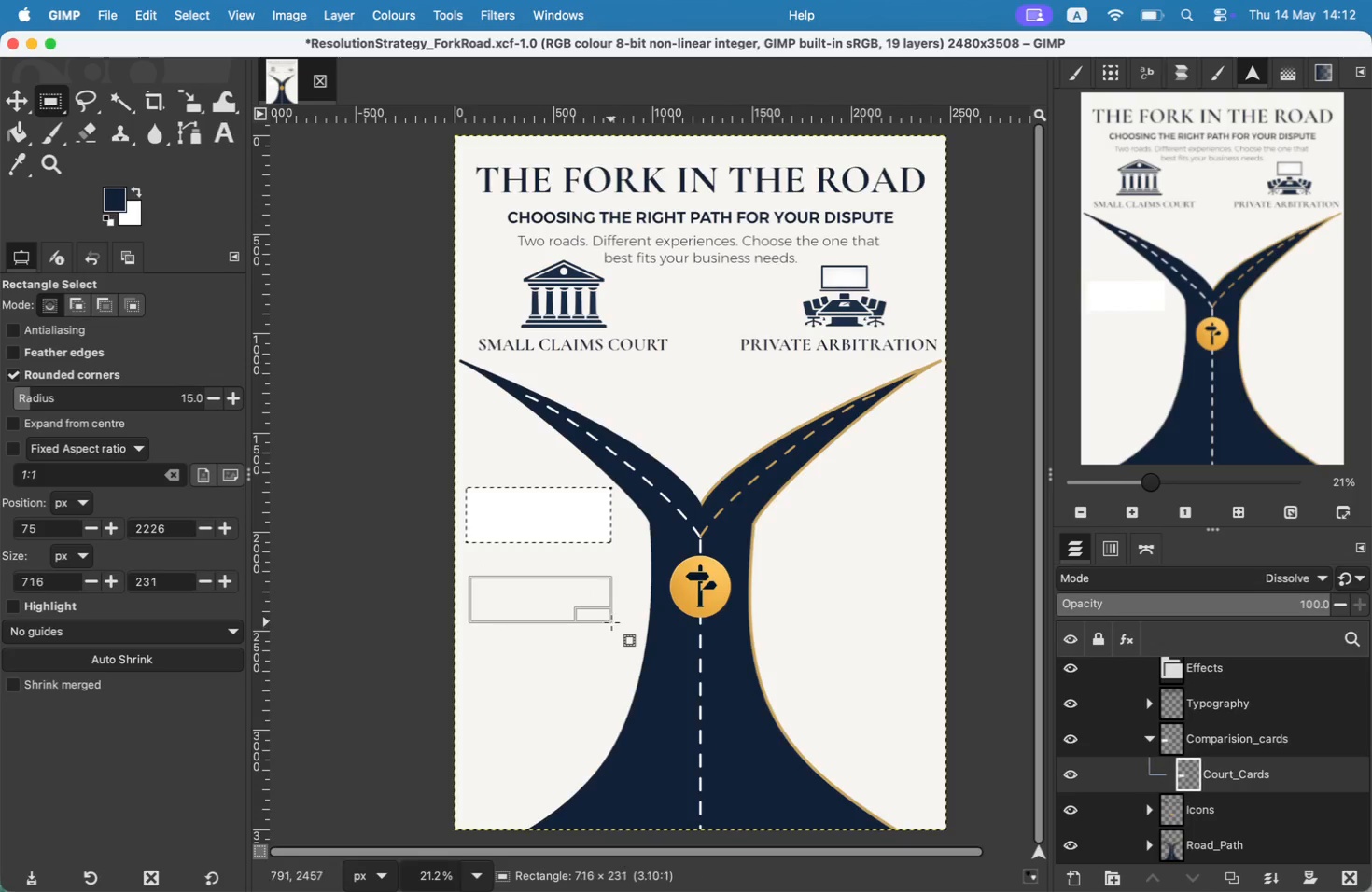 
left_click_drag(start_coordinate=[565, 614], to_coordinate=[563, 524])
 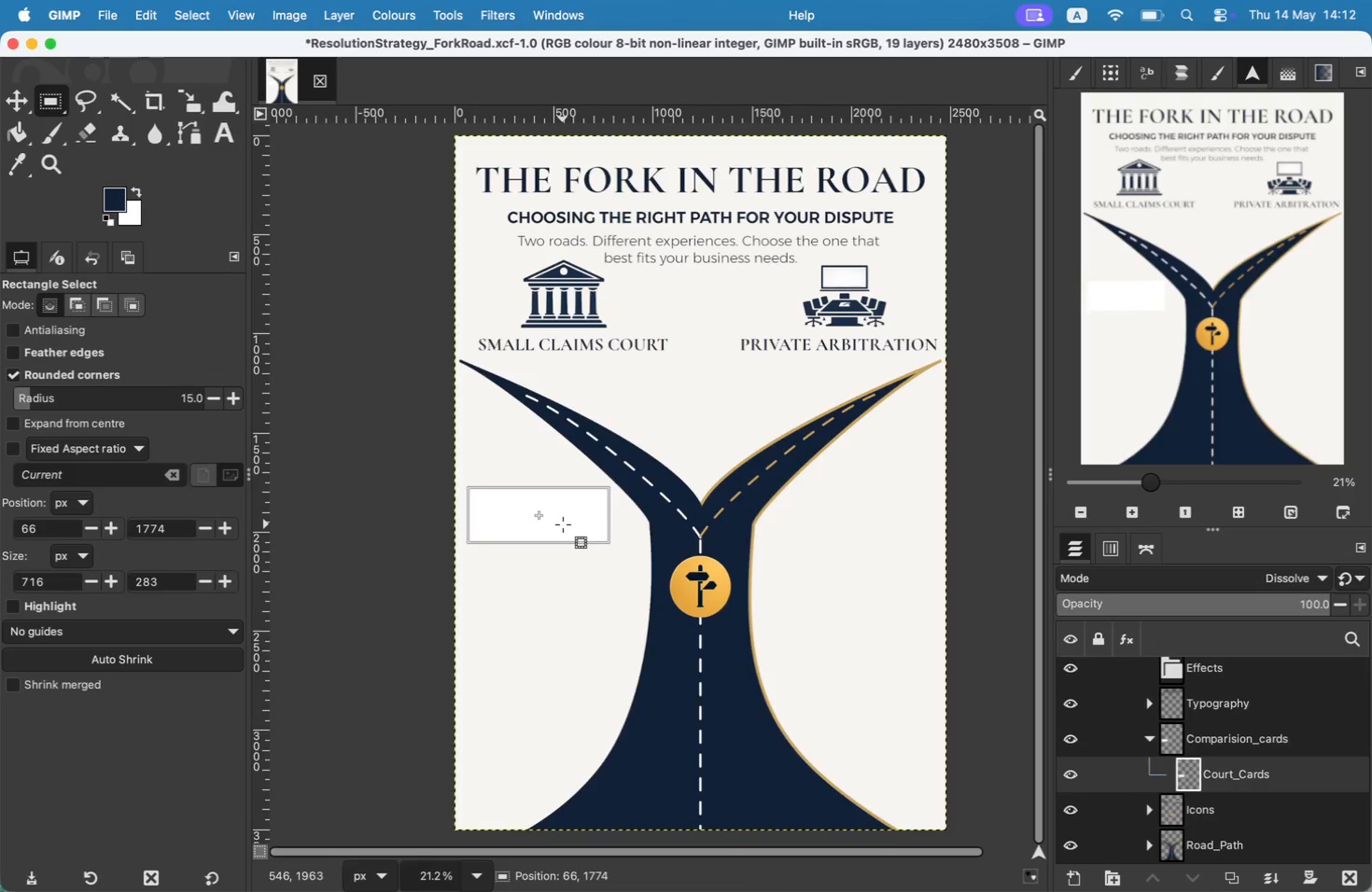 
key(Alt+OptionLeft)
 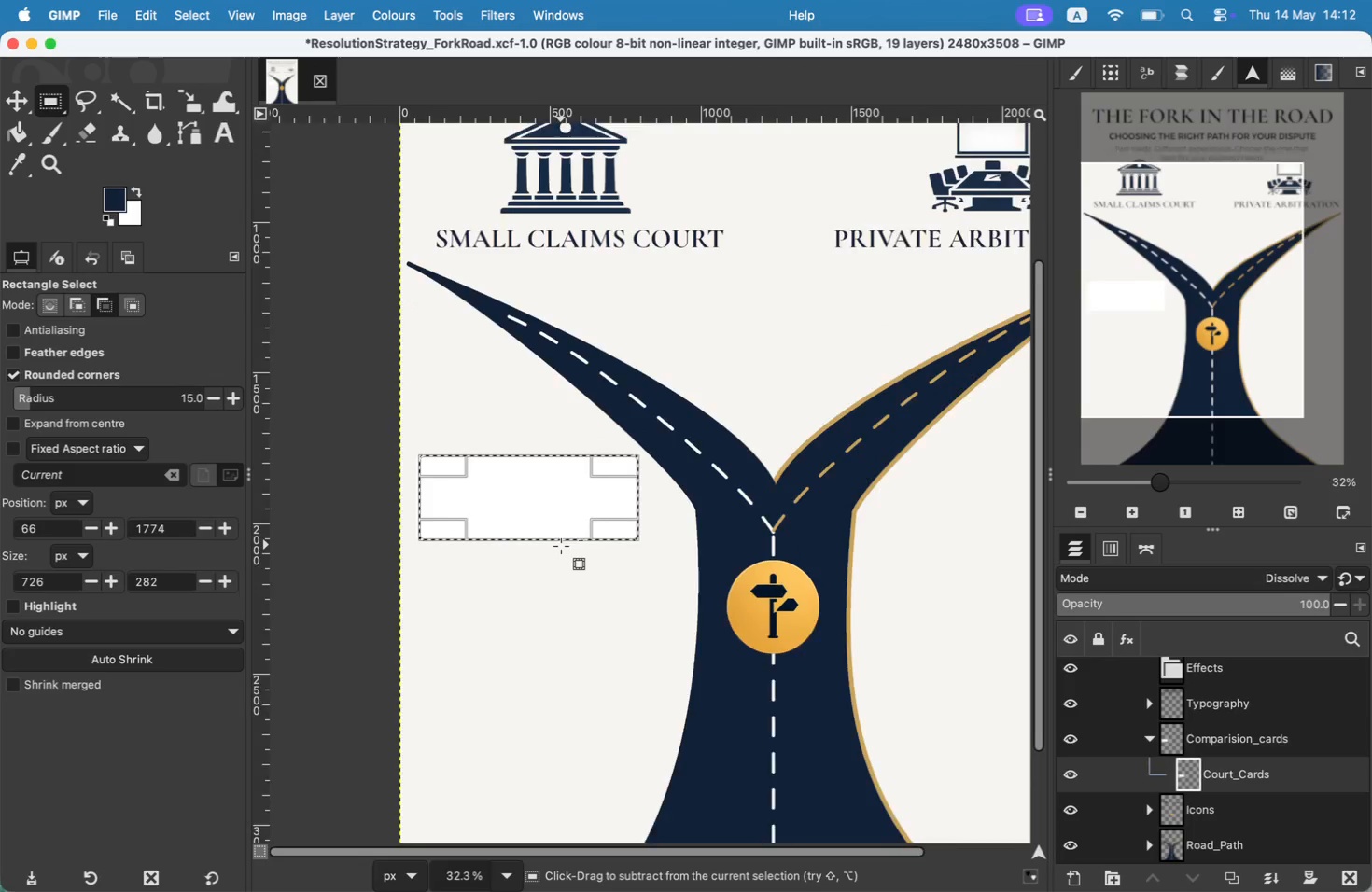 
hold_key(key=CommandLeft, duration=1.59)
 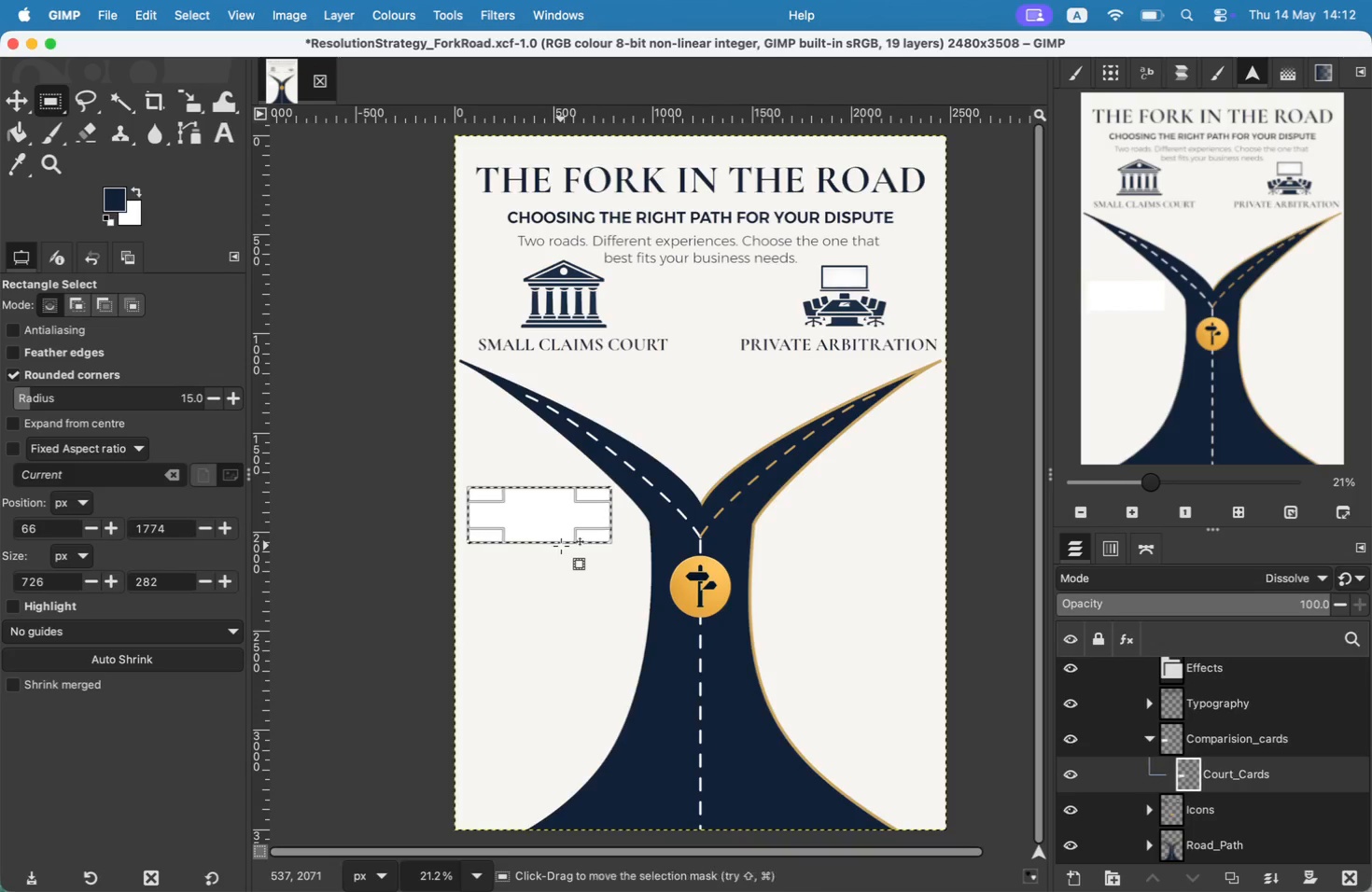 
left_click_drag(start_coordinate=[442, 455], to_coordinate=[458, 563])
 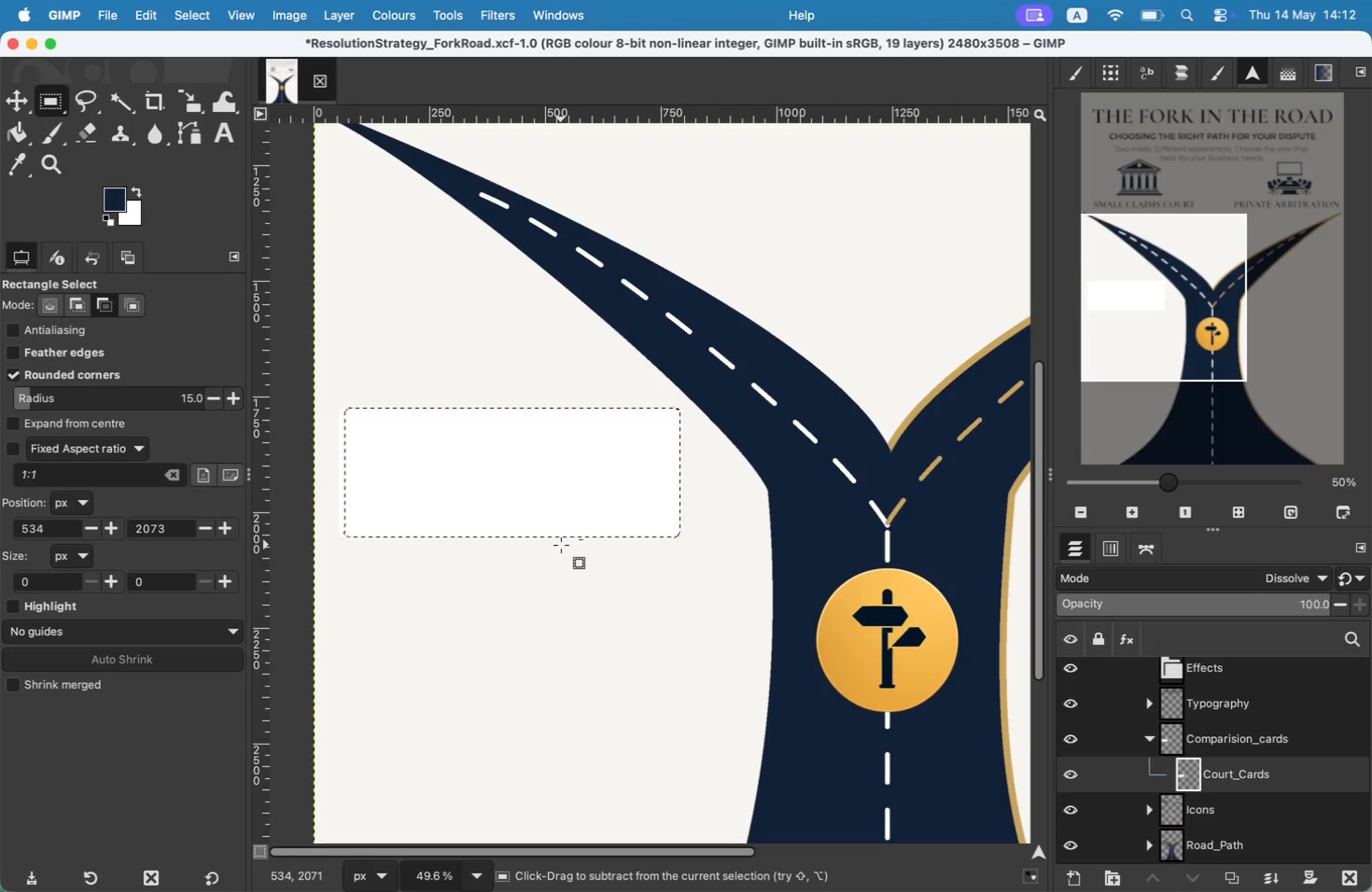 
key(Meta+Z)
 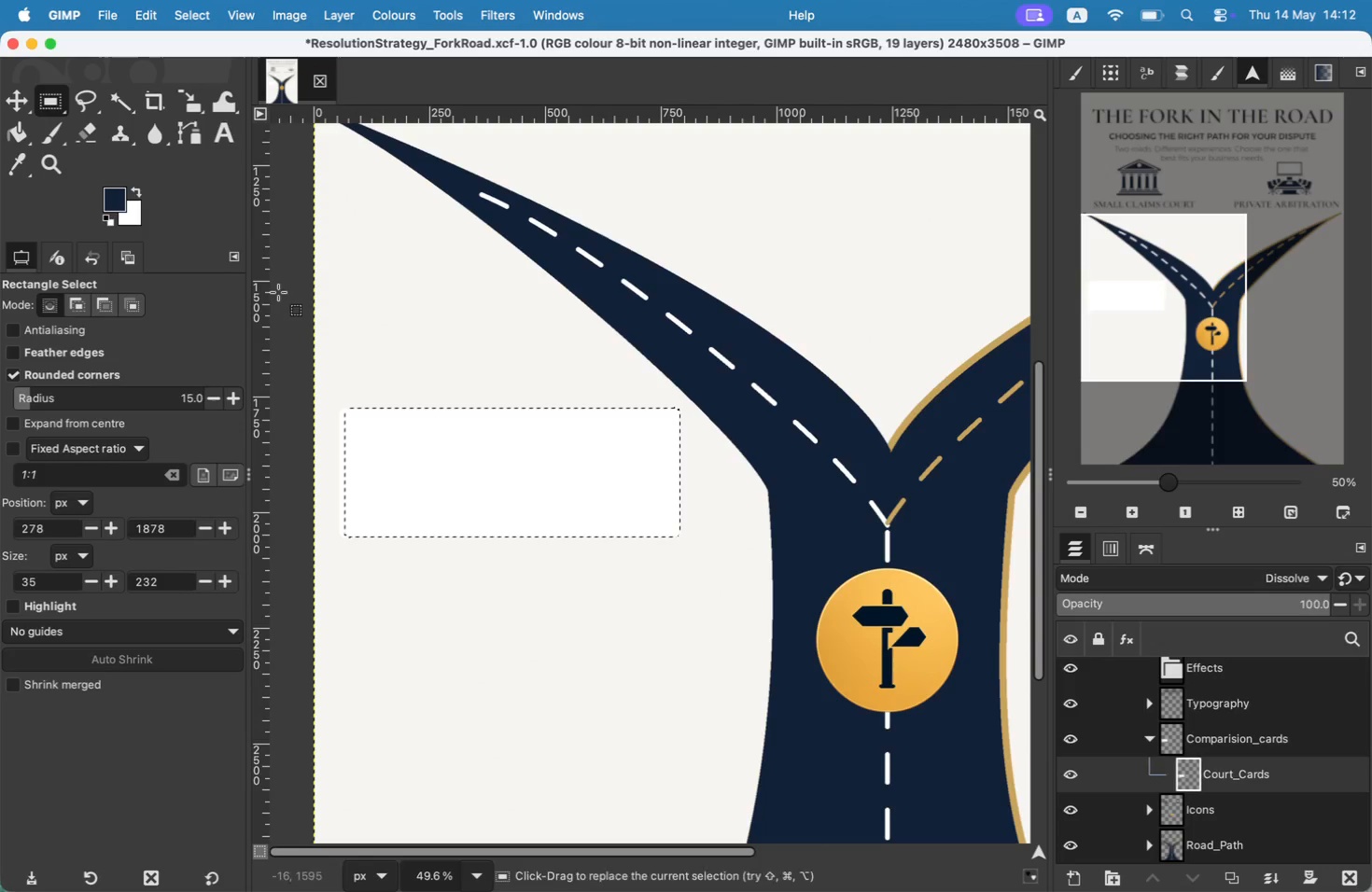 
left_click([0, 93])
 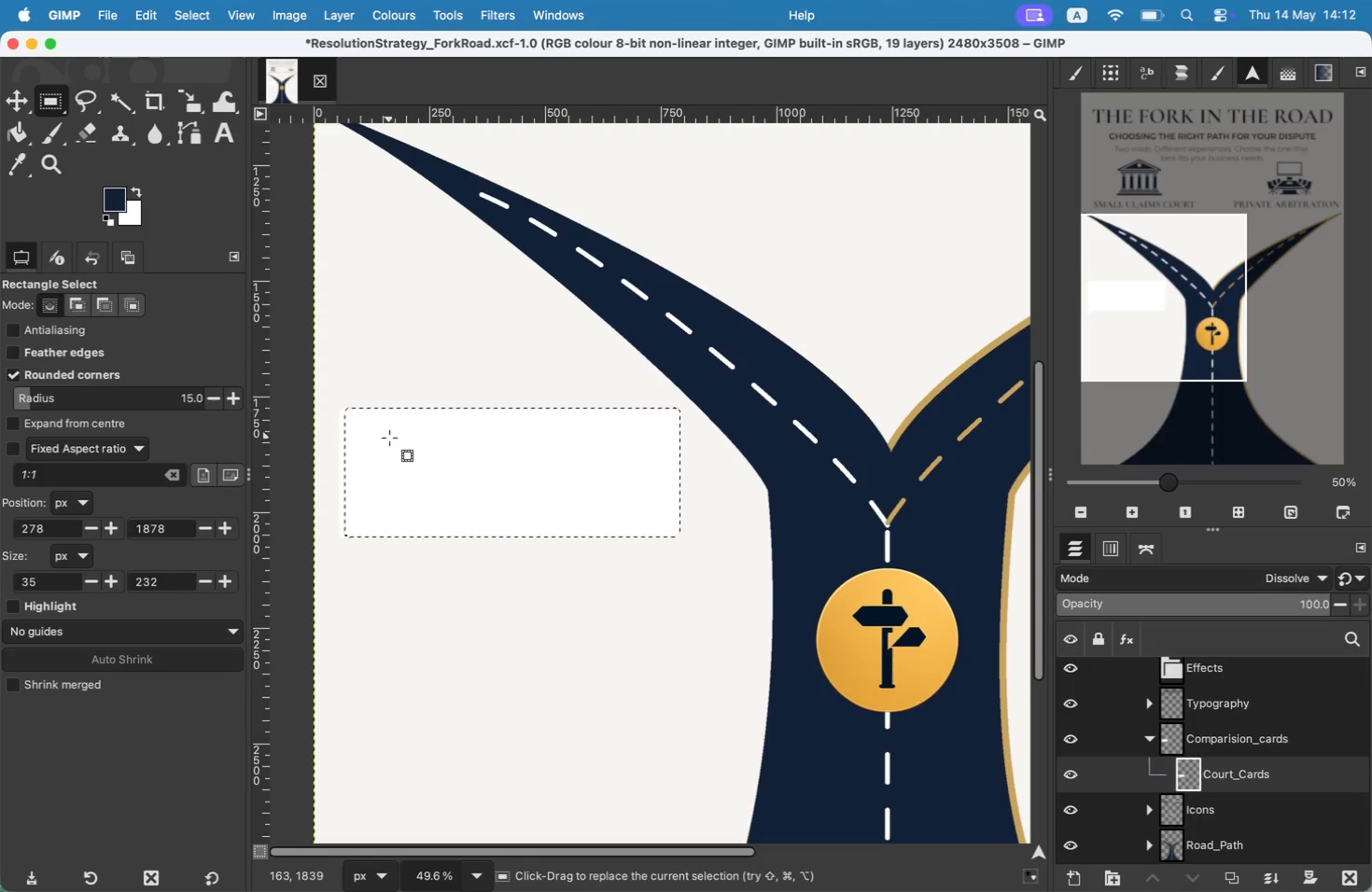 
left_click_drag(start_coordinate=[434, 469], to_coordinate=[420, 481])
 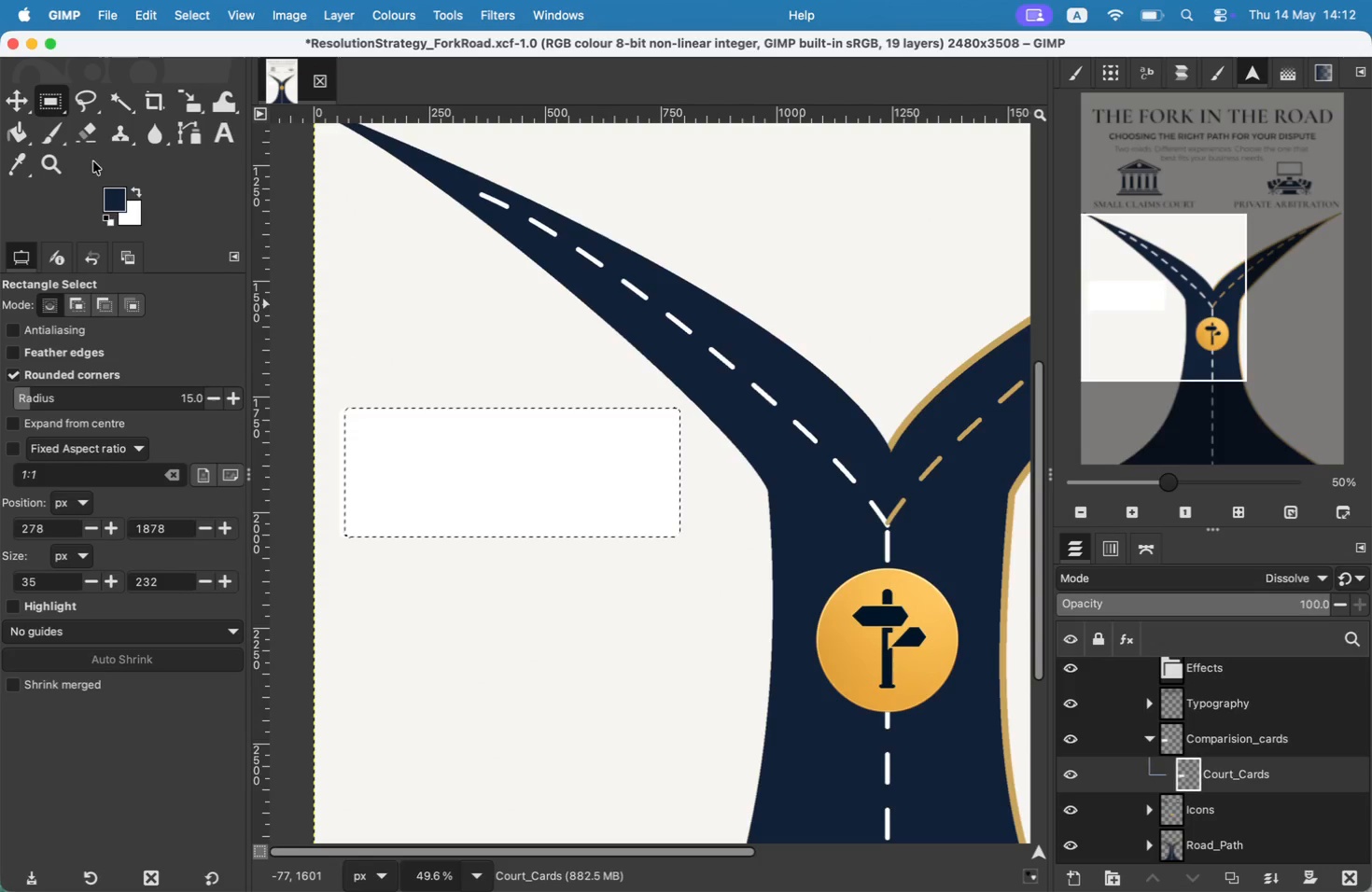 
key(Meta+Z)
 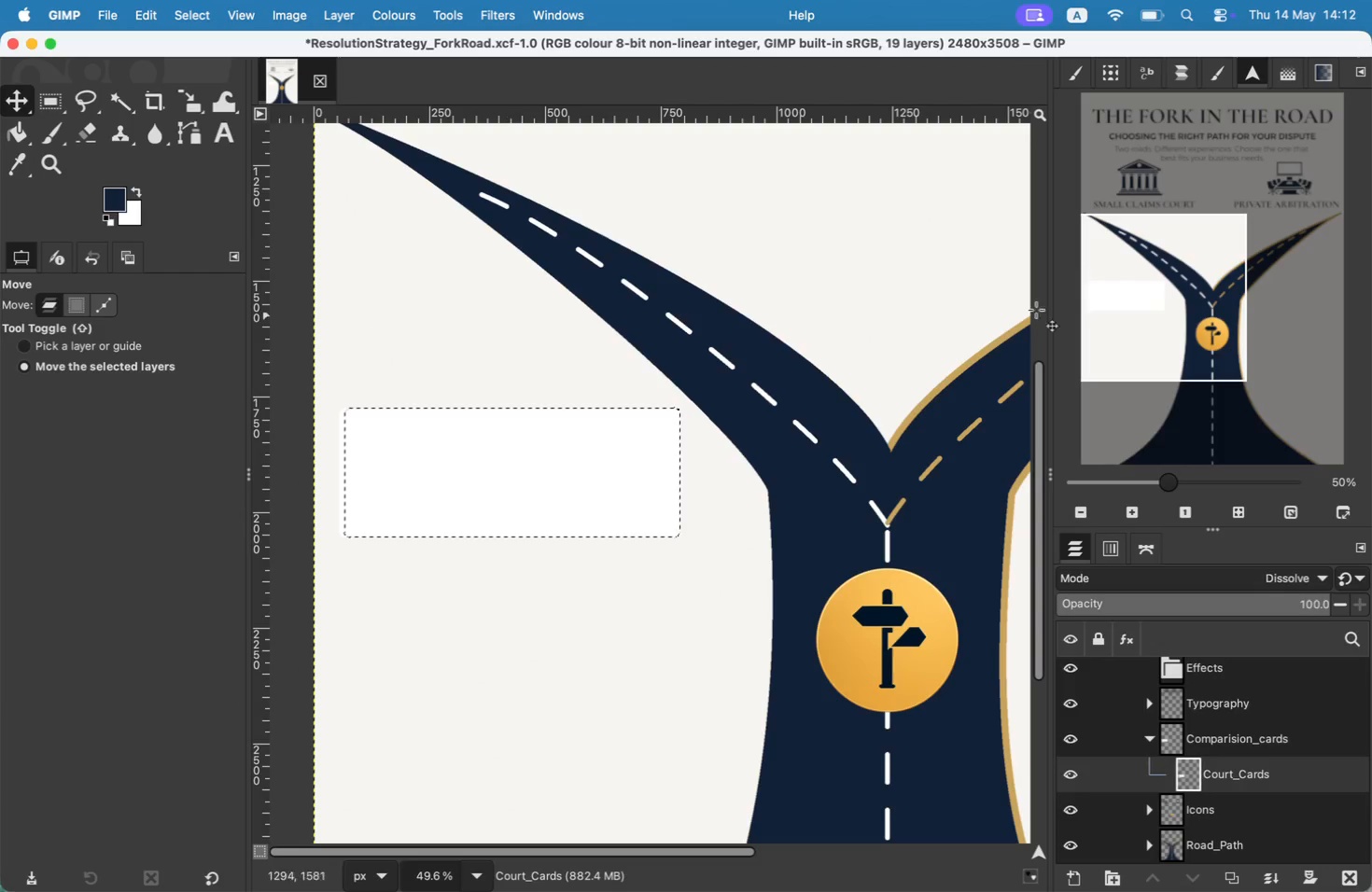 
hold_key(key=CommandLeft, duration=0.38)
 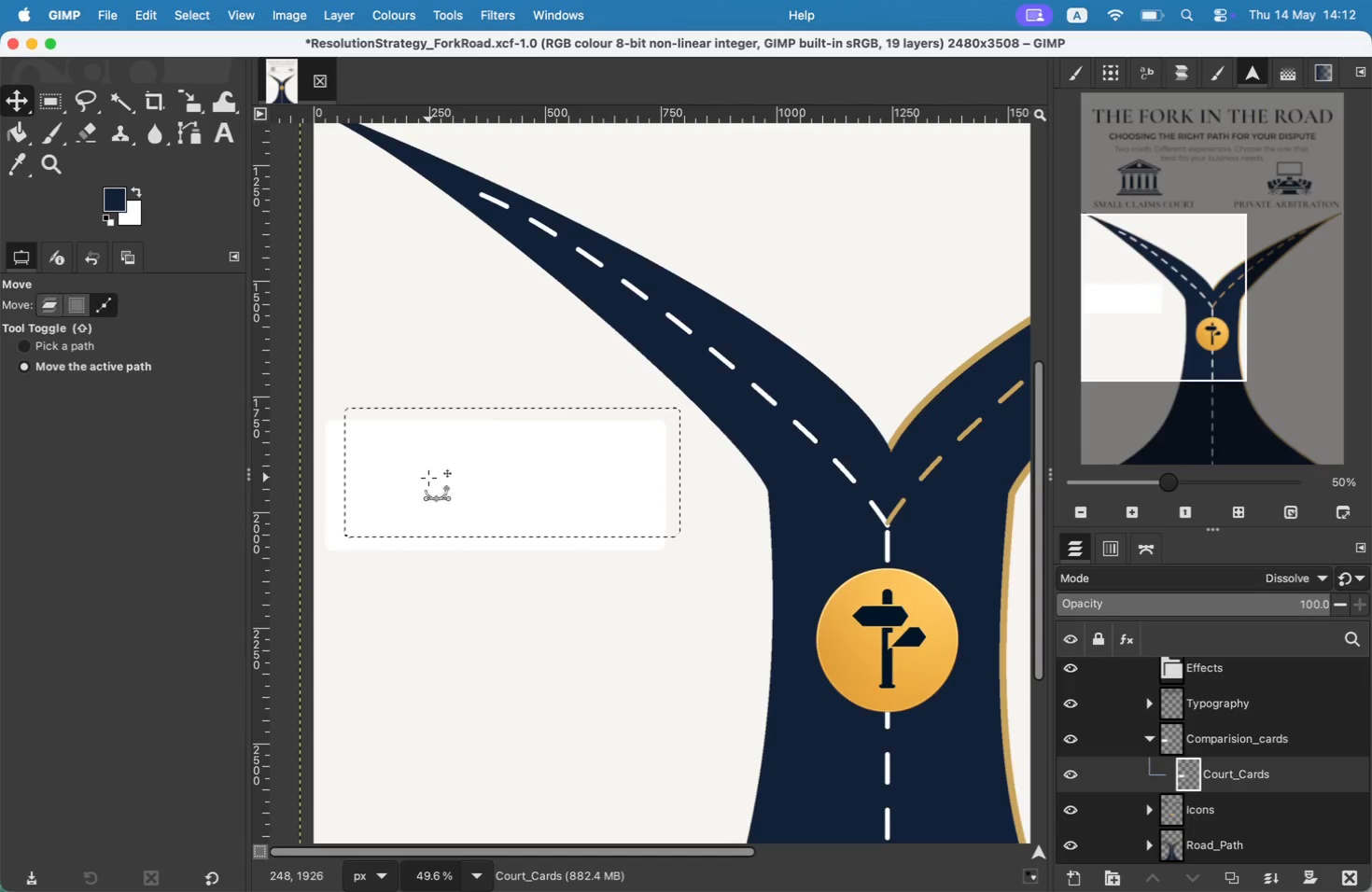 
left_click([466, 343])
 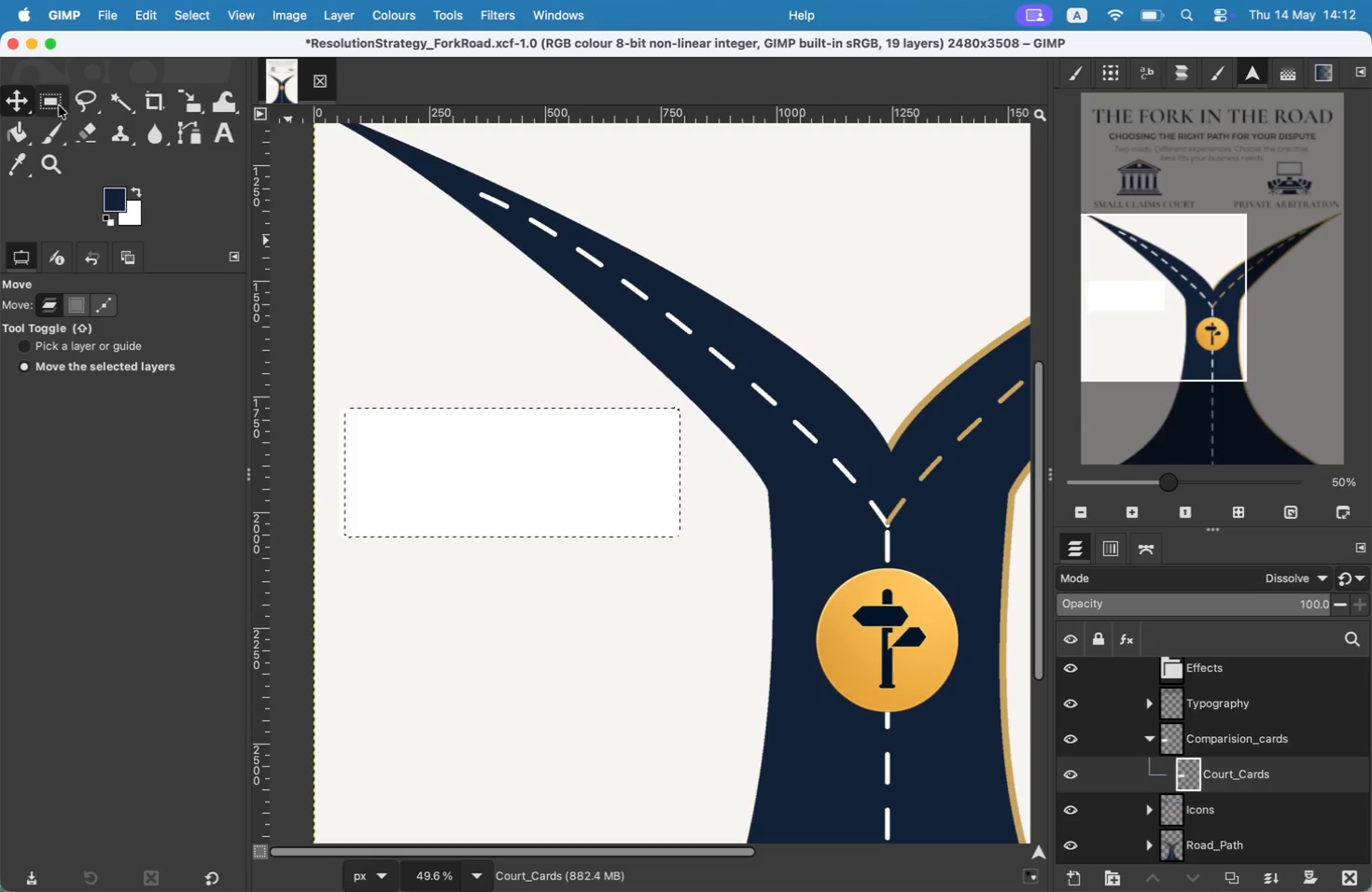 
double_click([371, 269])
 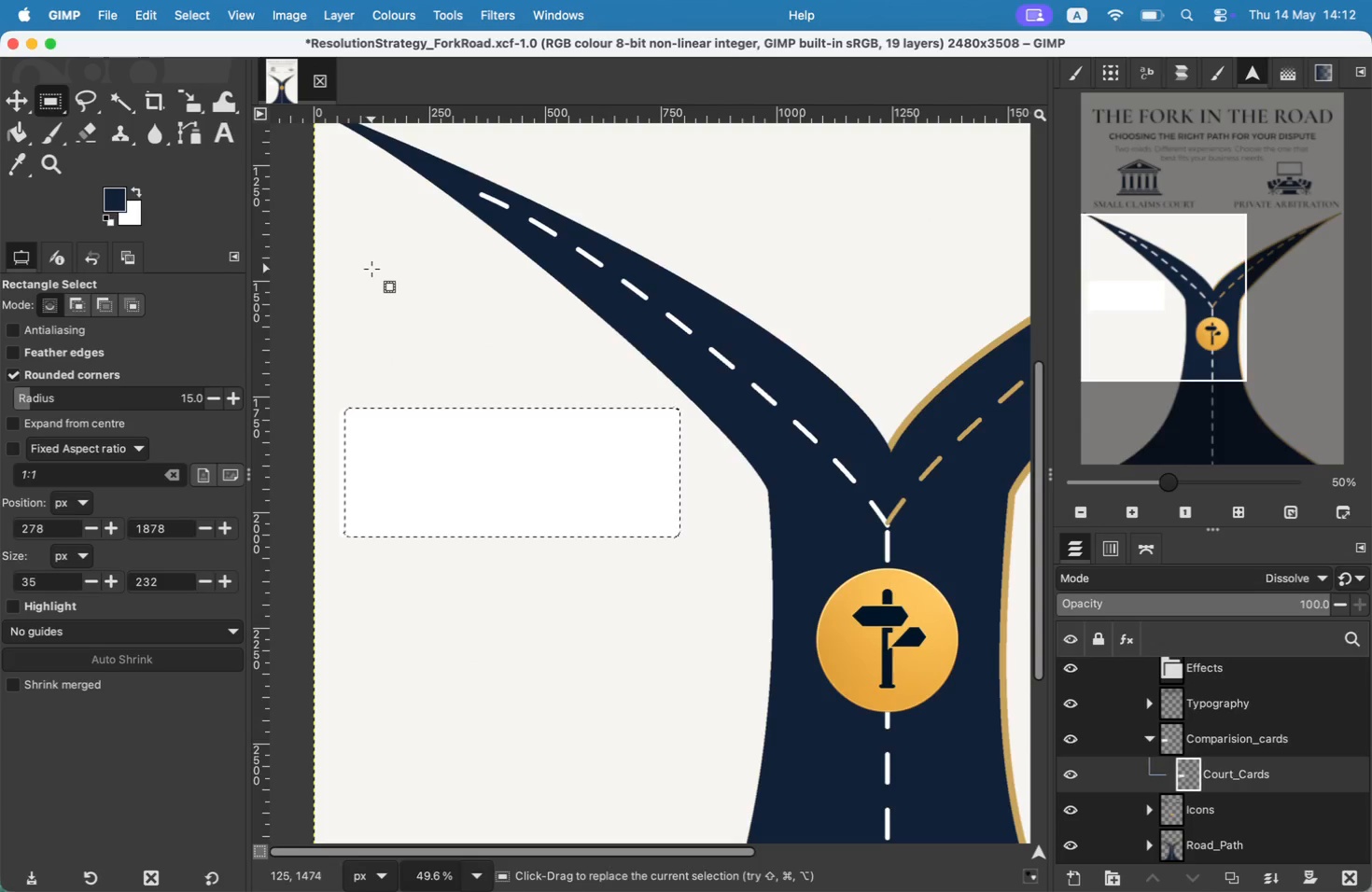 
left_click_drag(start_coordinate=[341, 410], to_coordinate=[682, 537])
 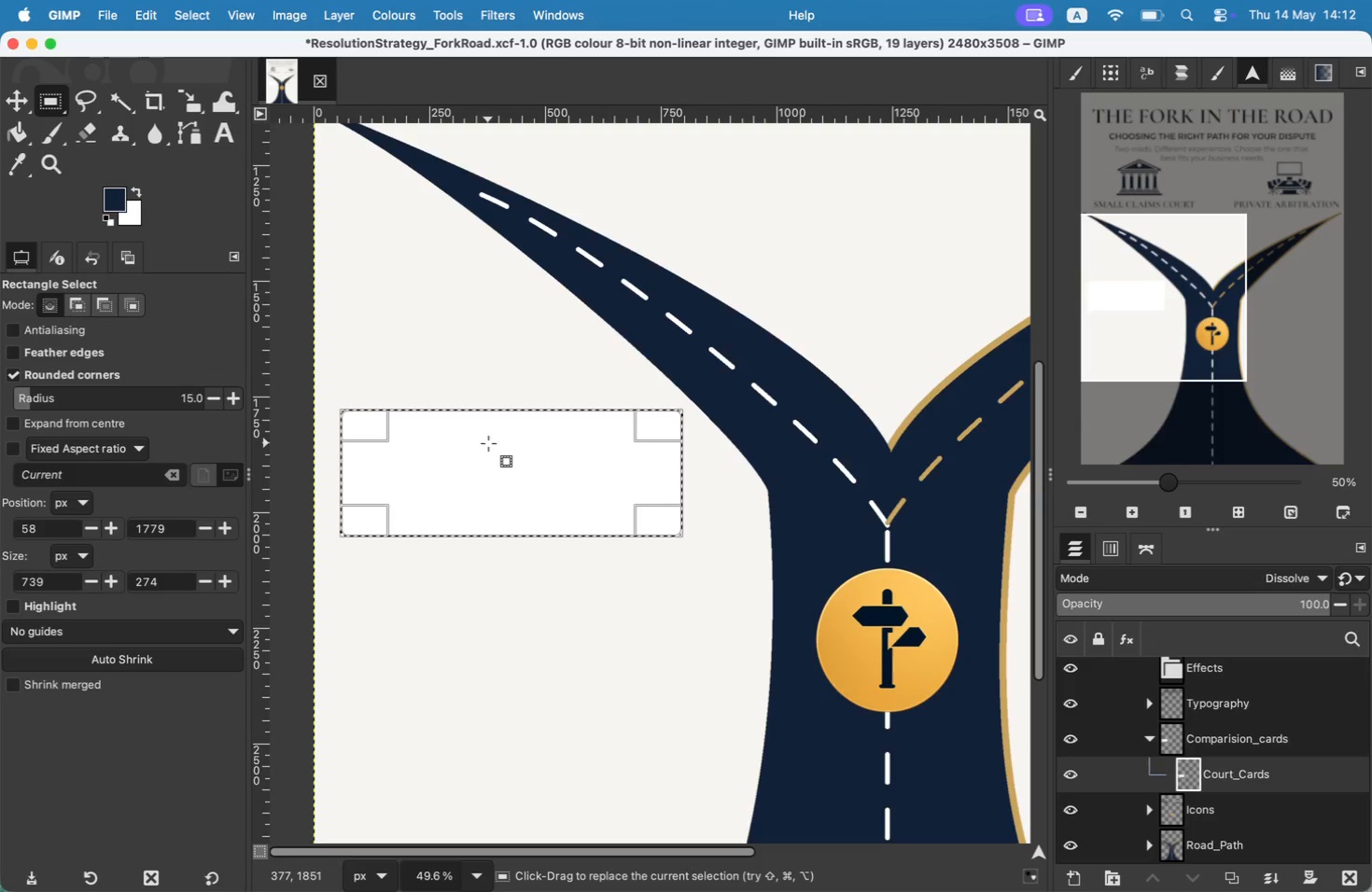 
wait(13.85)
 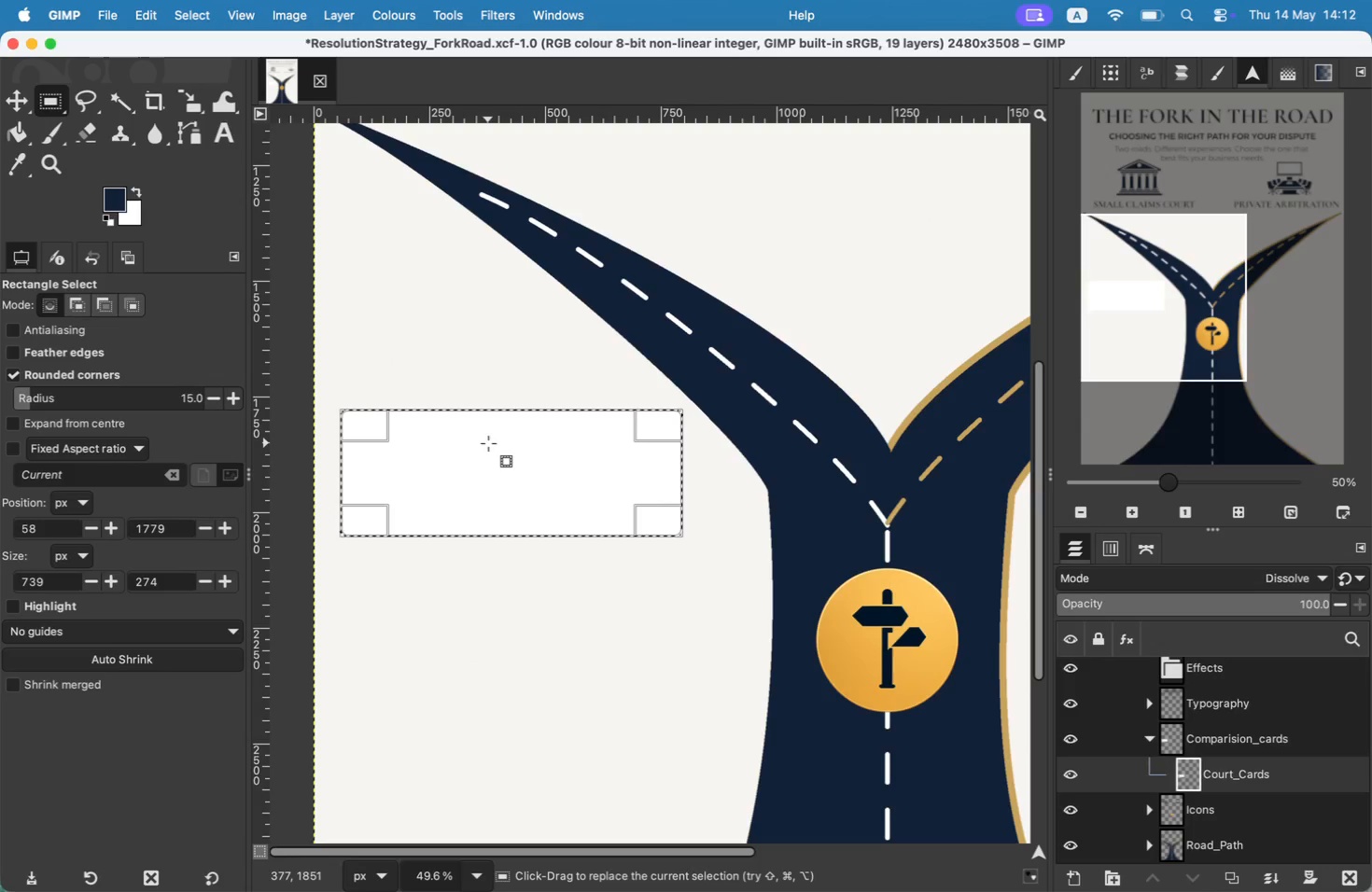 
left_click_drag(start_coordinate=[500, 483], to_coordinate=[493, 668])
 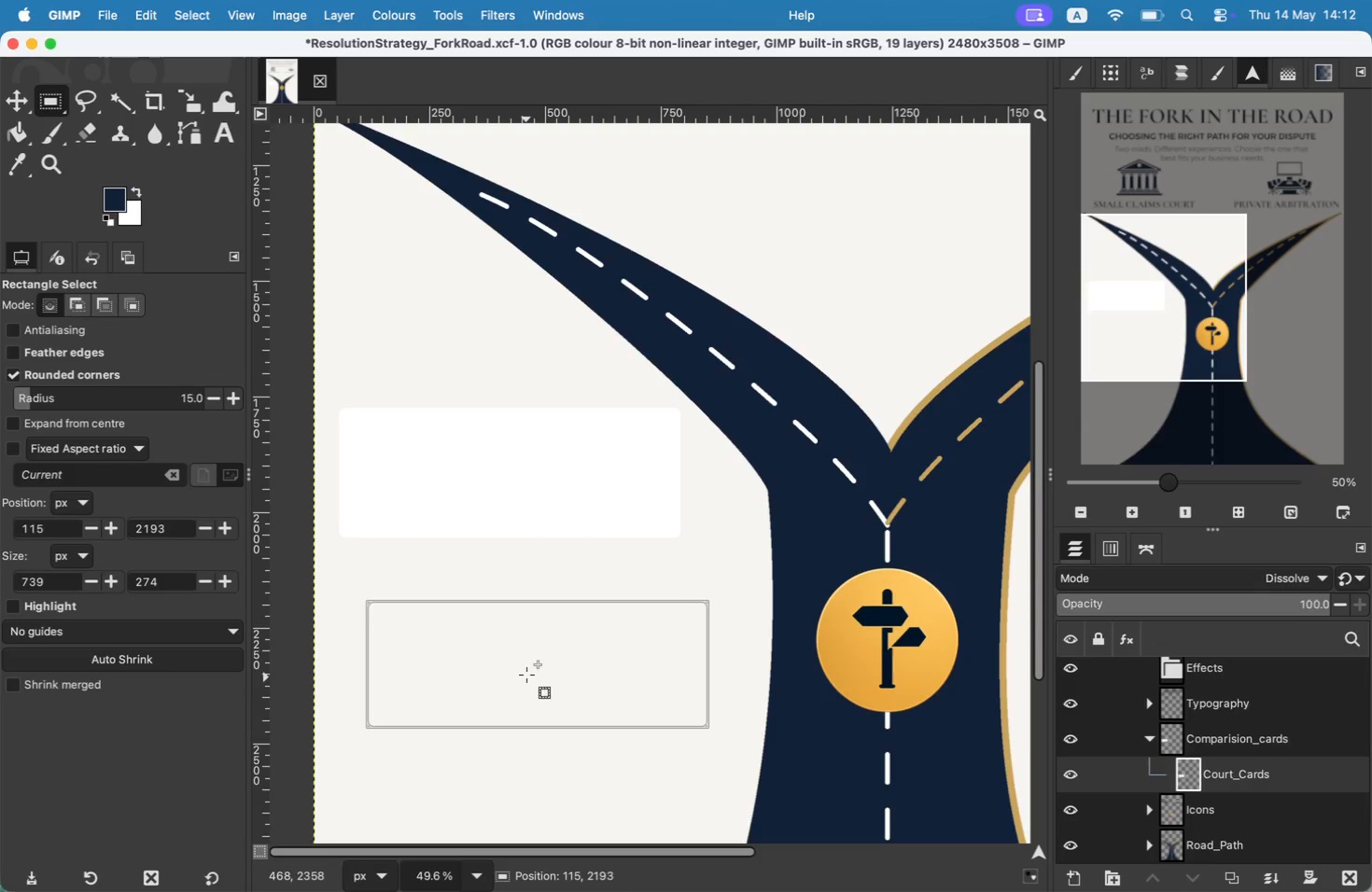 
left_click_drag(start_coordinate=[267, 453], to_coordinate=[340, 467])
 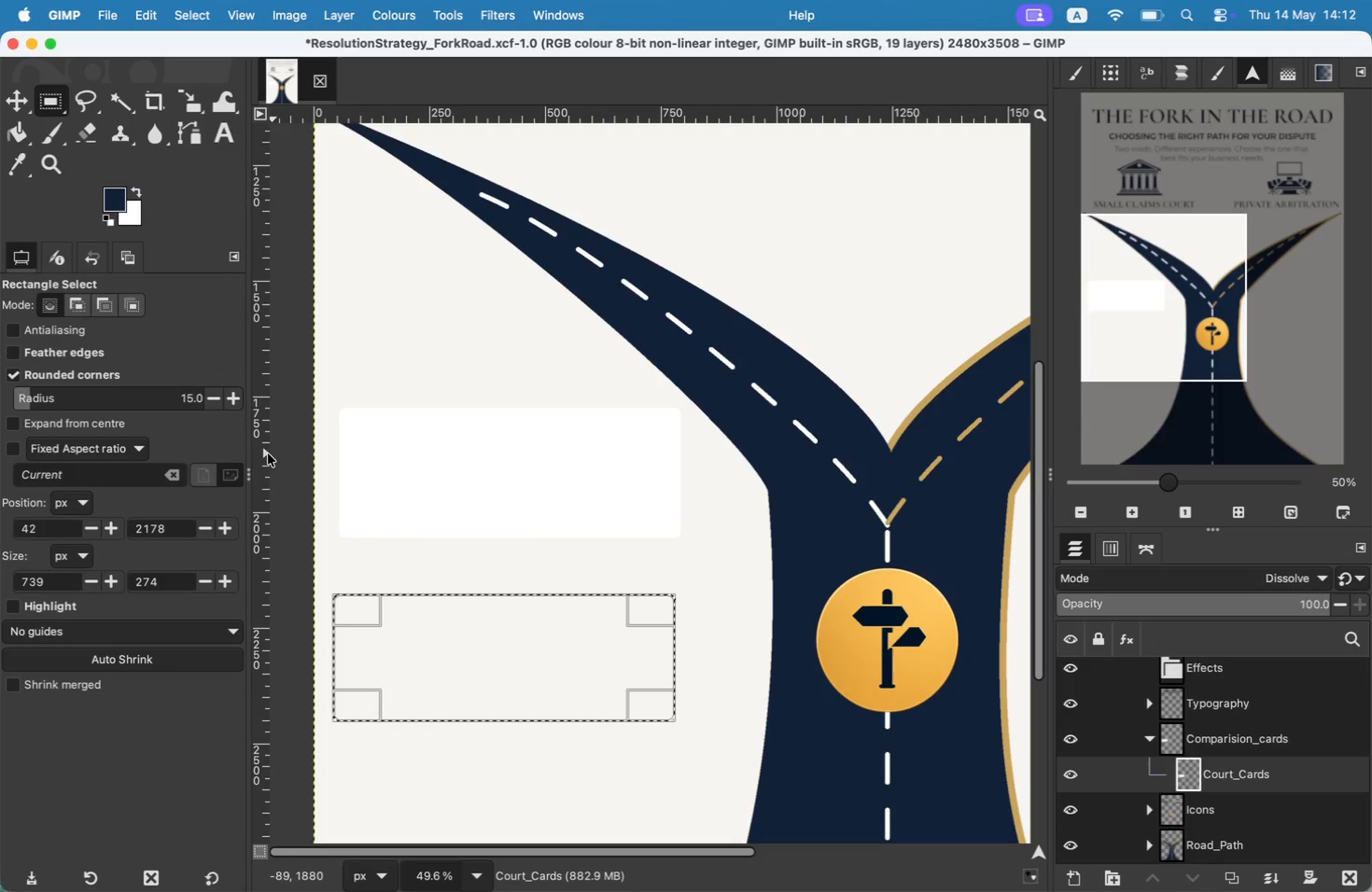 
left_click_drag(start_coordinate=[266, 560], to_coordinate=[341, 563])
 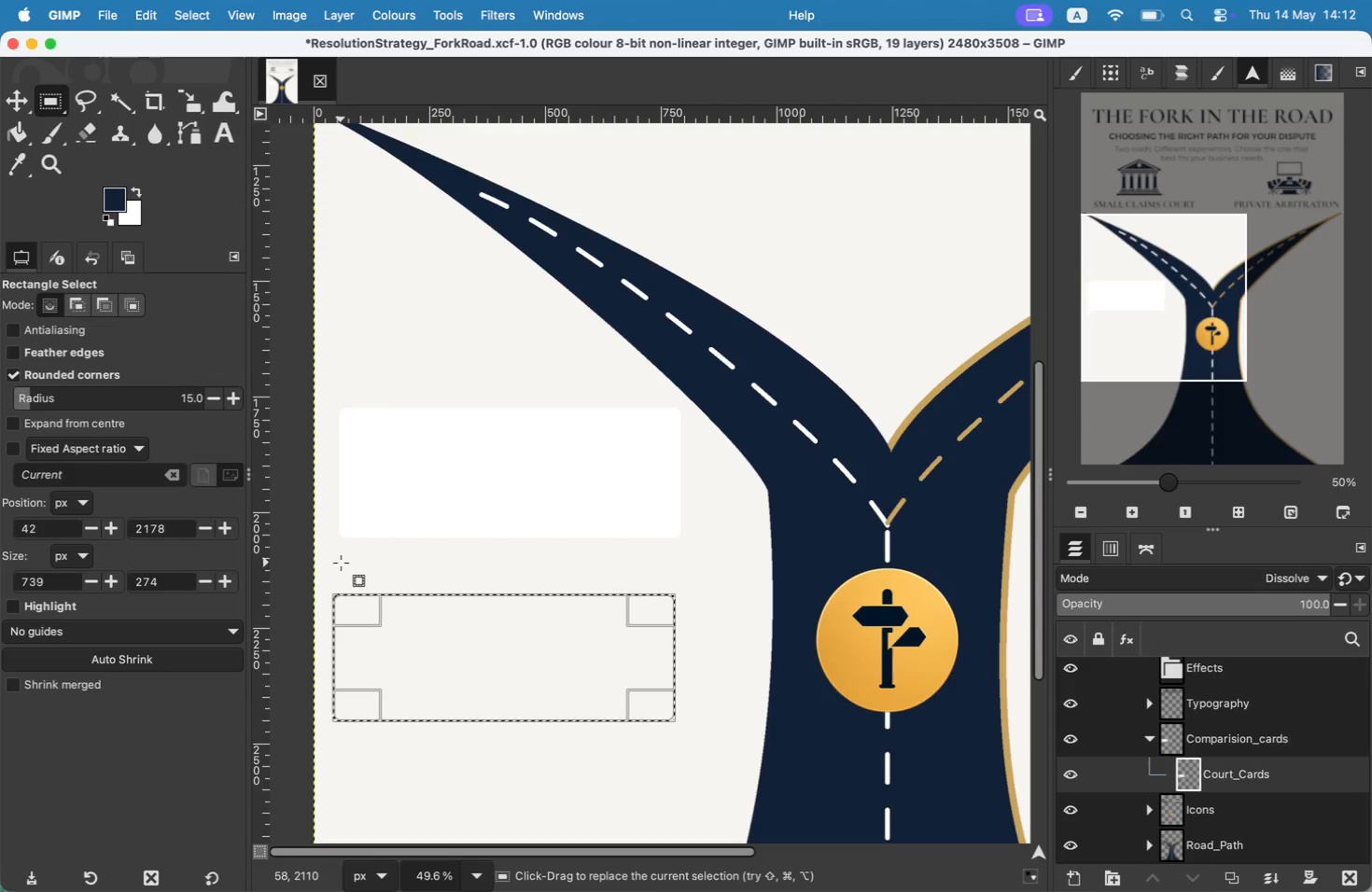 
mouse_move([338, 14])
 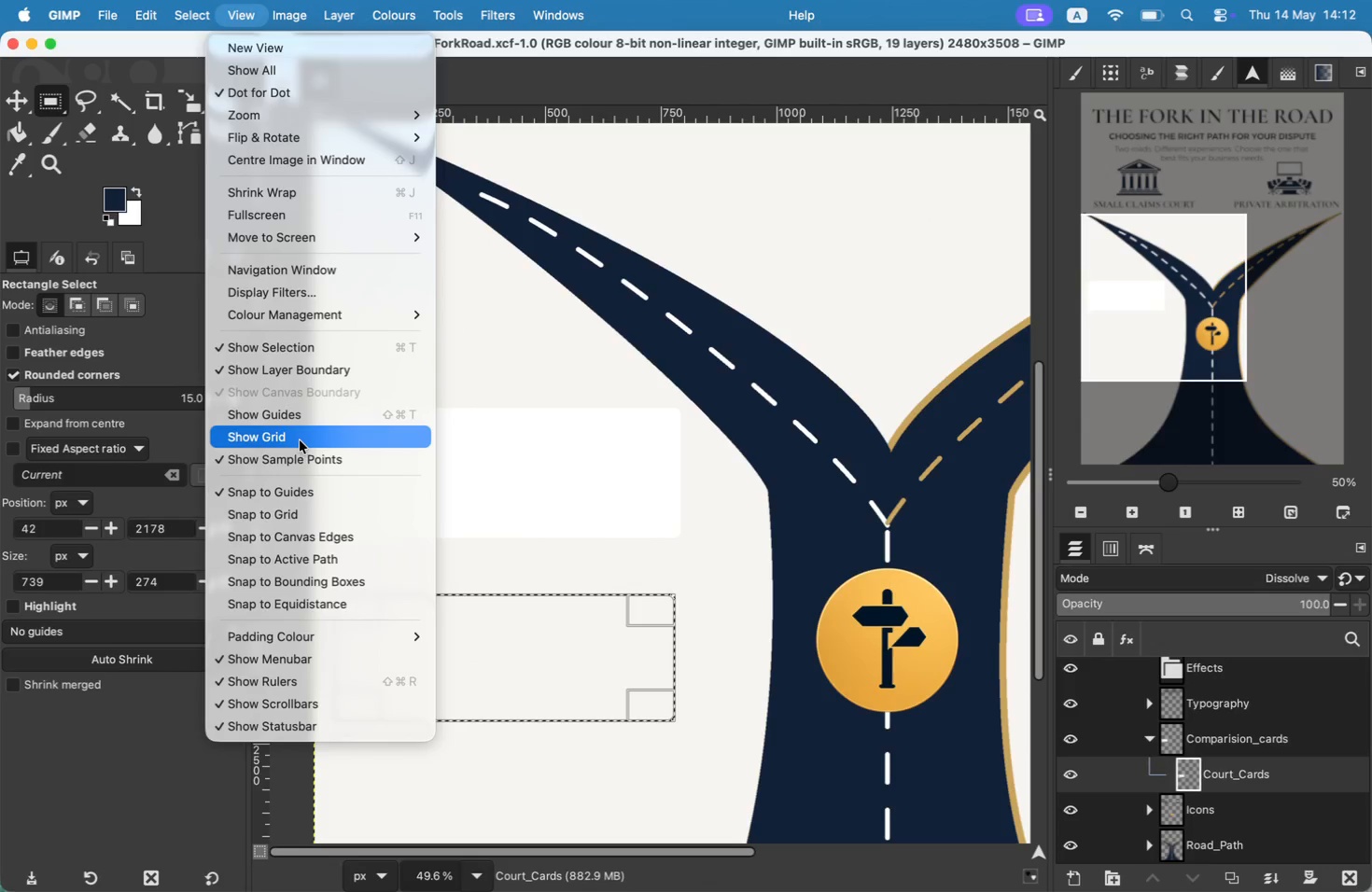 
left_click_drag(start_coordinate=[438, 656], to_coordinate=[448, 653])
 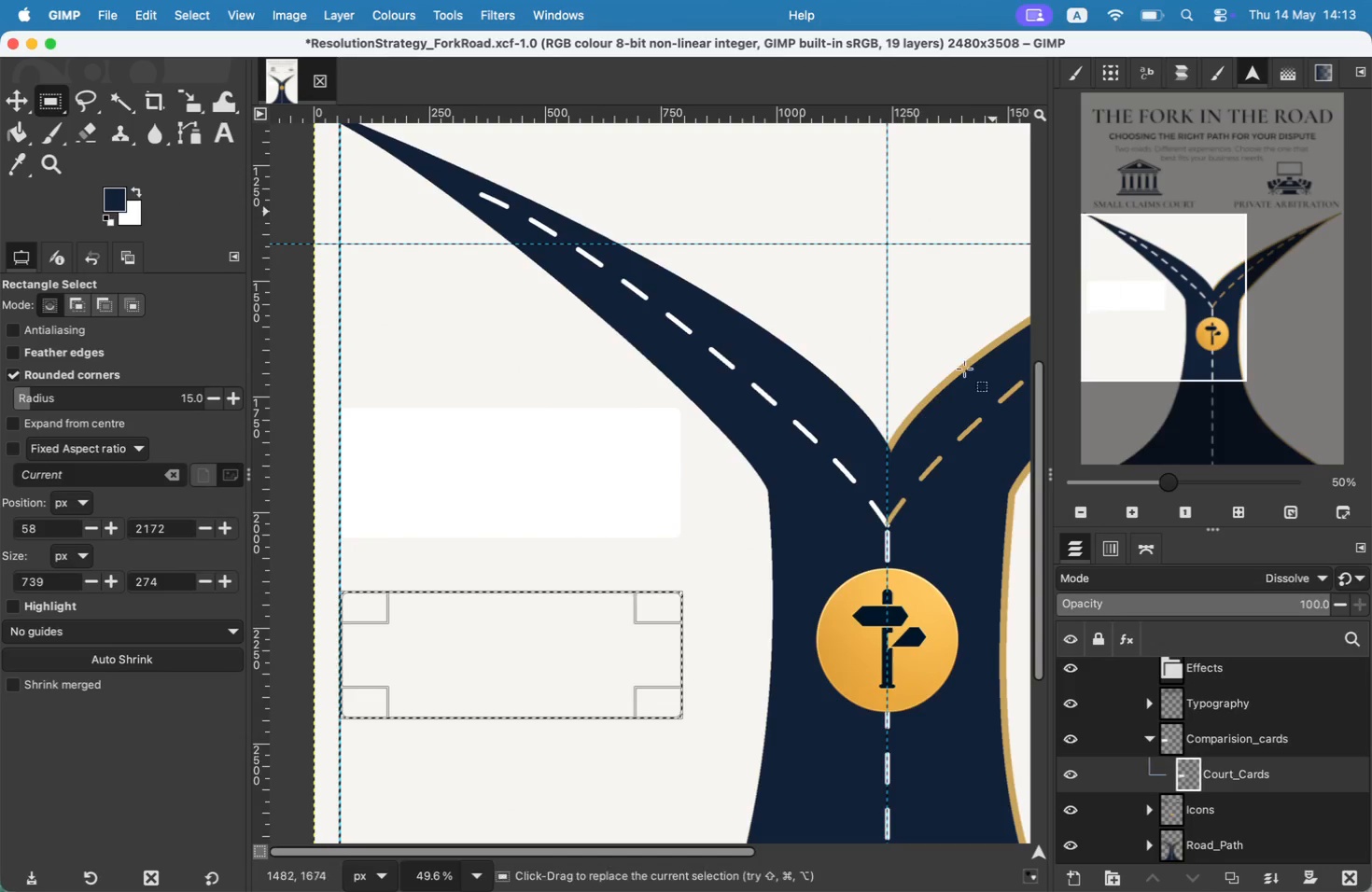 
right_click([601, 643])
 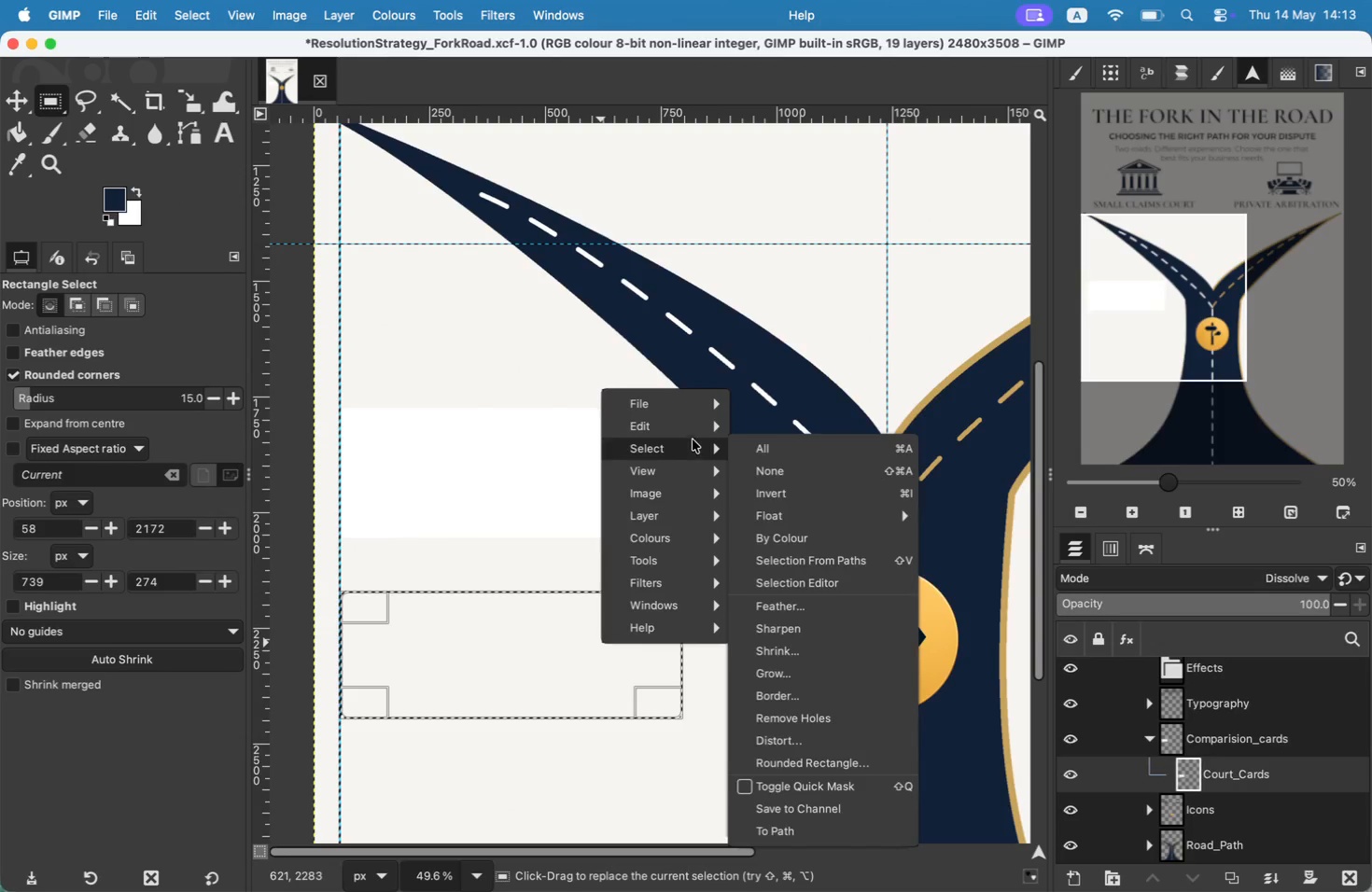 
left_click([845, 653])
 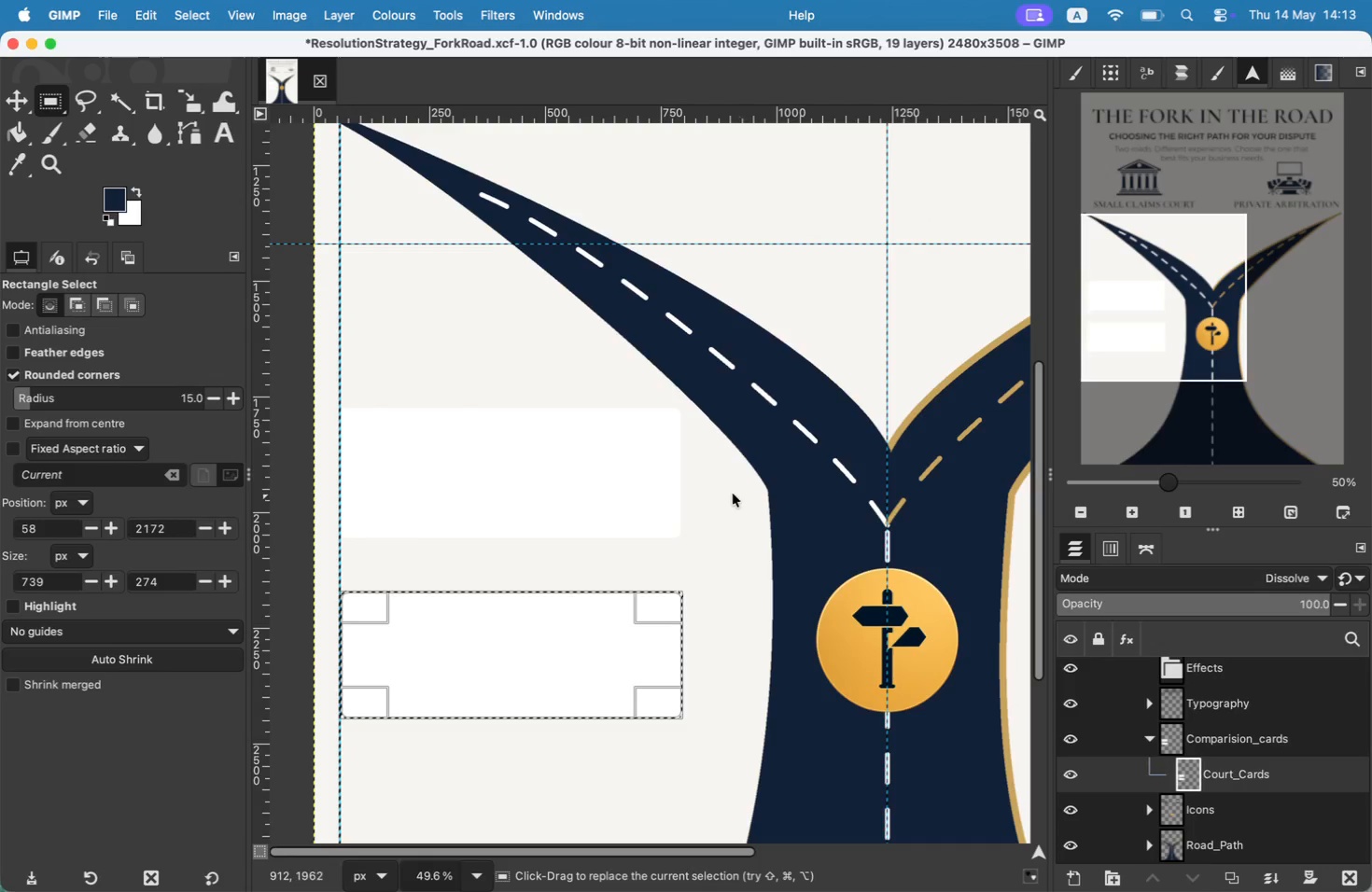 
left_click_drag(start_coordinate=[1125, 294], to_coordinate=[1124, 343])
 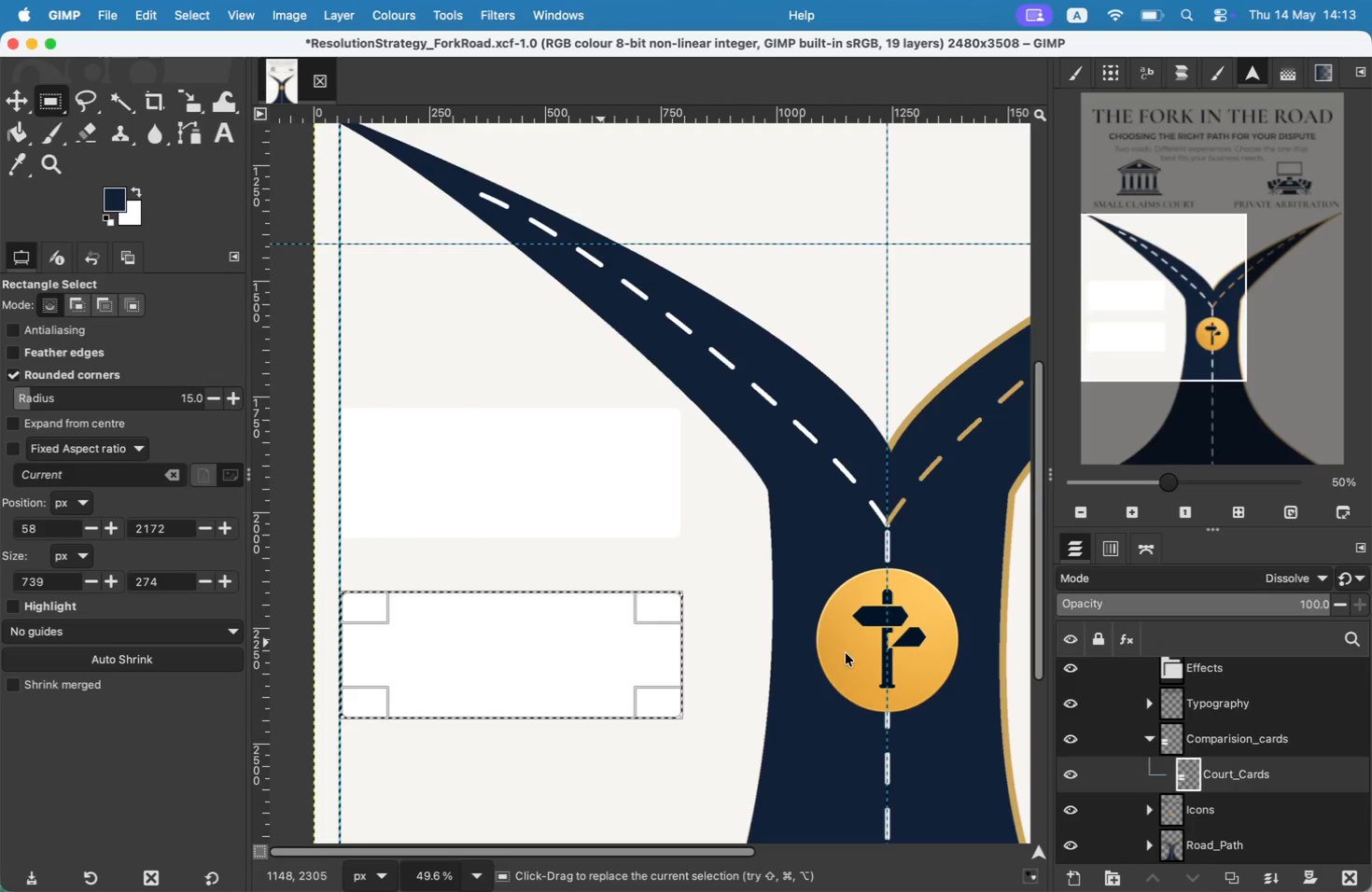 
left_click_drag(start_coordinate=[493, 435], to_coordinate=[484, 606])
 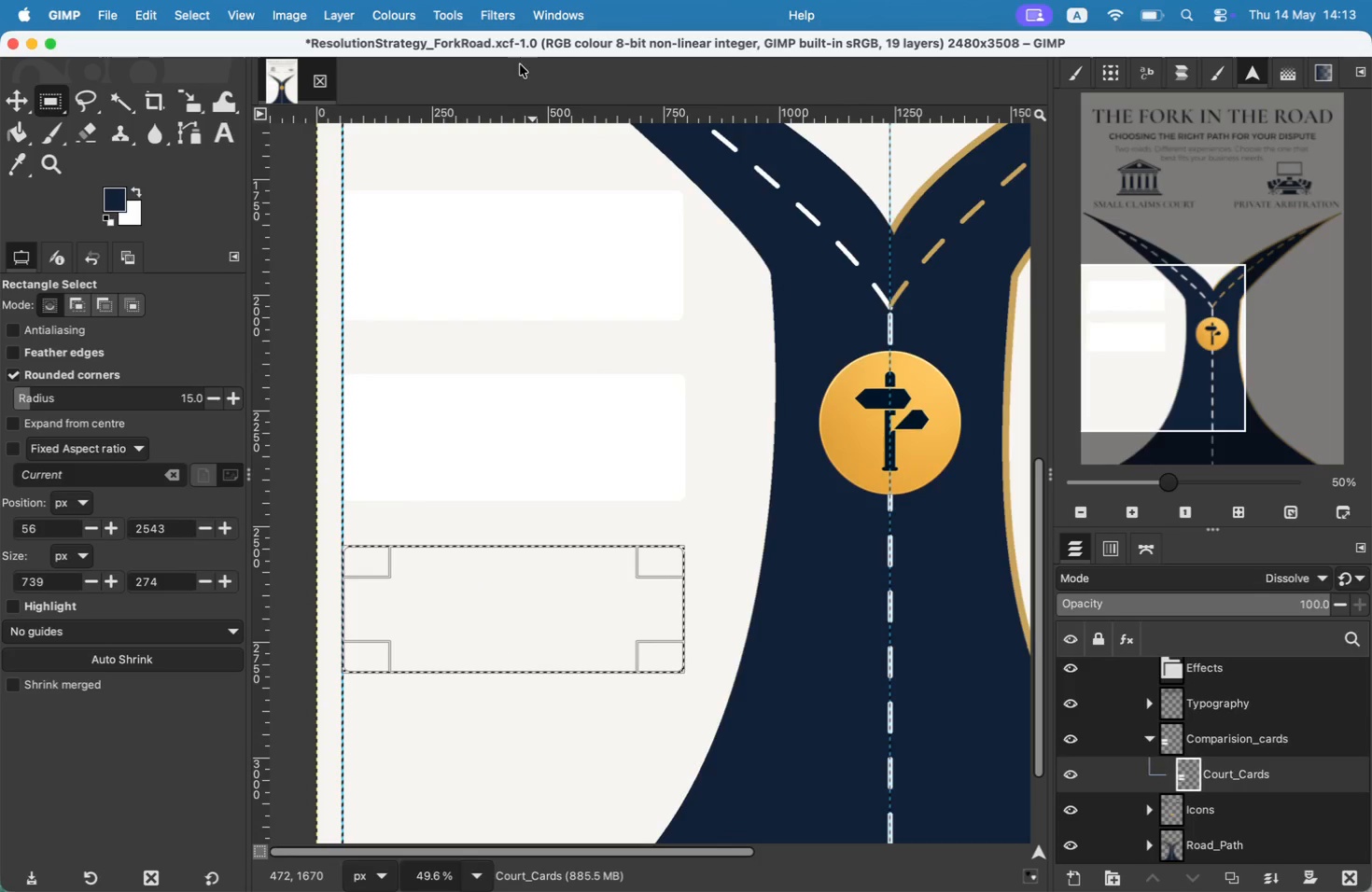 
right_click([567, 614])
 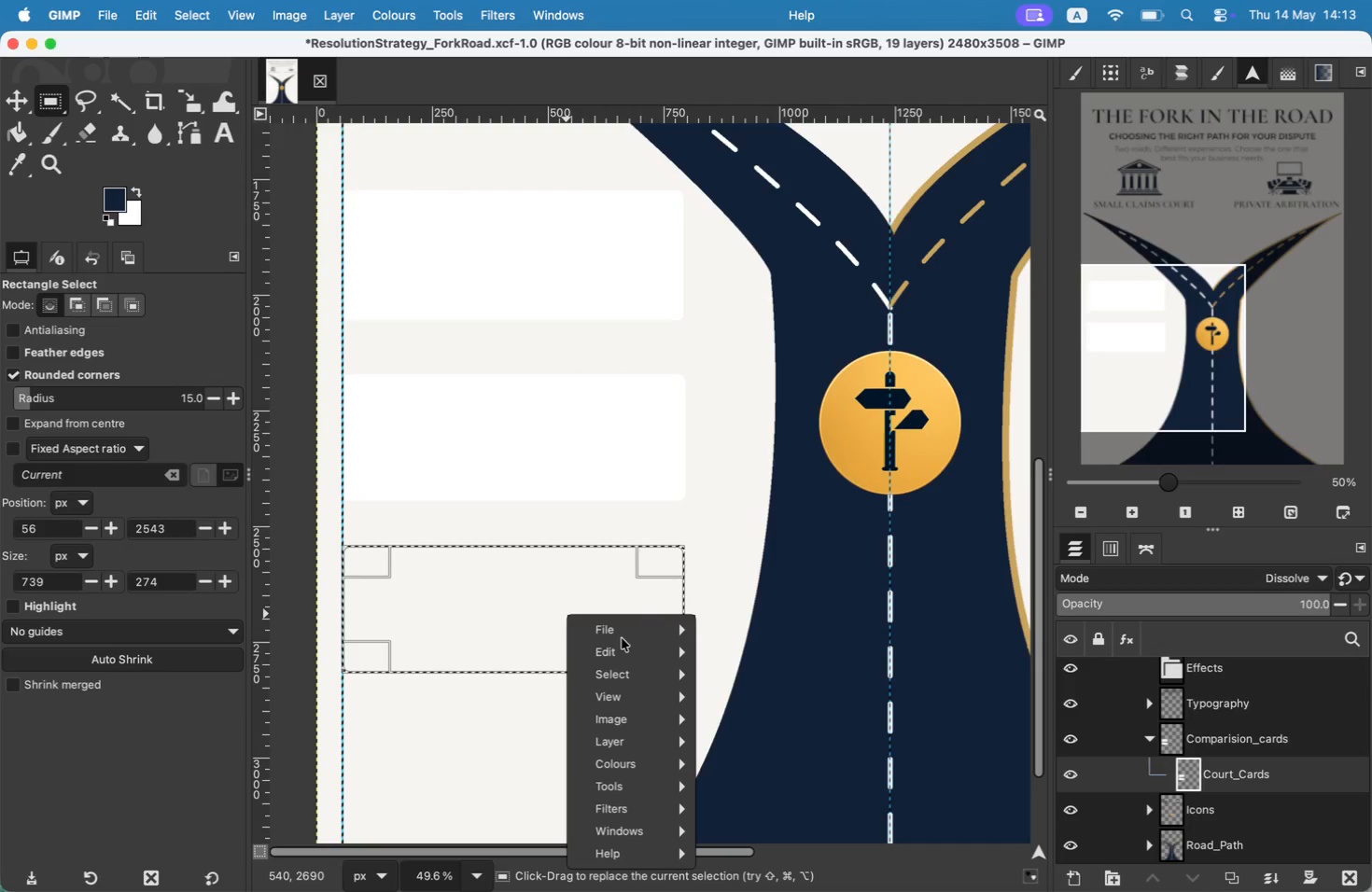 
mouse_move([643, 653])
 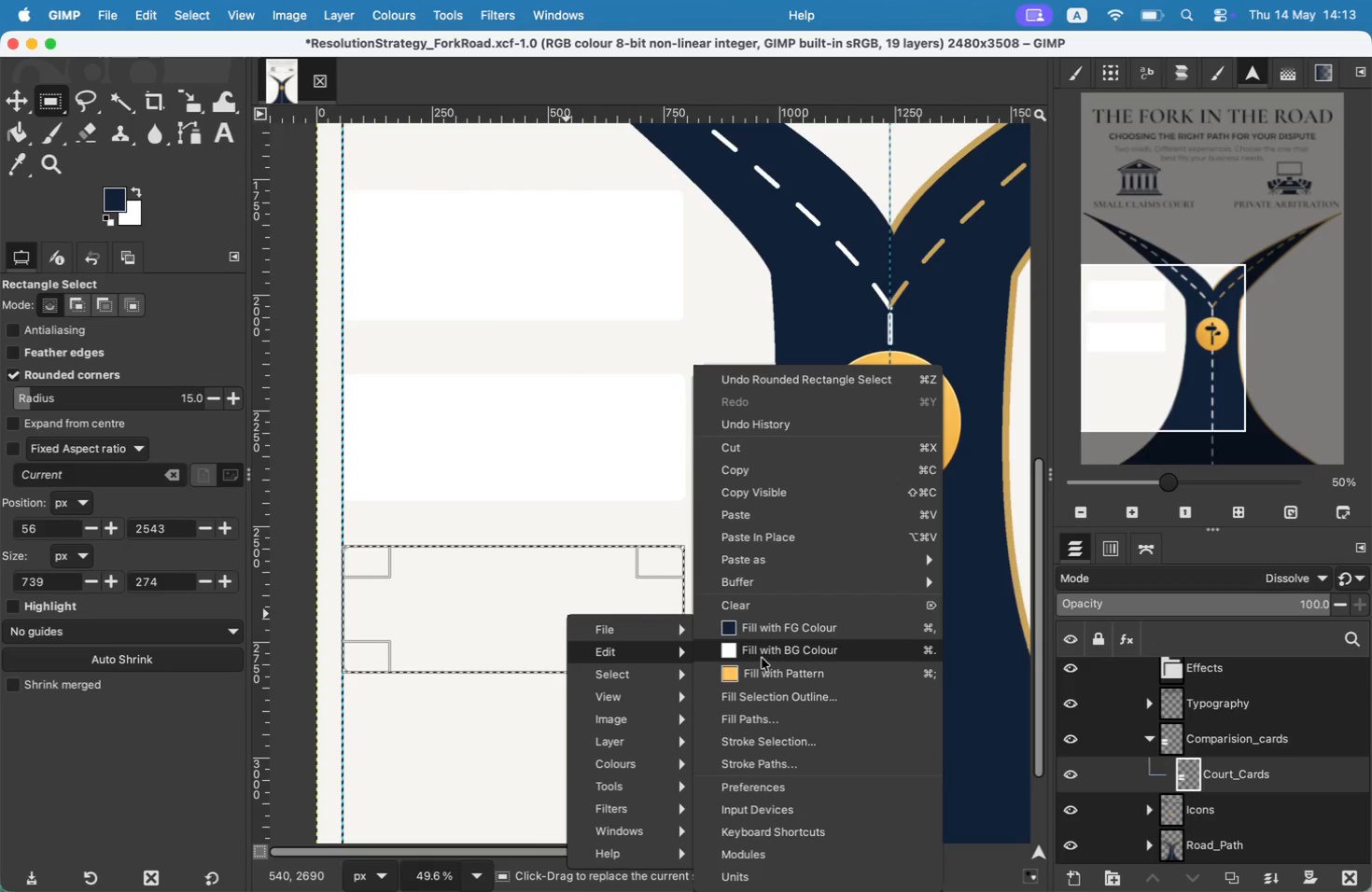 
left_click([763, 650])
 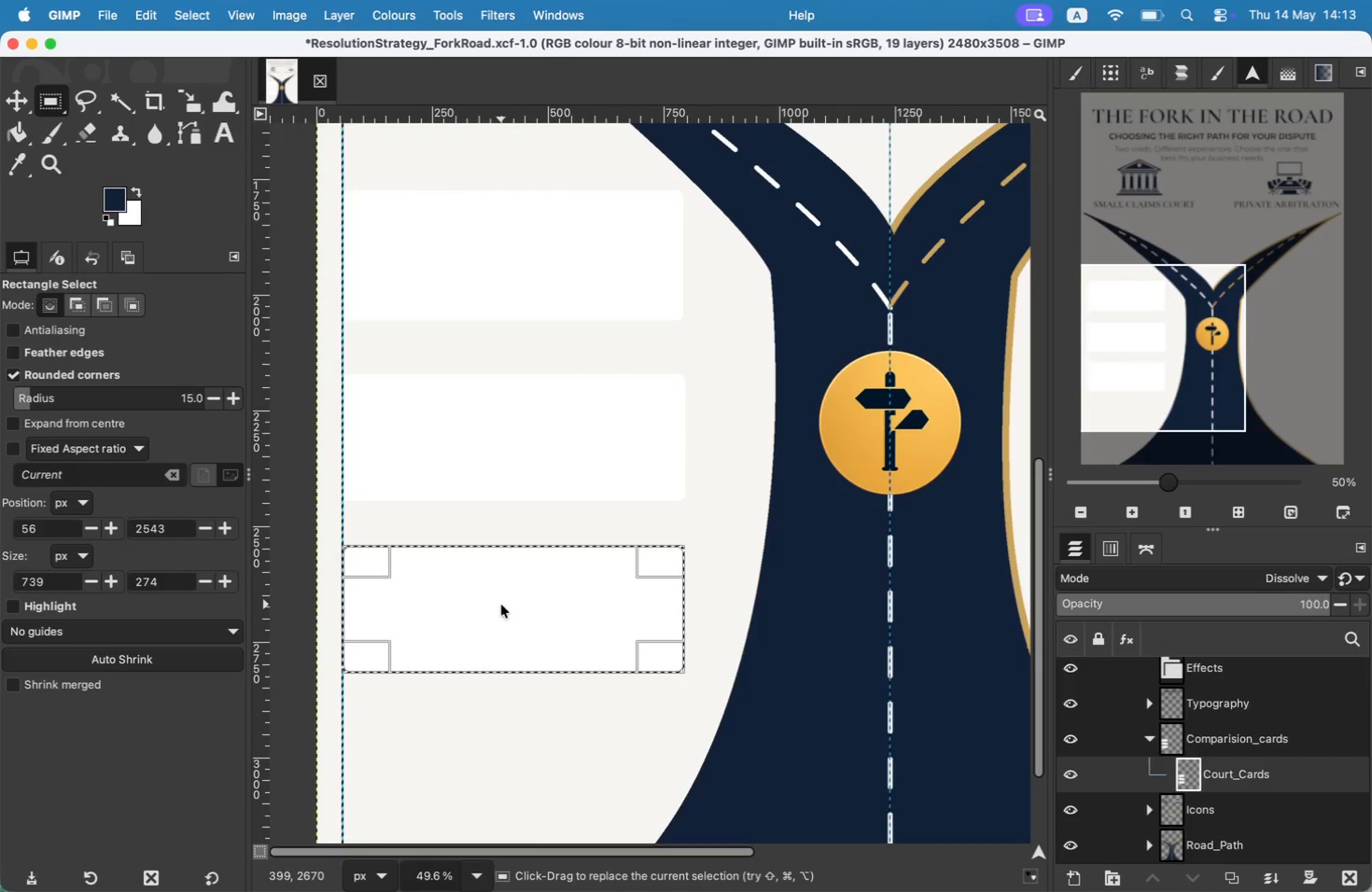 
right_click([501, 605])
 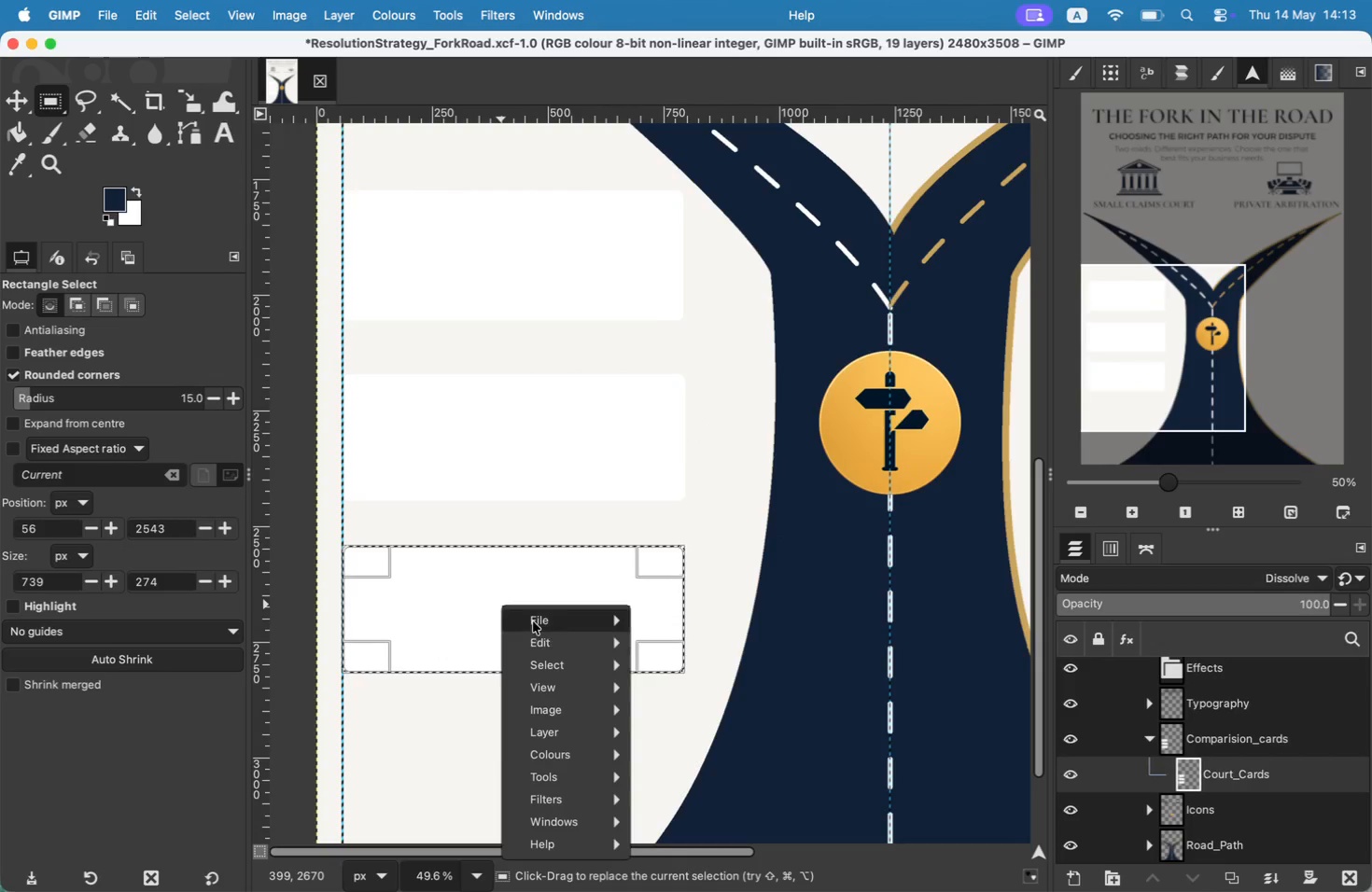 
left_click([413, 581])
 